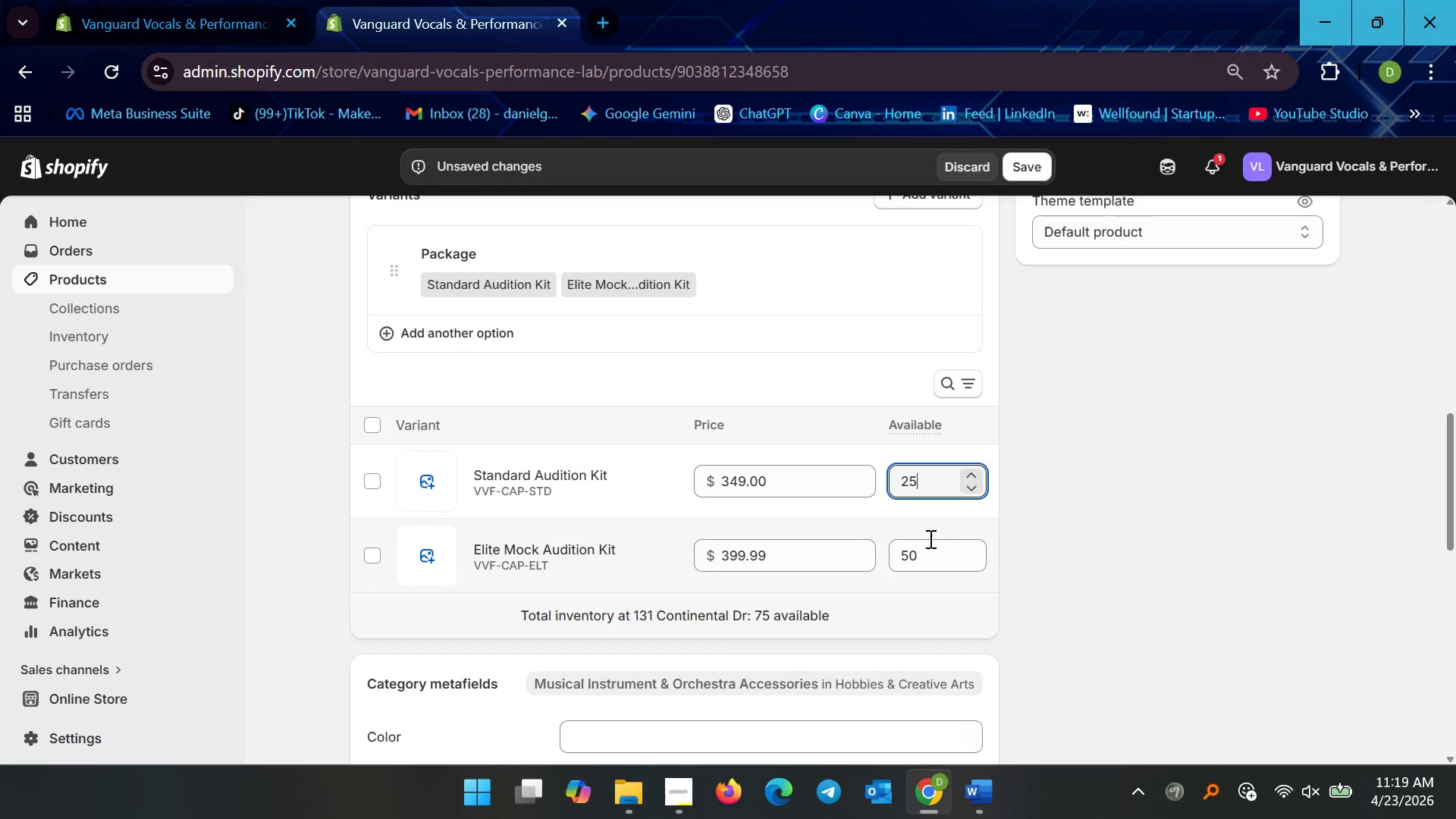 
left_click([929, 538])
 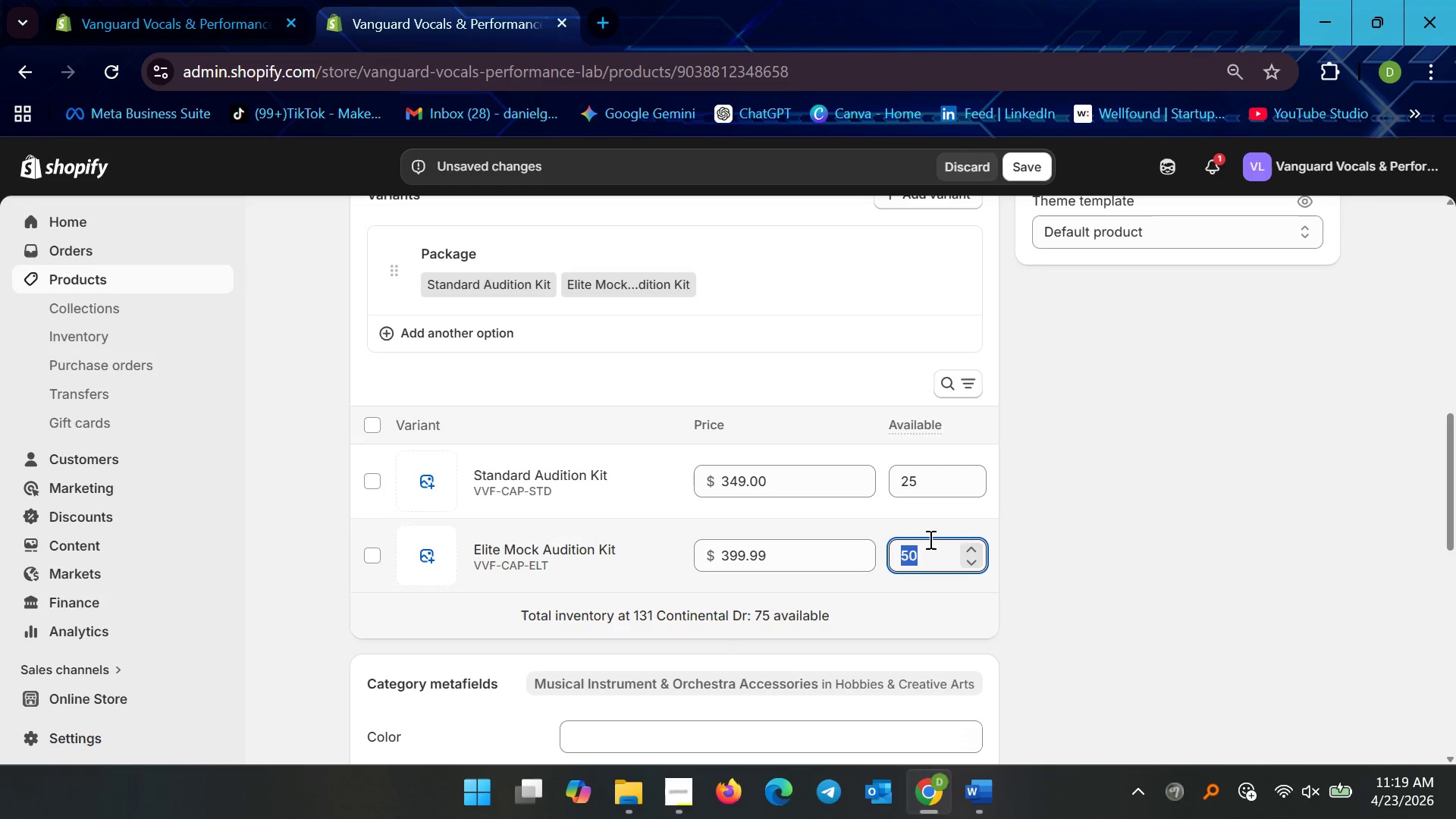 
type(25)
 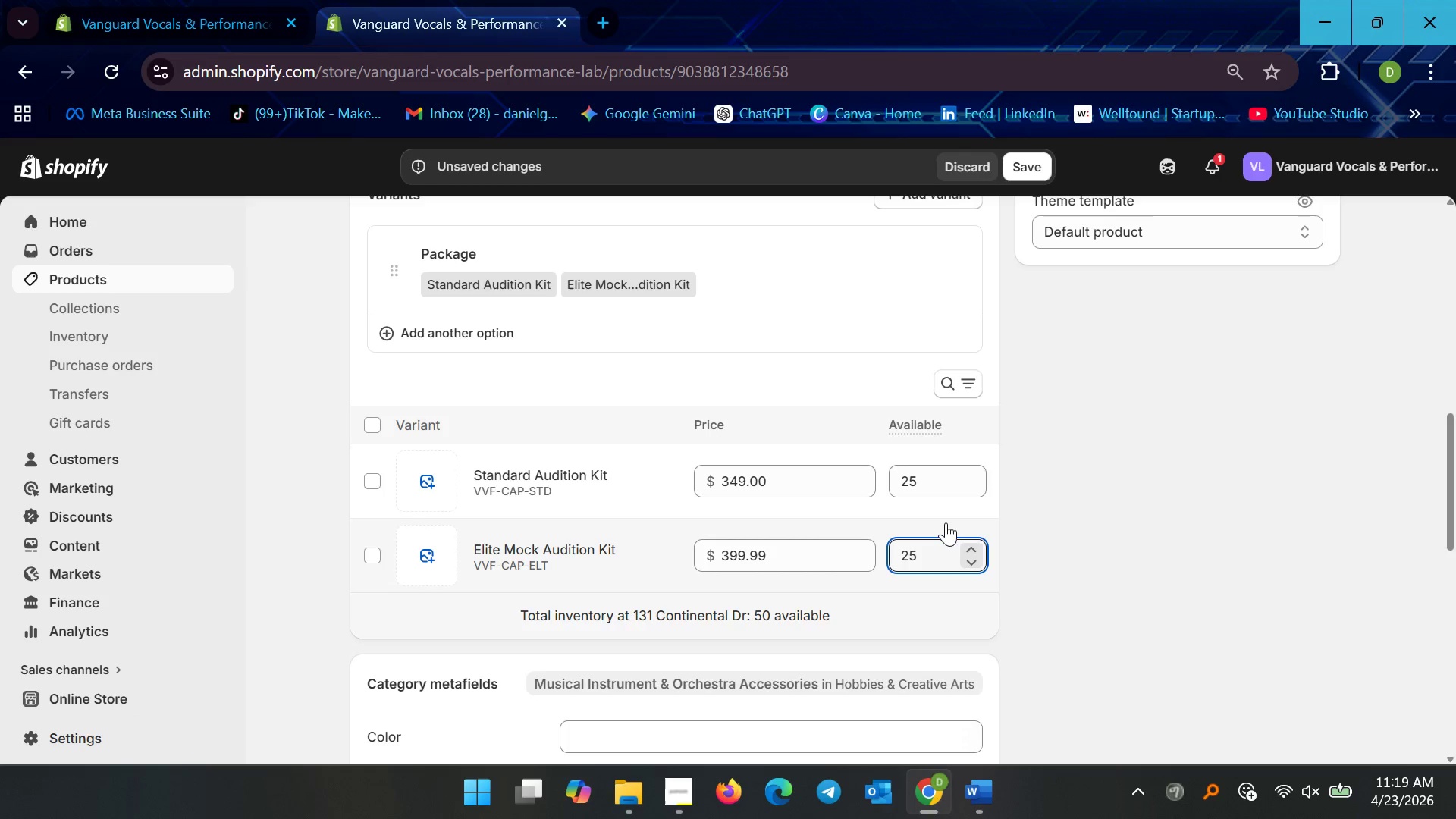 
wait(5.59)
 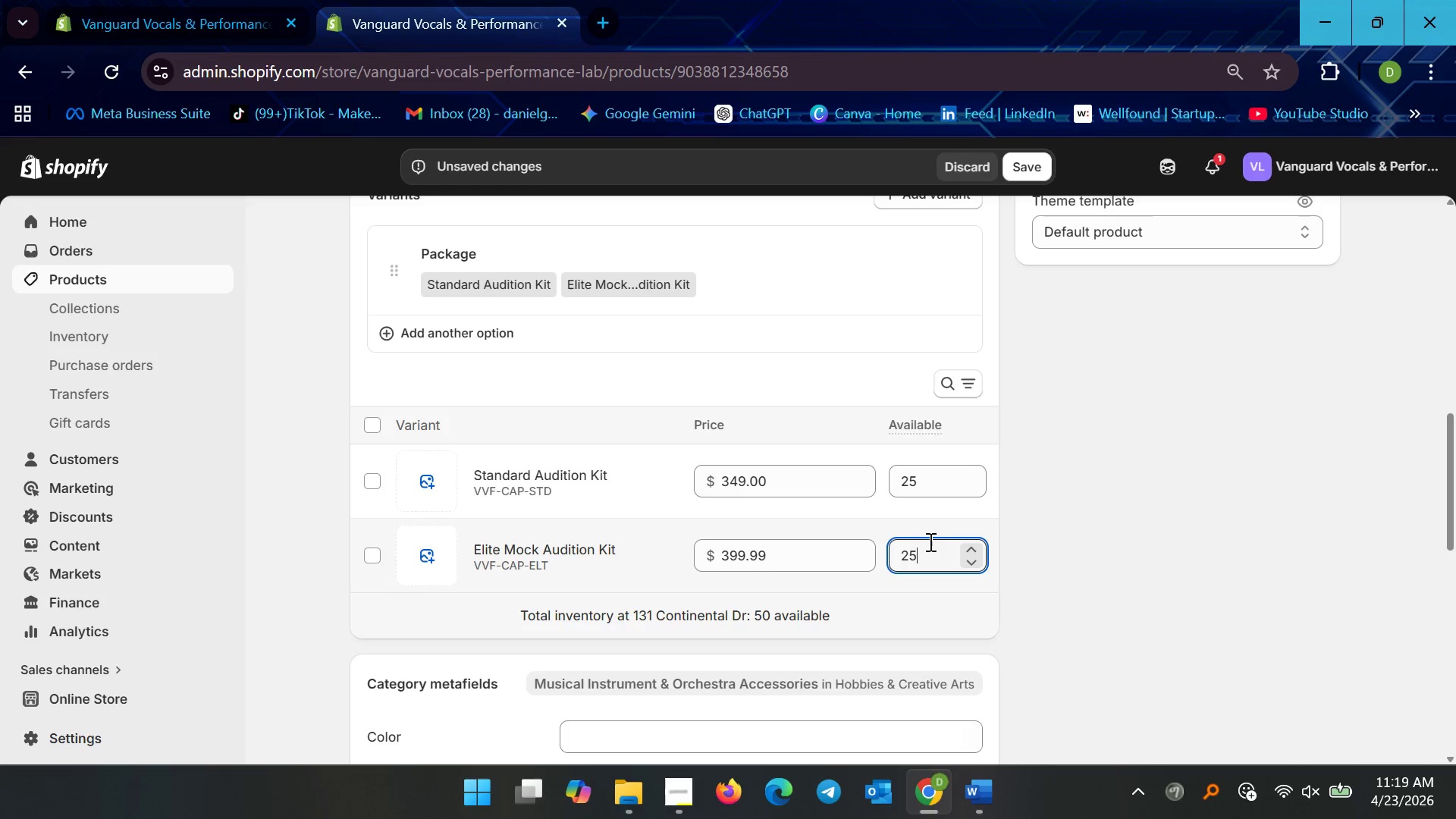 
left_click([1034, 162])
 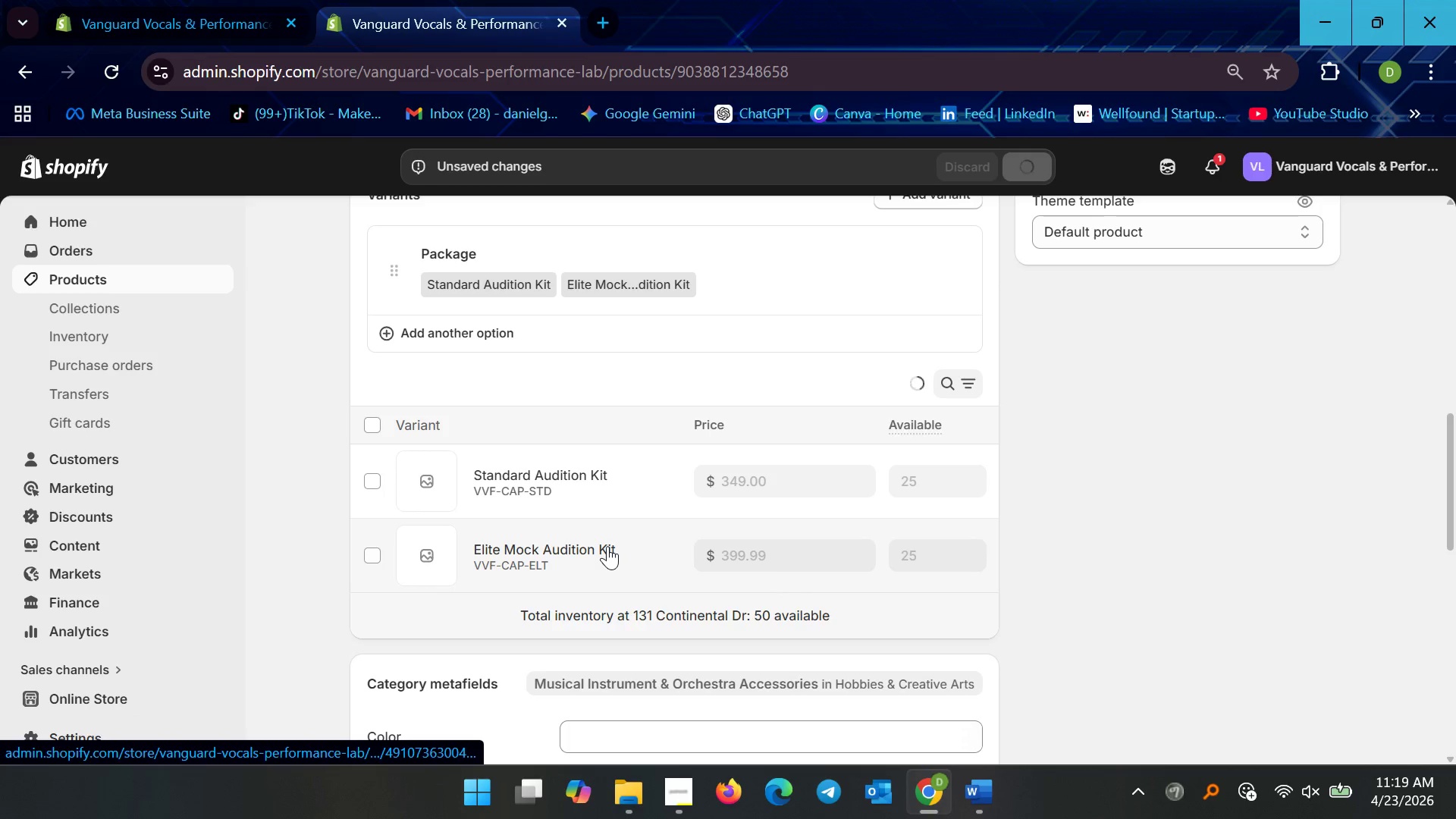 
wait(5.75)
 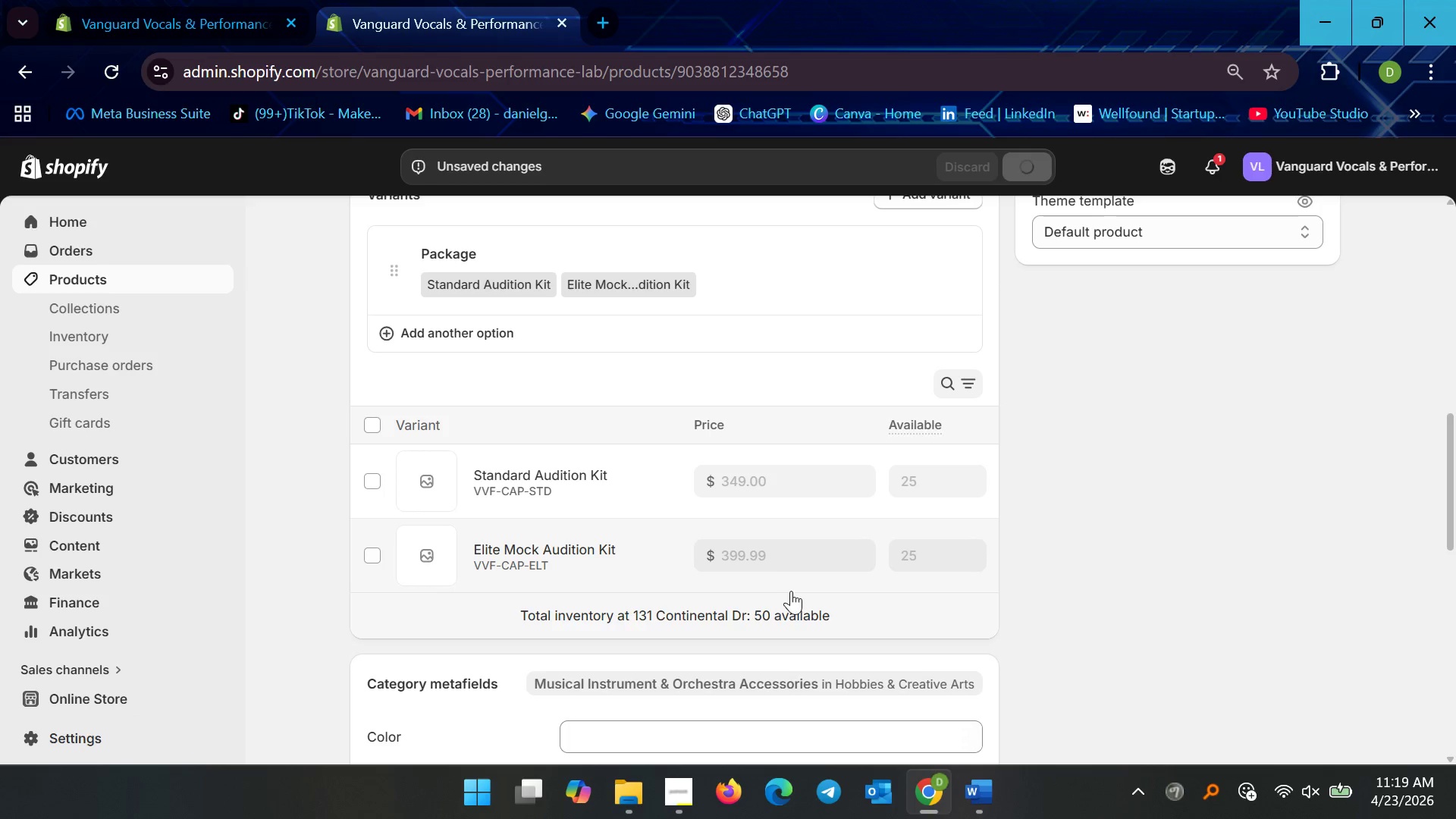 
scroll: coordinate [621, 544], scroll_direction: down, amount: 12.0
 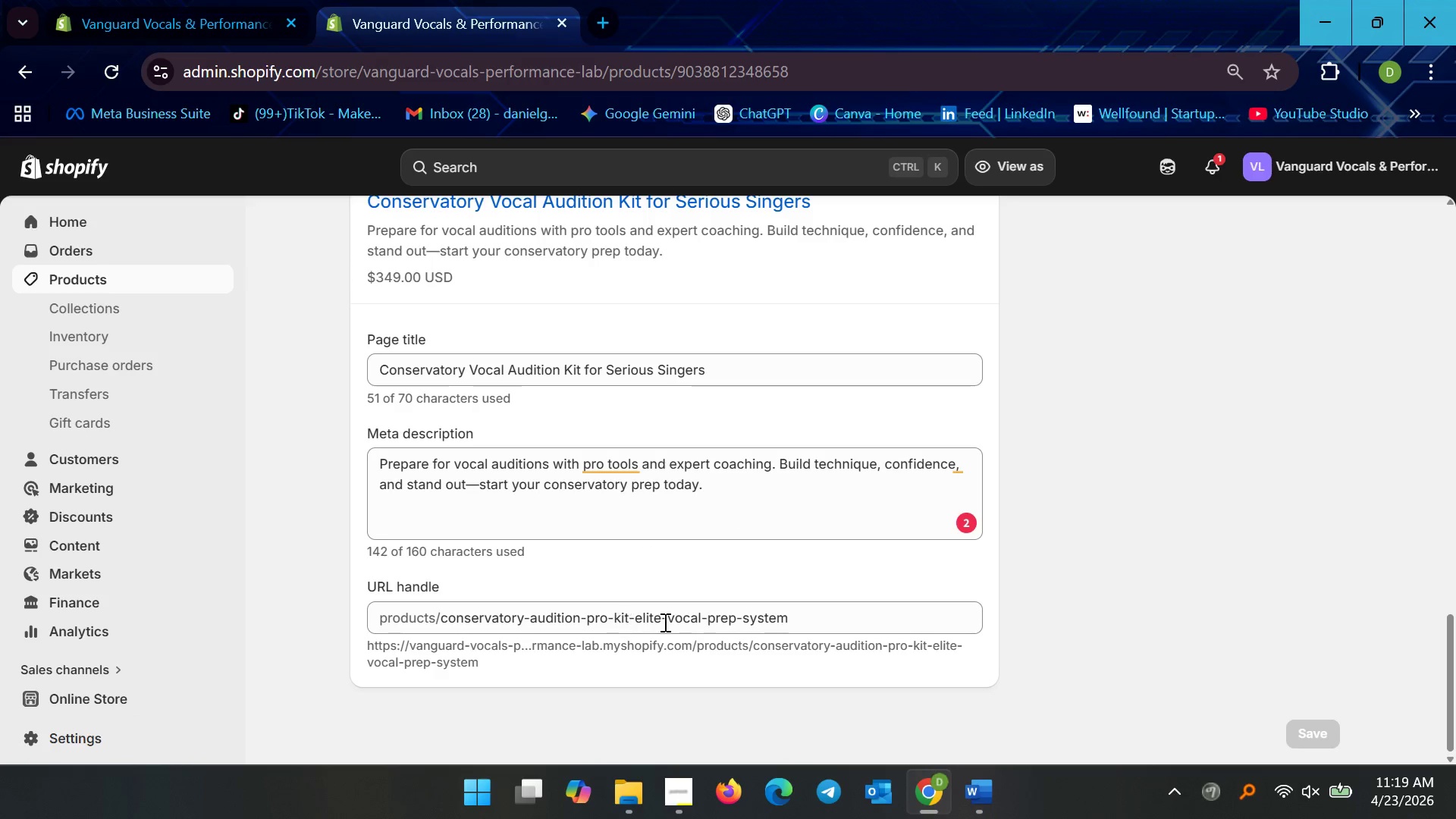 
wait(11.26)
 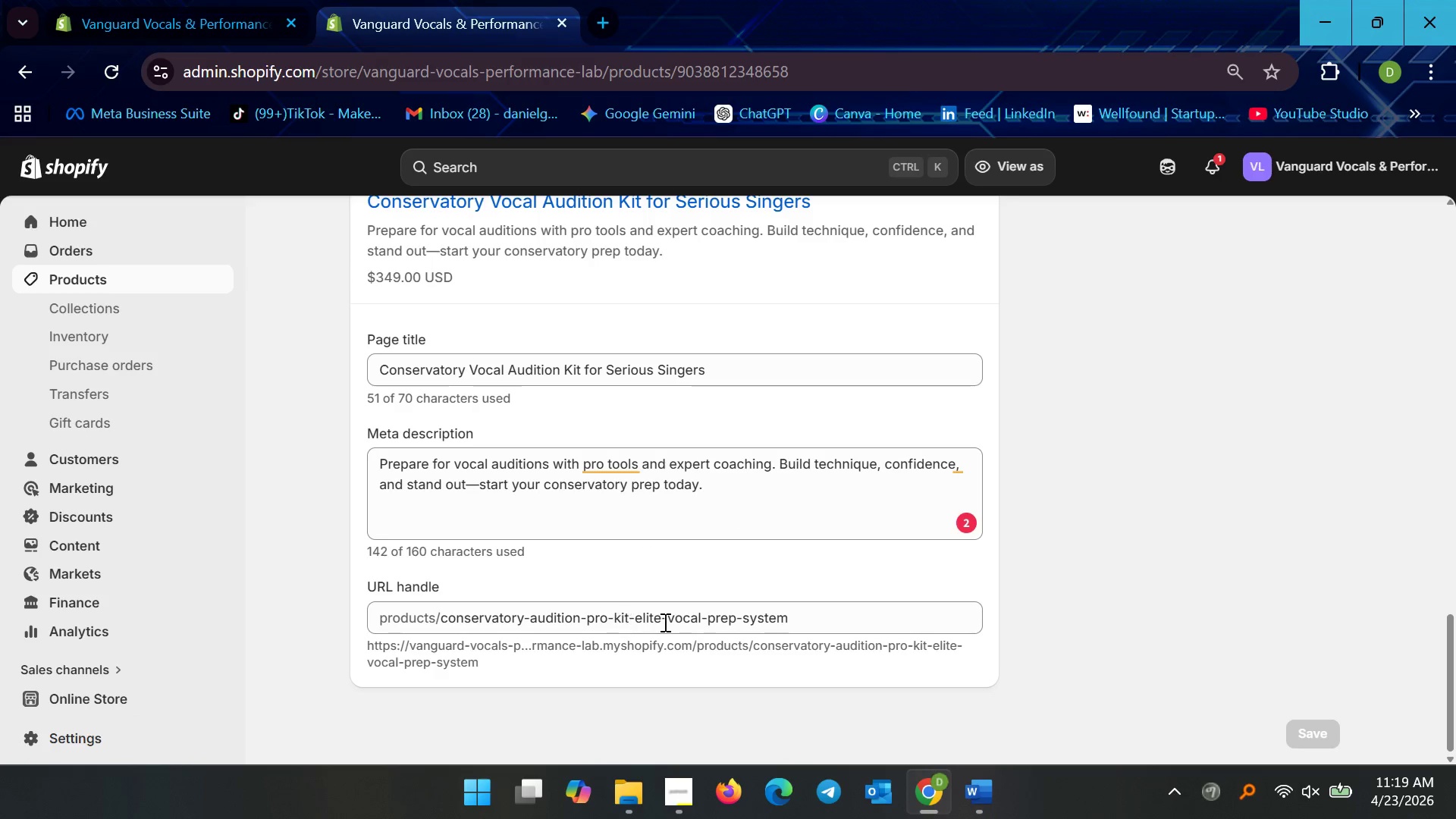 
left_click_drag(start_coordinate=[795, 620], to_coordinate=[704, 623])
 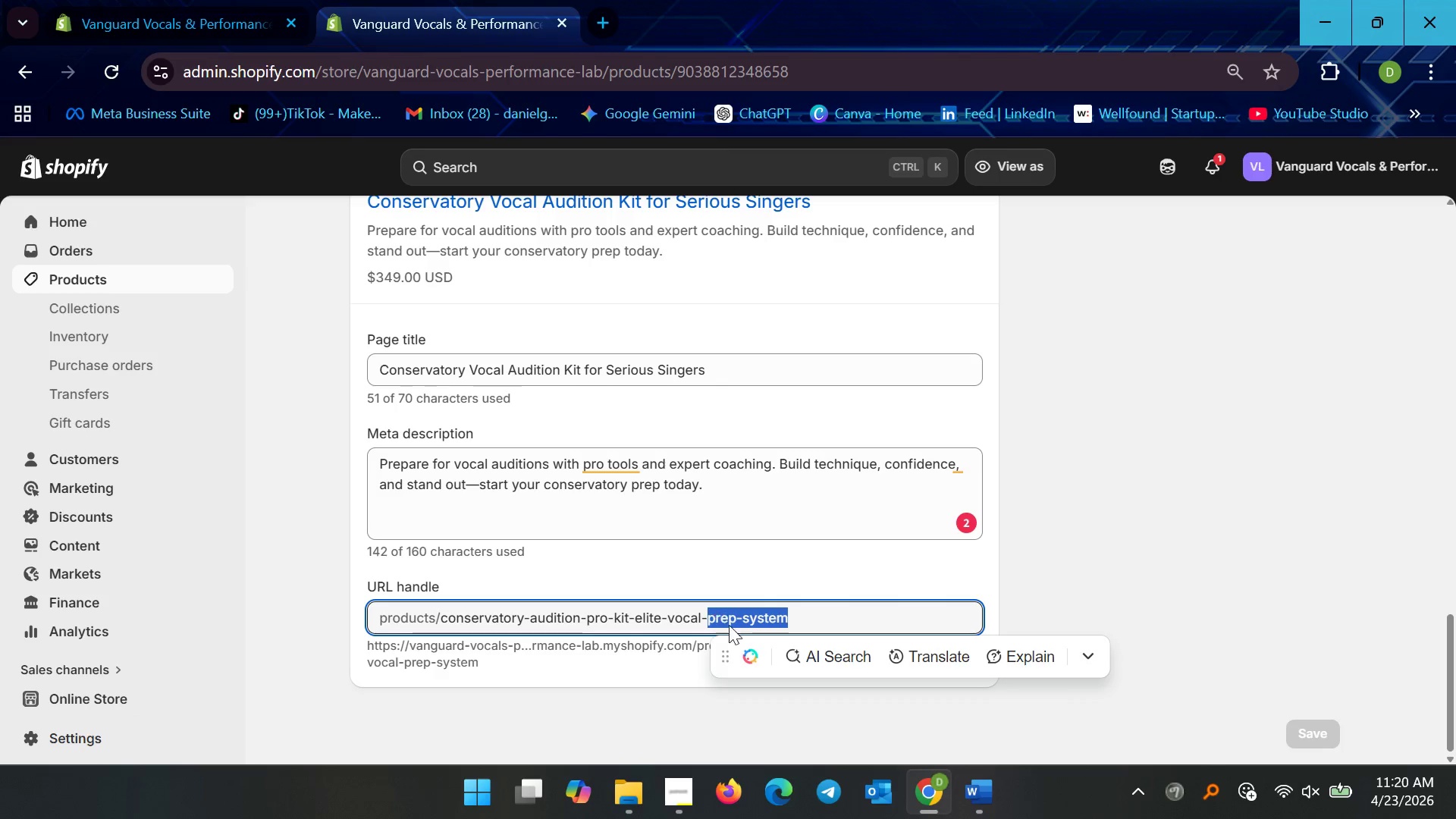 
key(Backspace)
 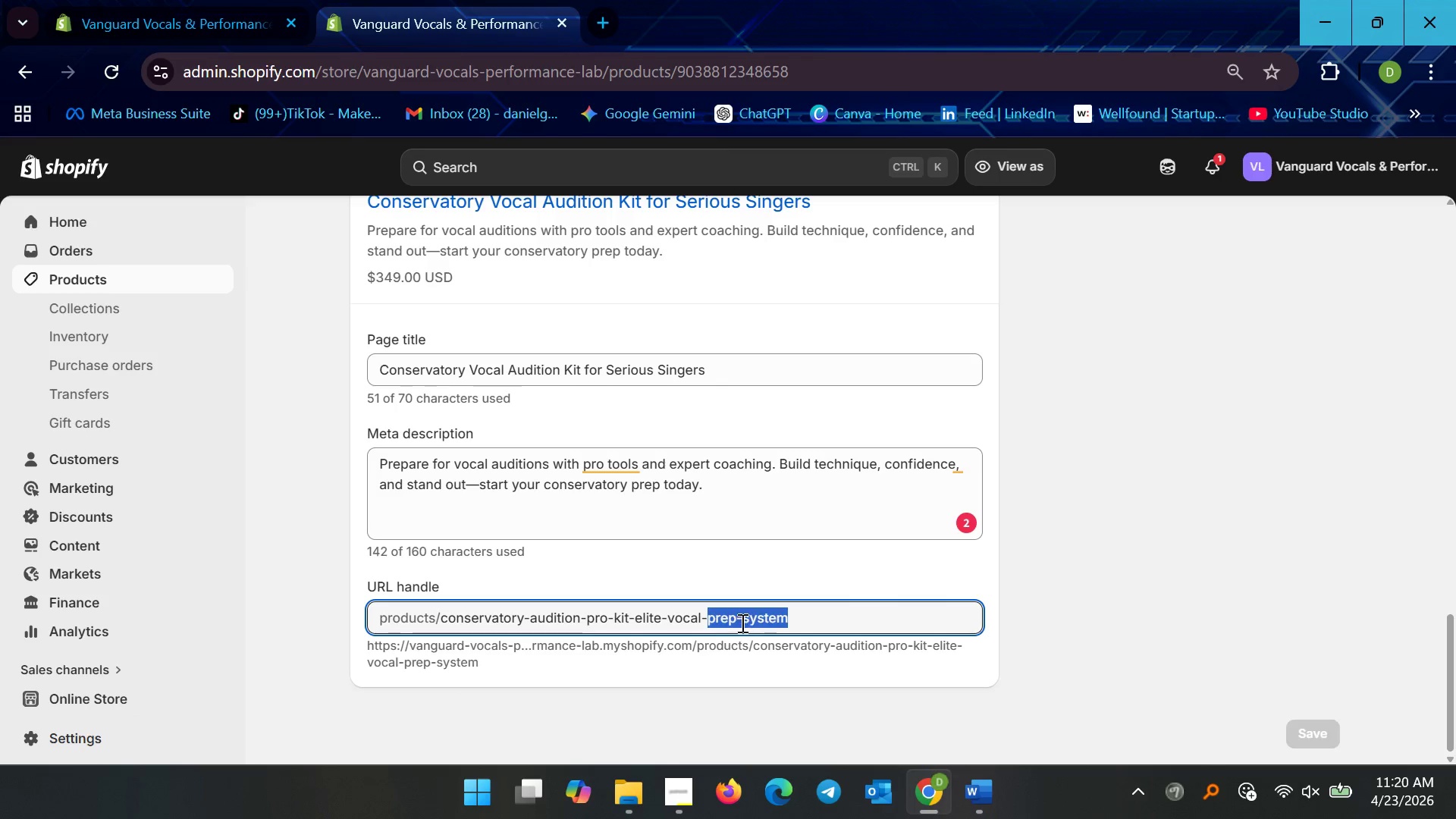 
key(Backspace)
 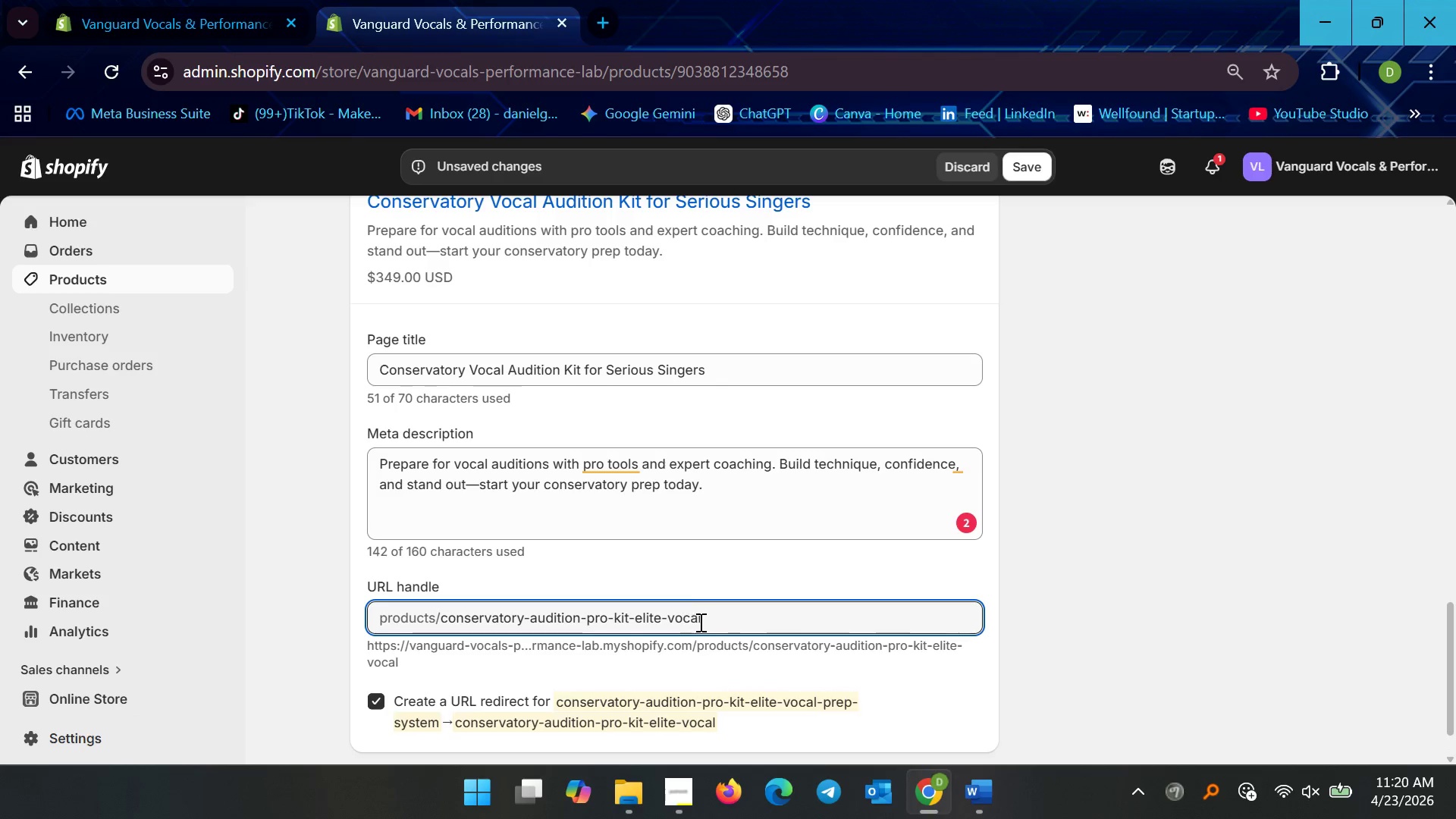 
left_click_drag(start_coordinate=[708, 621], to_coordinate=[667, 626])
 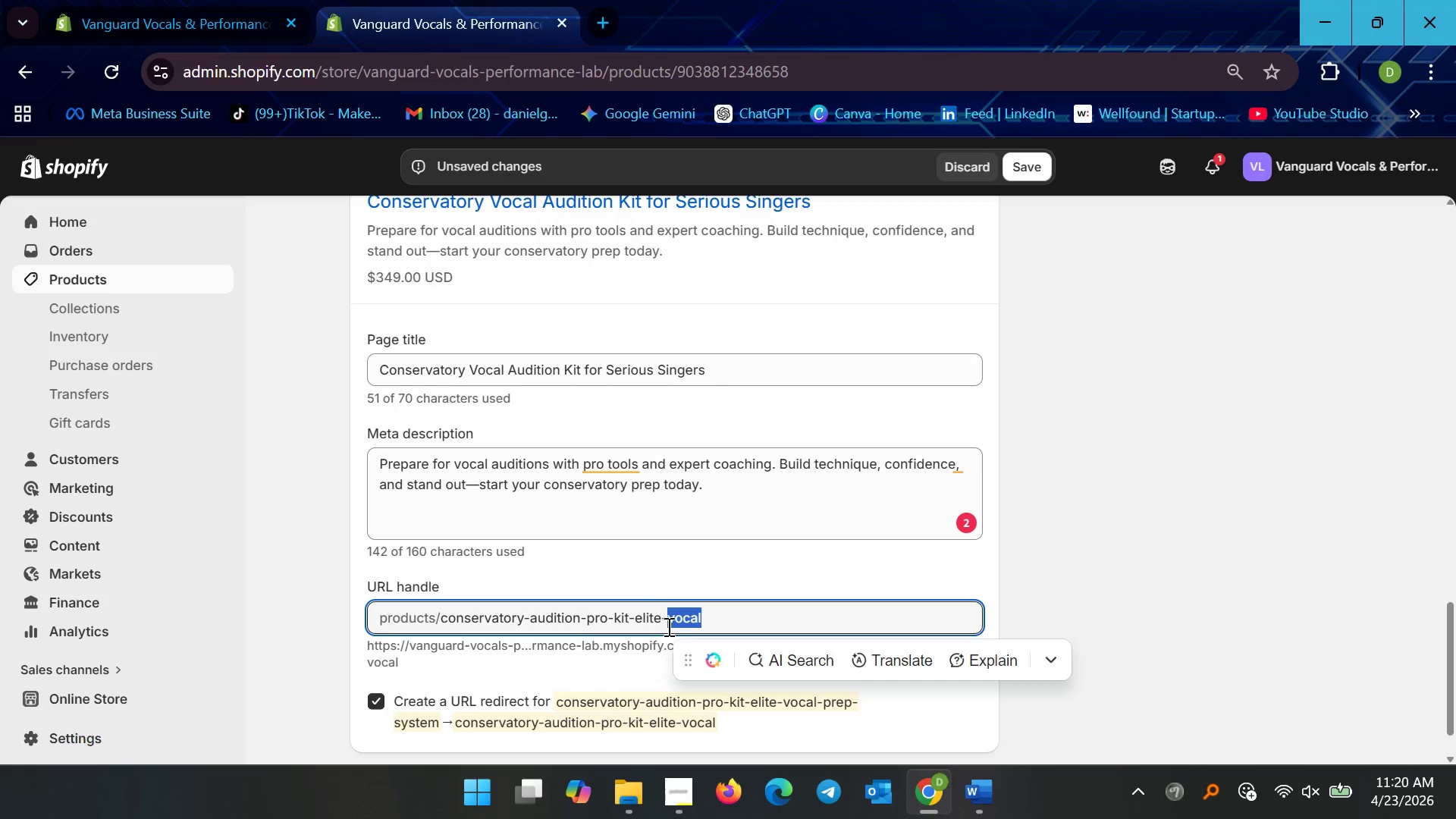 
key(Control+X)
 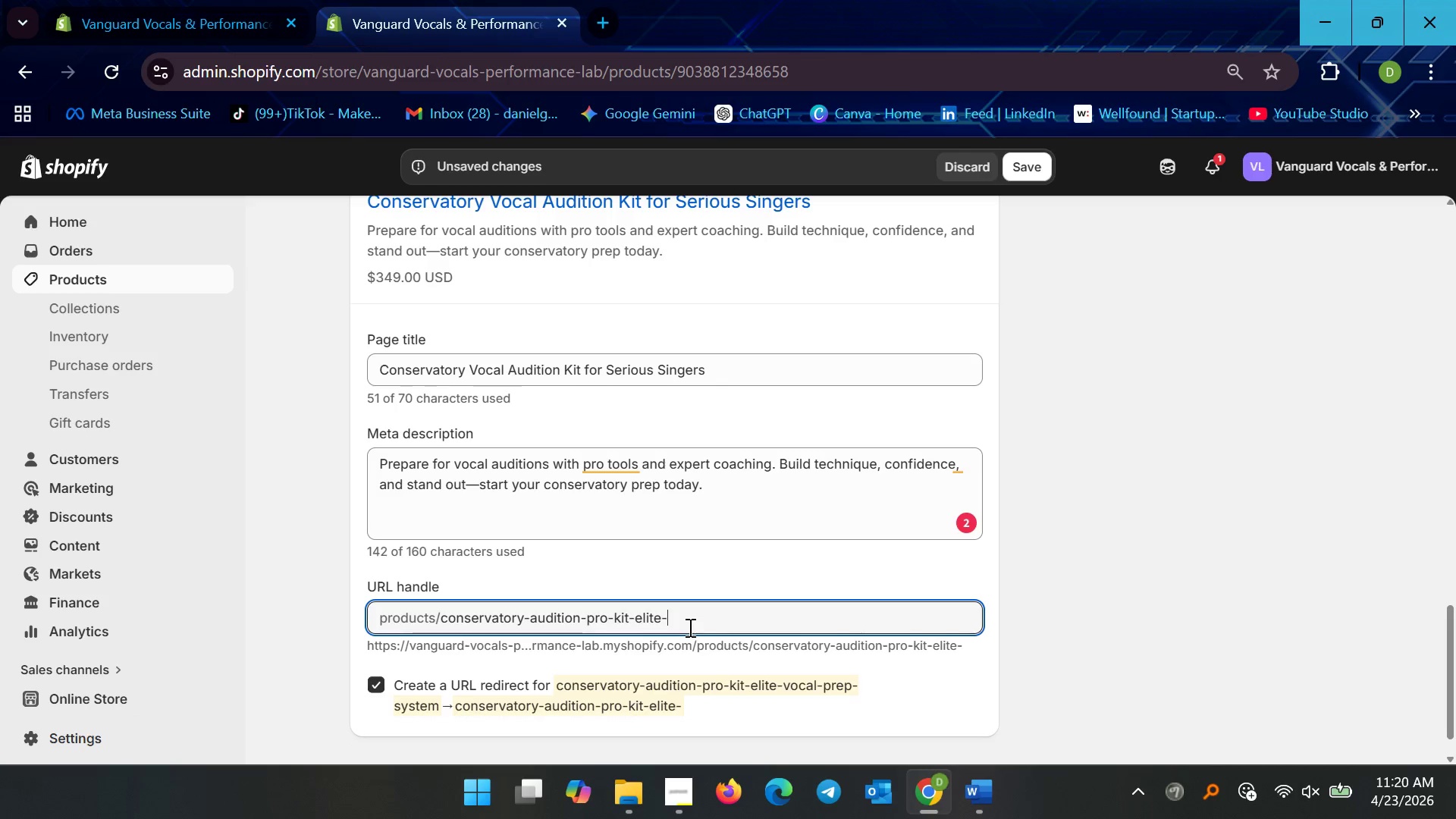 
left_click_drag(start_coordinate=[706, 626], to_coordinate=[632, 622])
 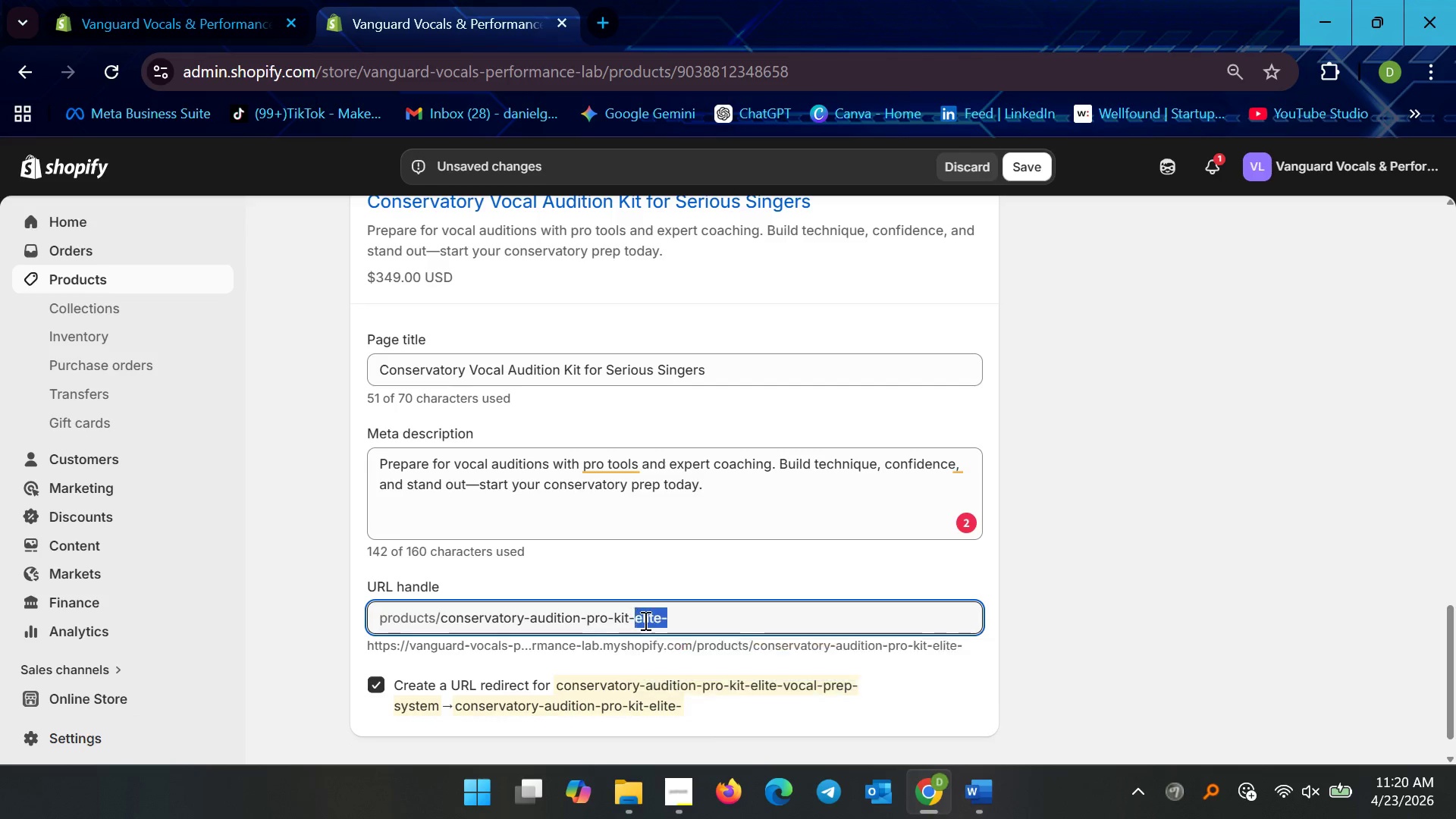 
key(Backspace)
 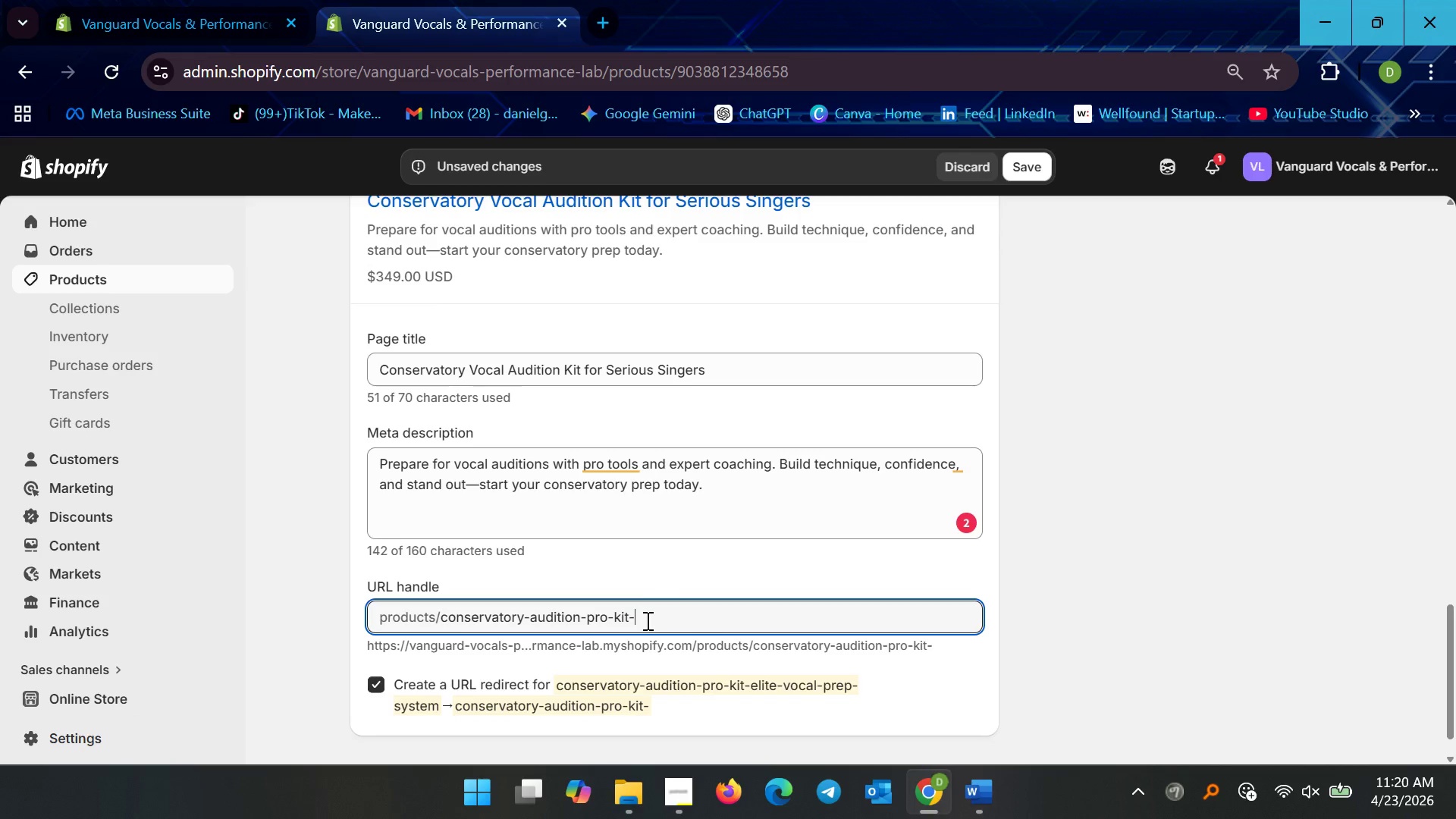 
key(Backspace)
 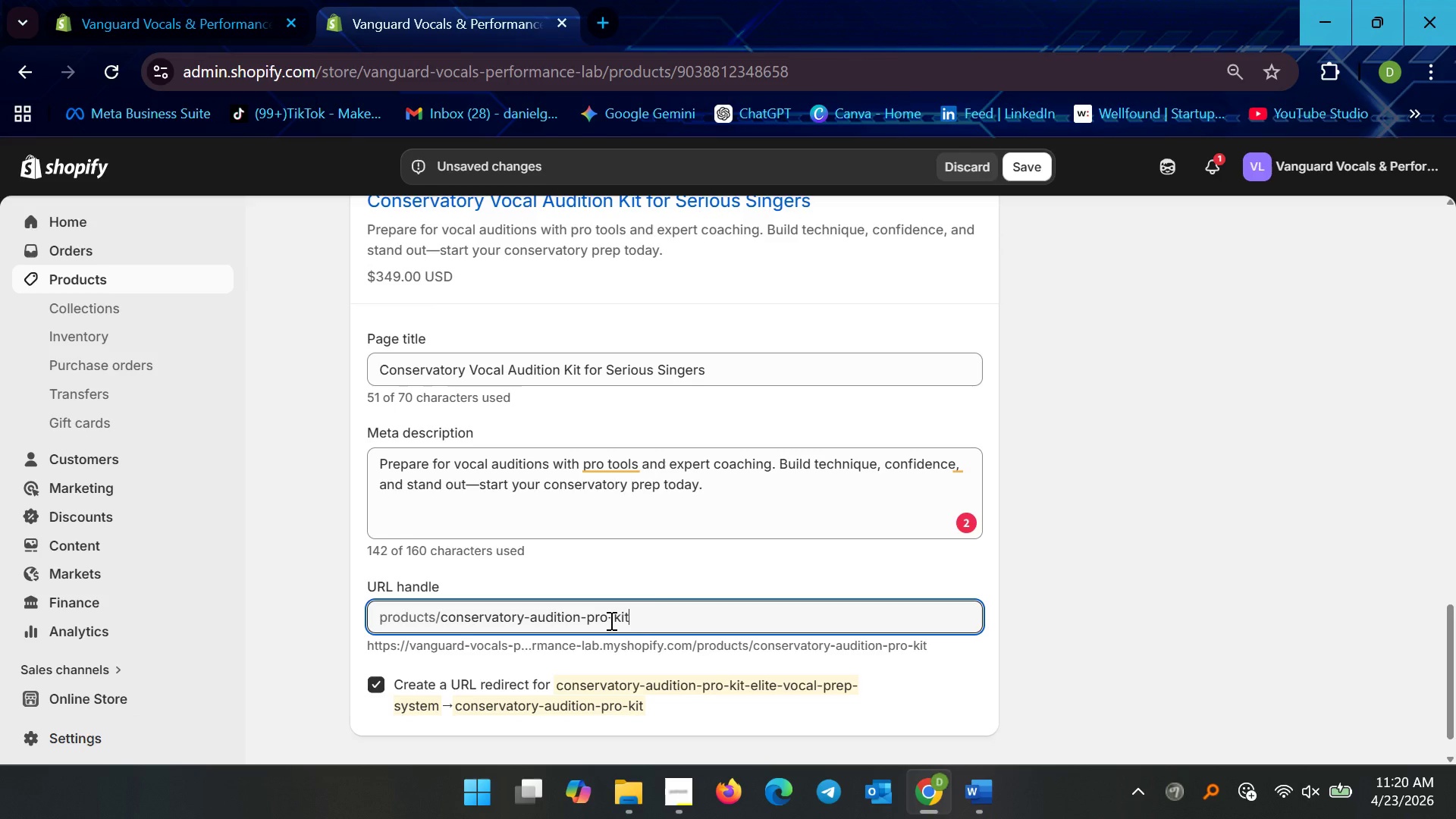 
left_click([610, 620])
 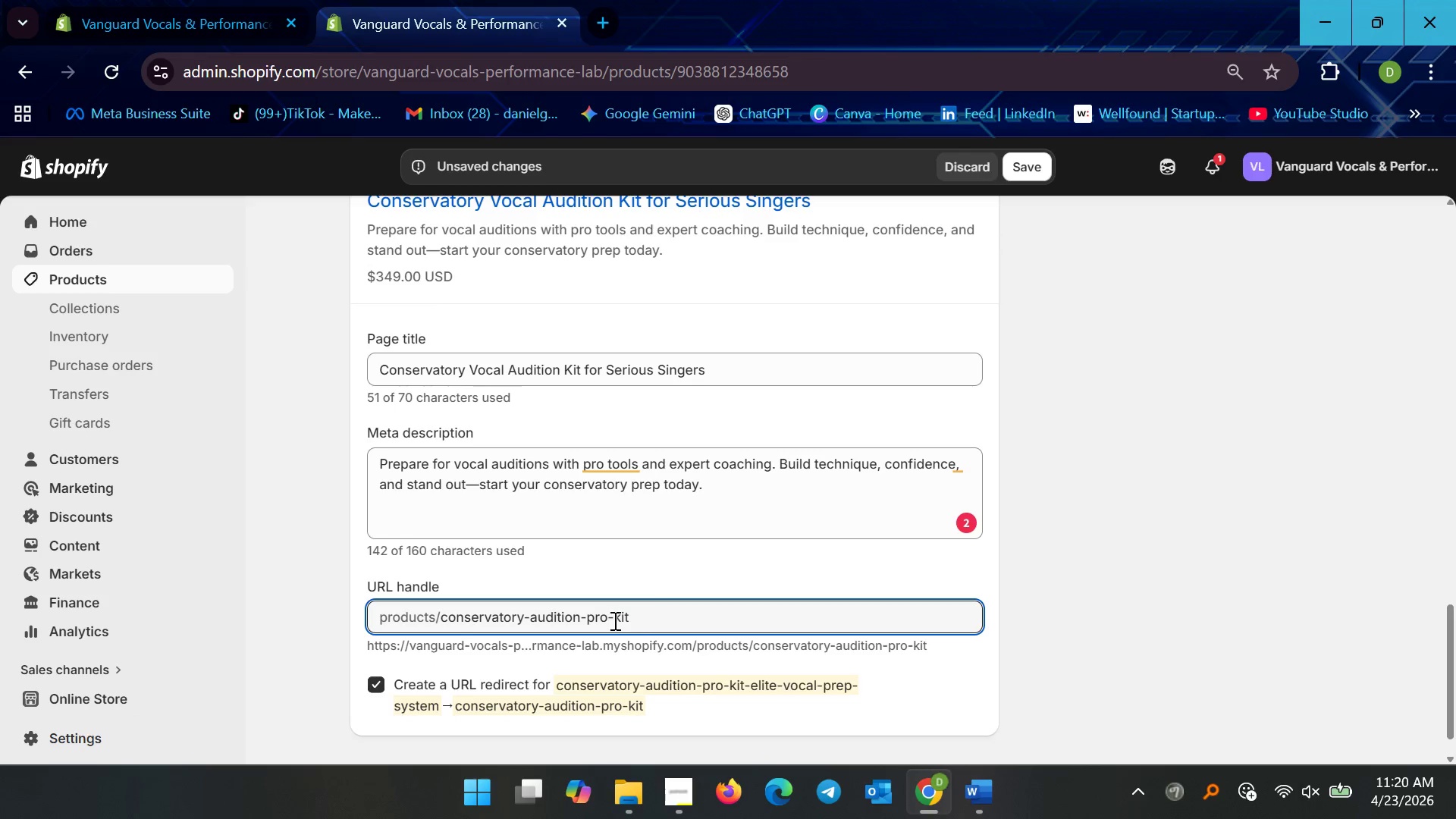 
left_click([614, 620])
 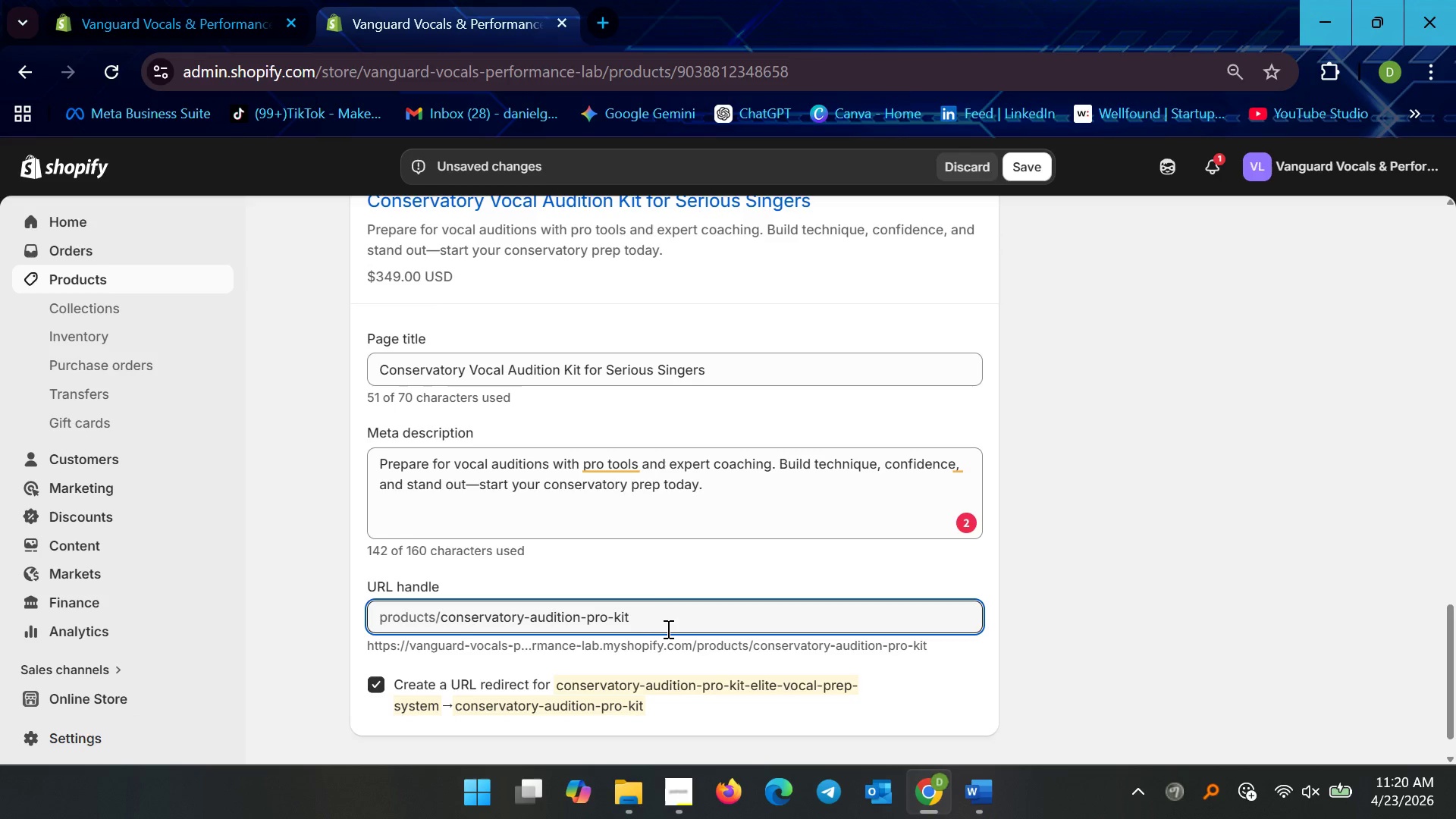 
key(Control+V)
 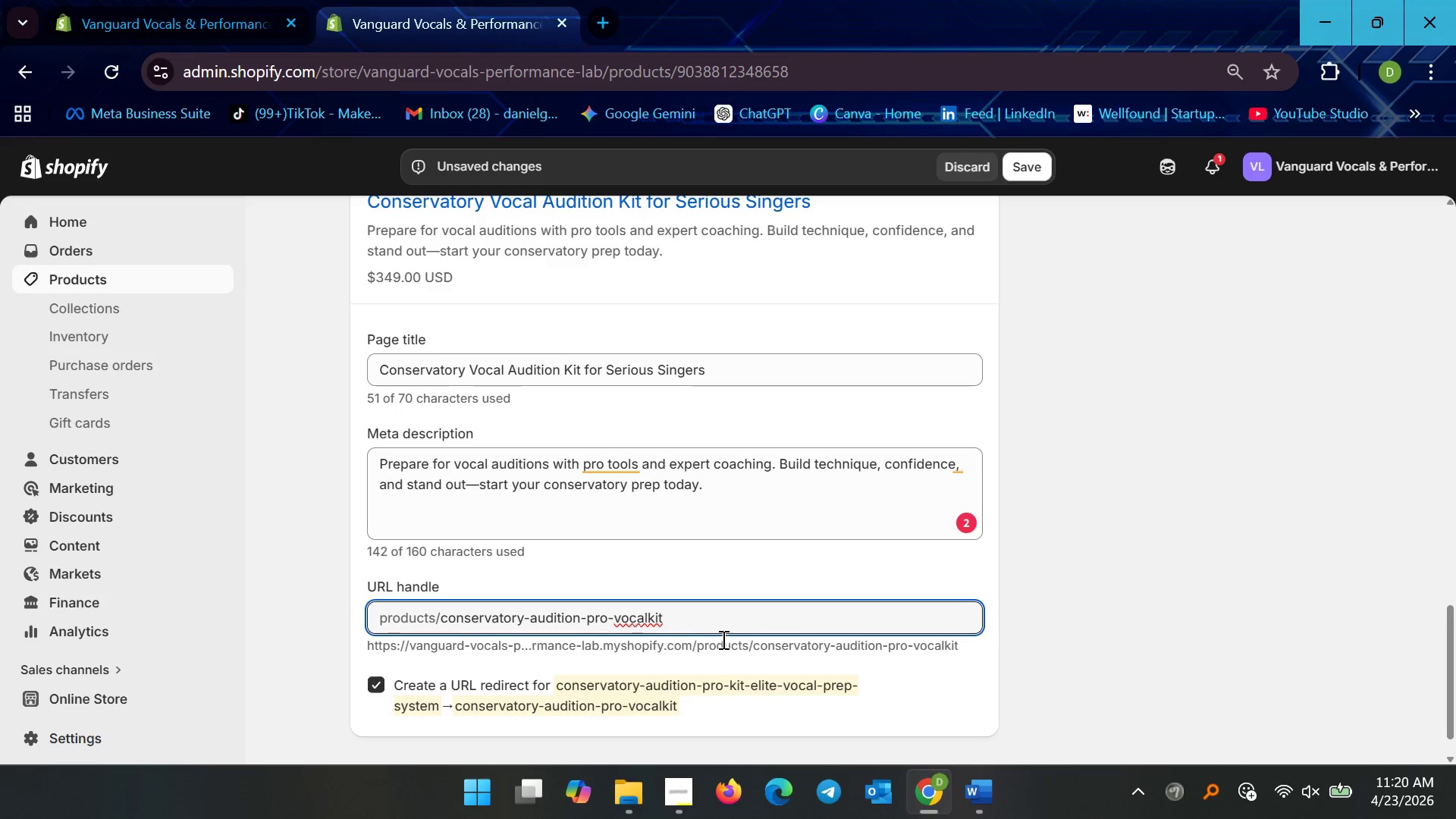 
key(Minus)
 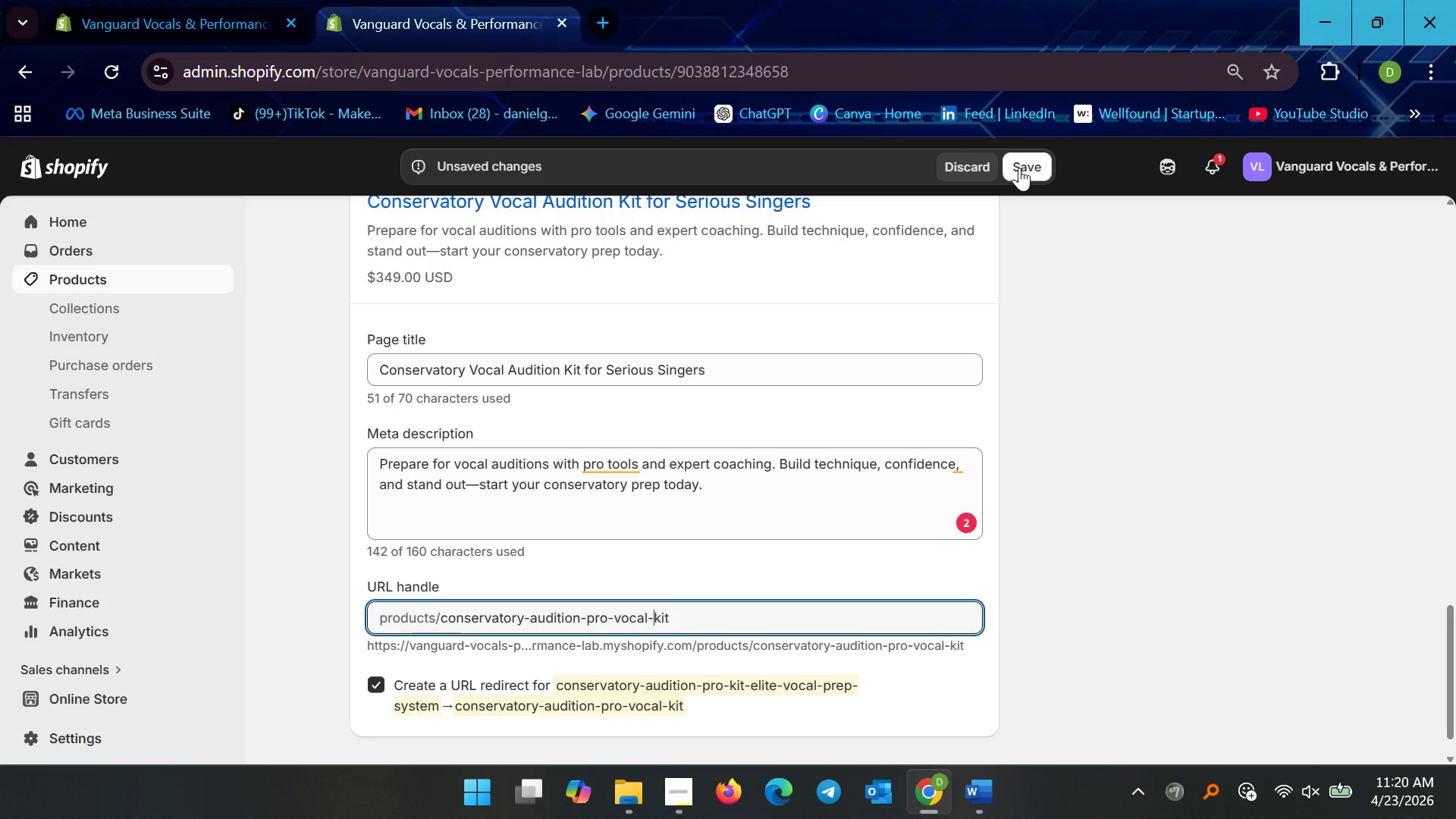 
left_click([610, 470])
 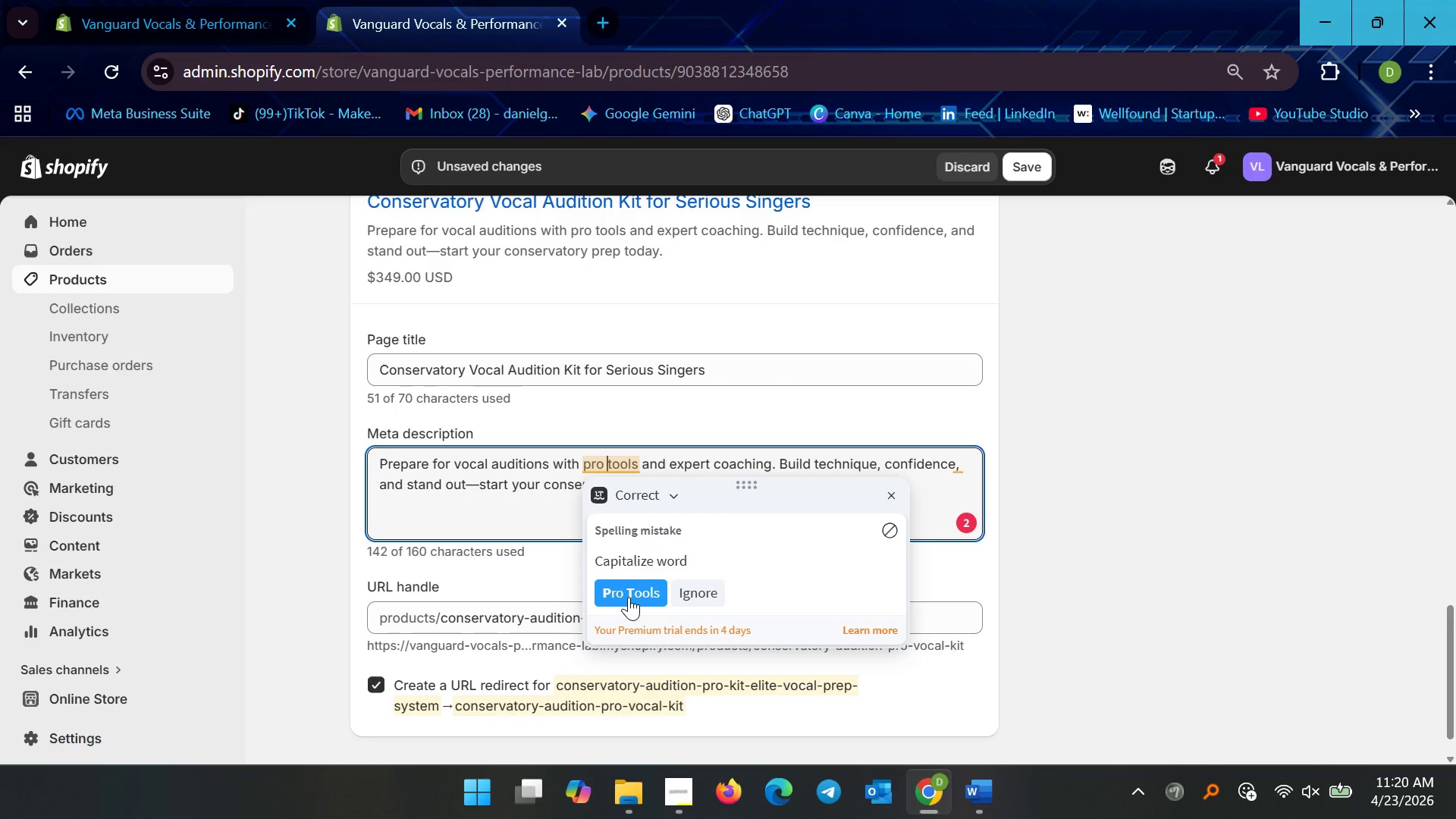 
left_click([629, 597])
 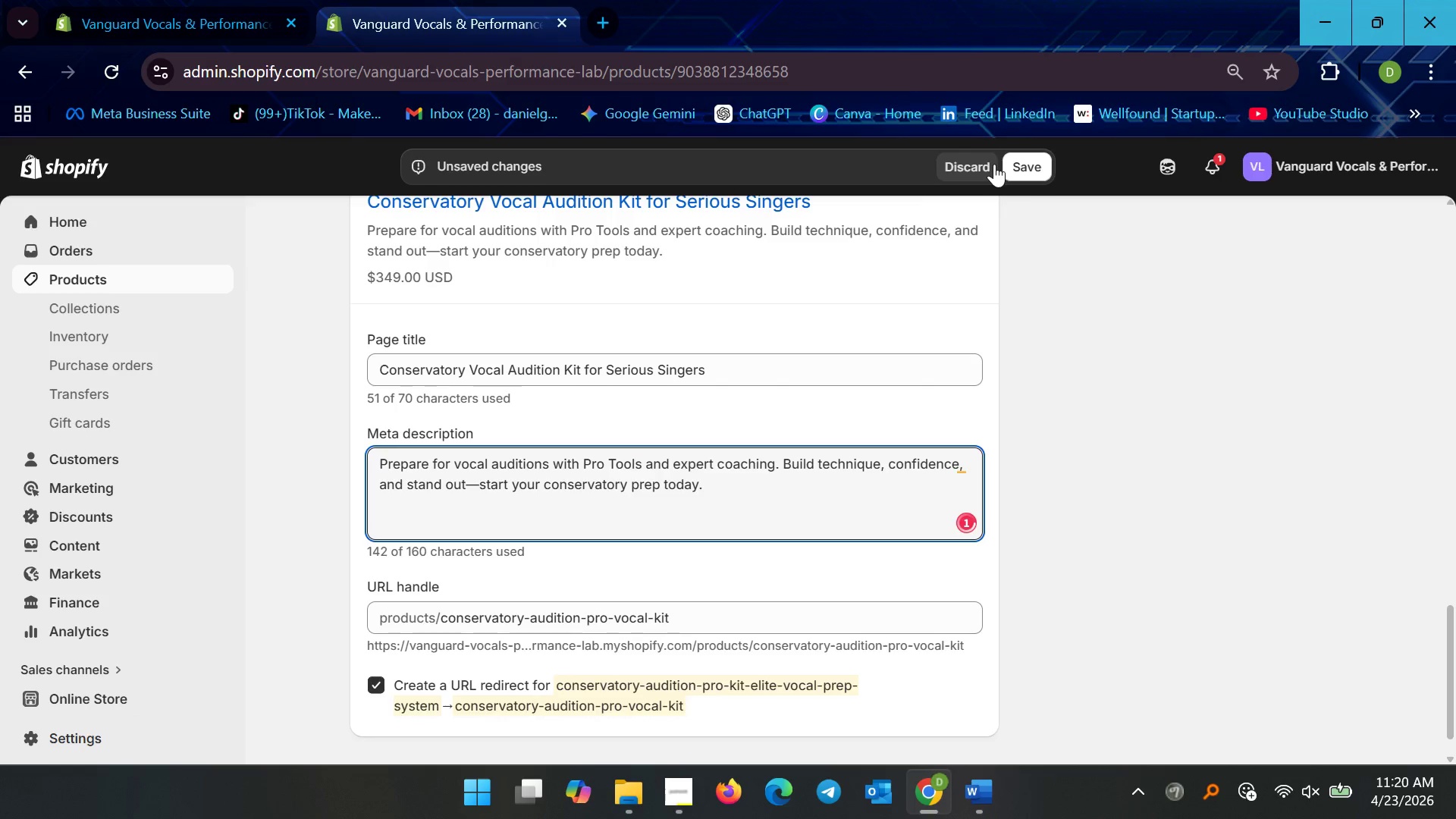 
left_click([1034, 170])
 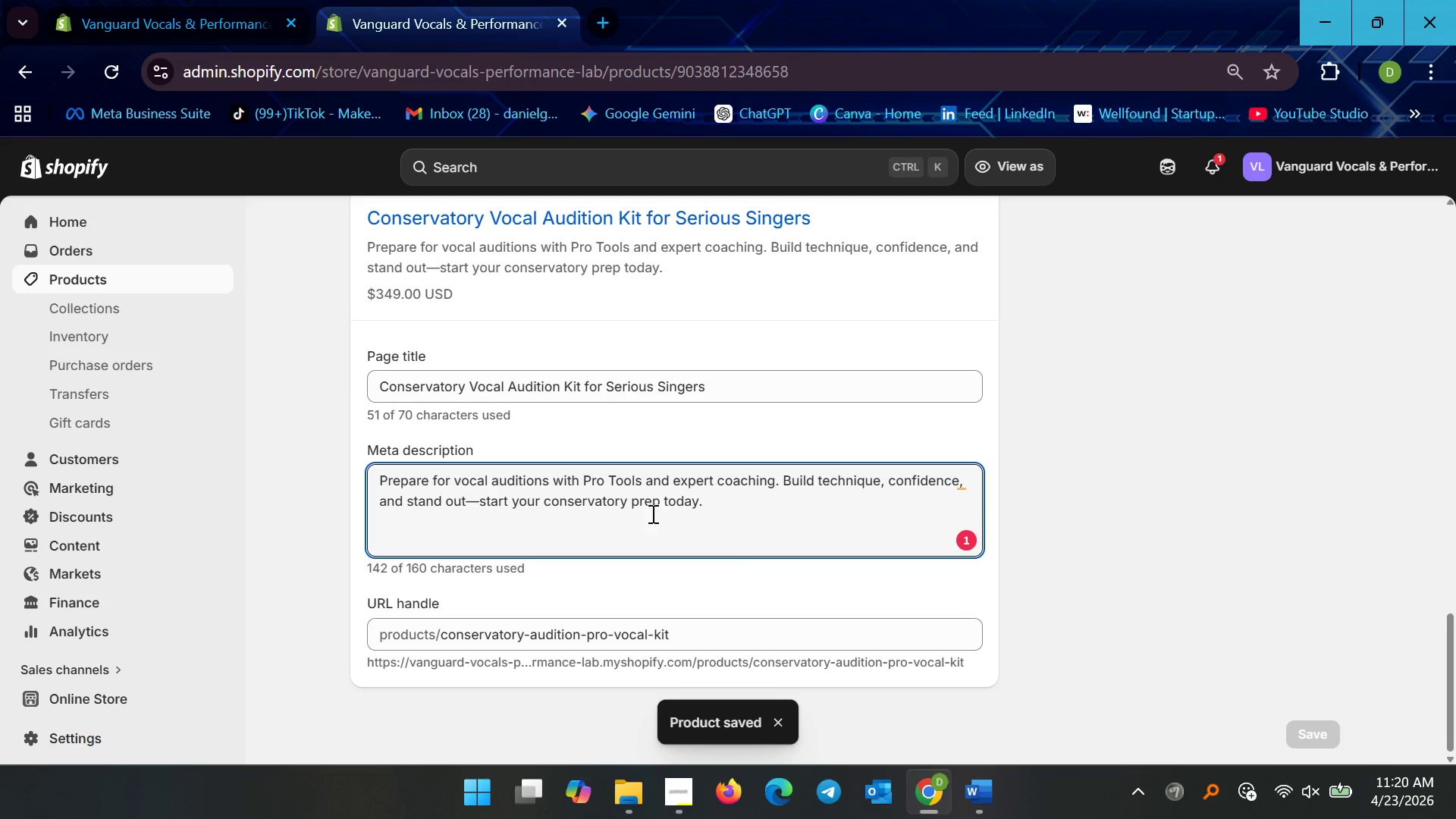 
wait(7.28)
 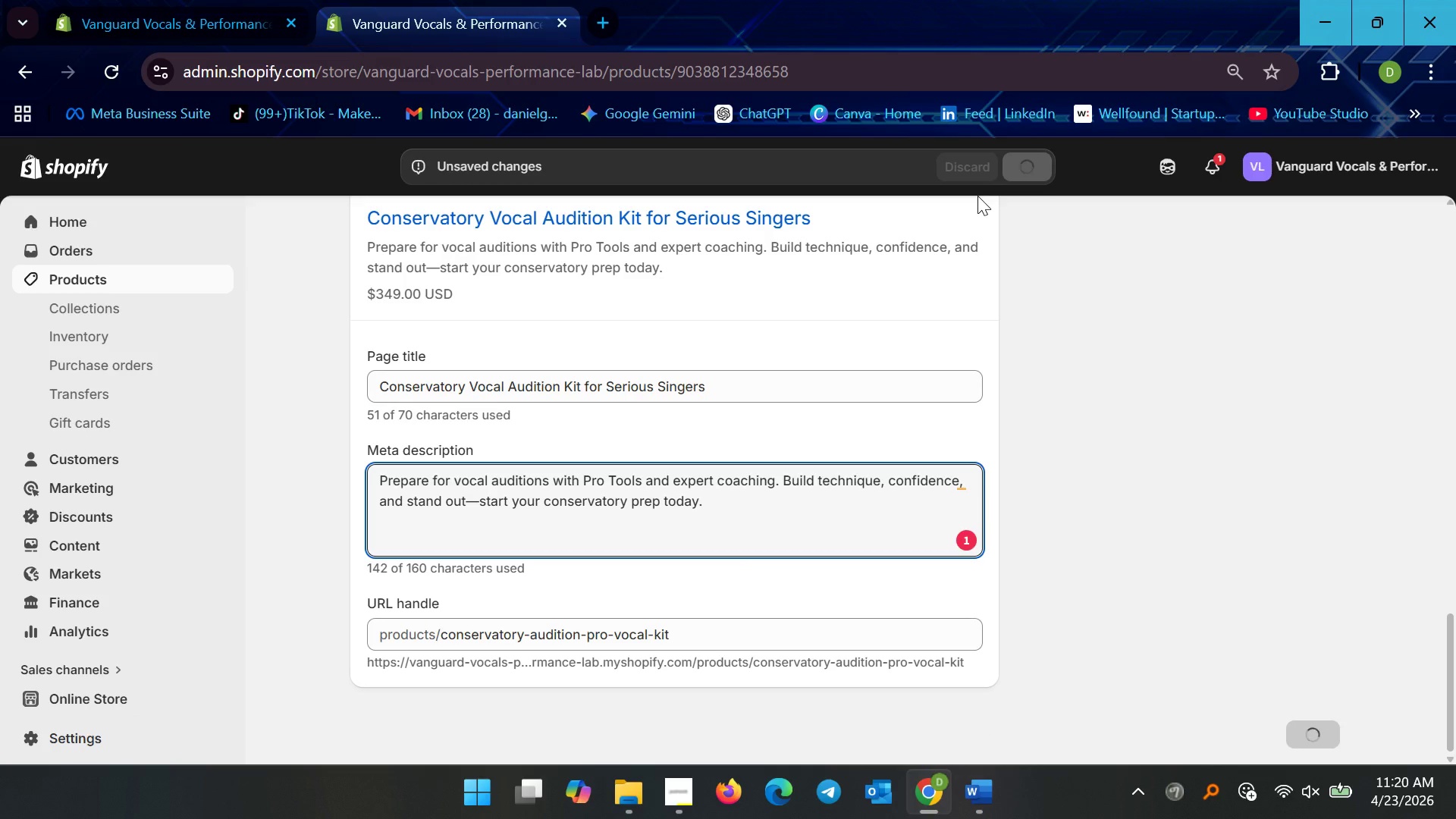 
left_click([616, 482])
 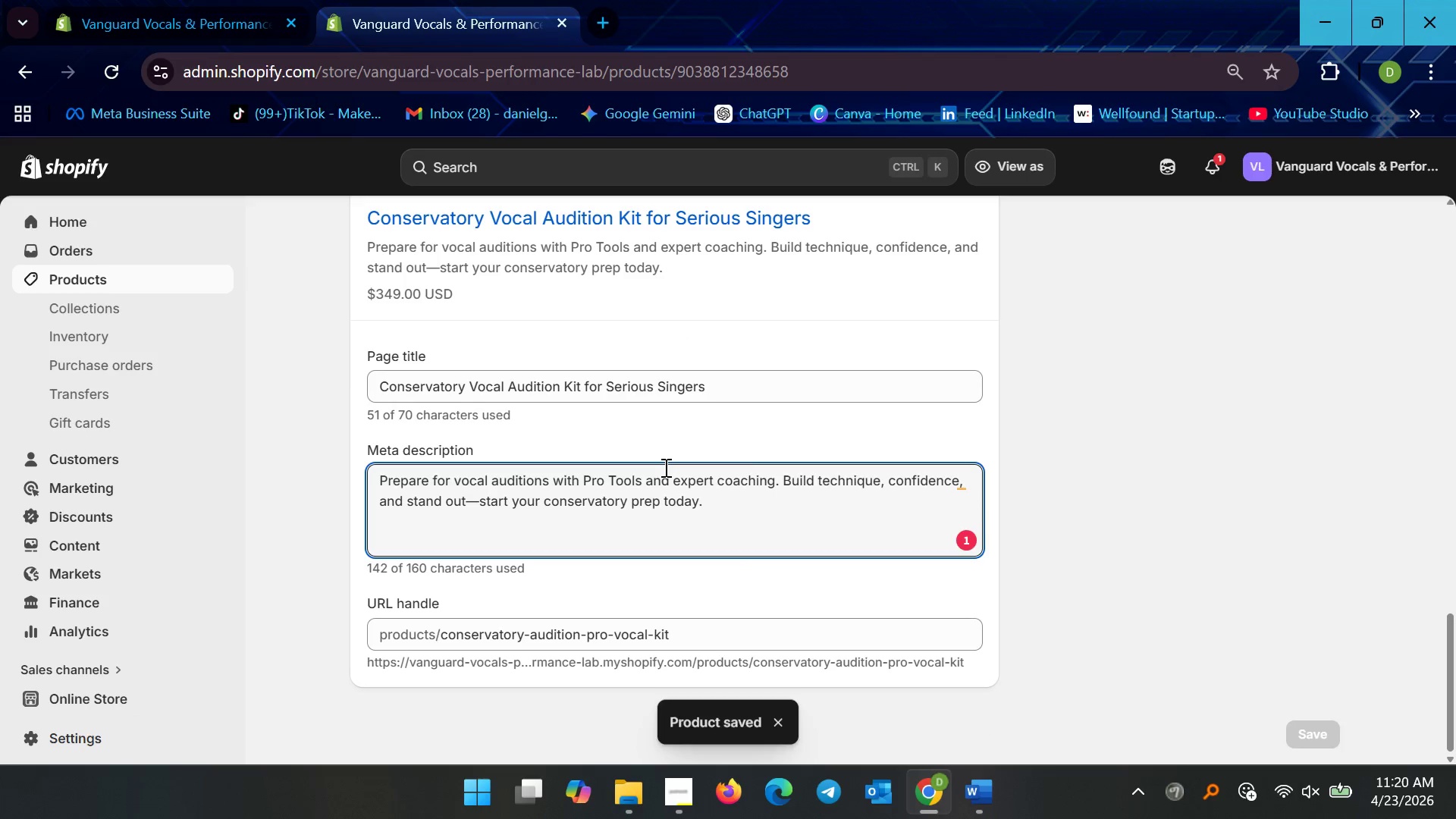 
key(Backspace)
 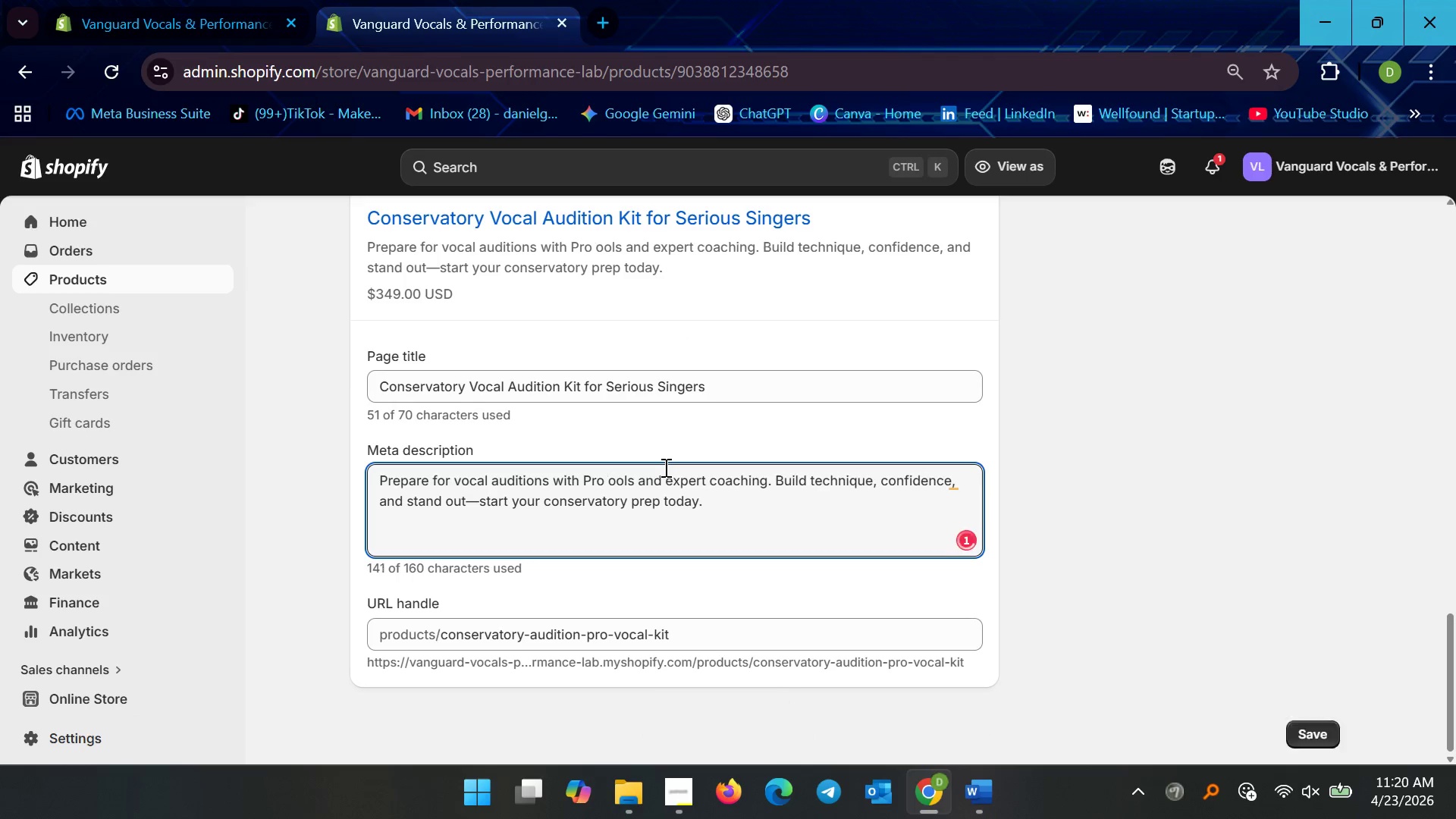 
key(T)
 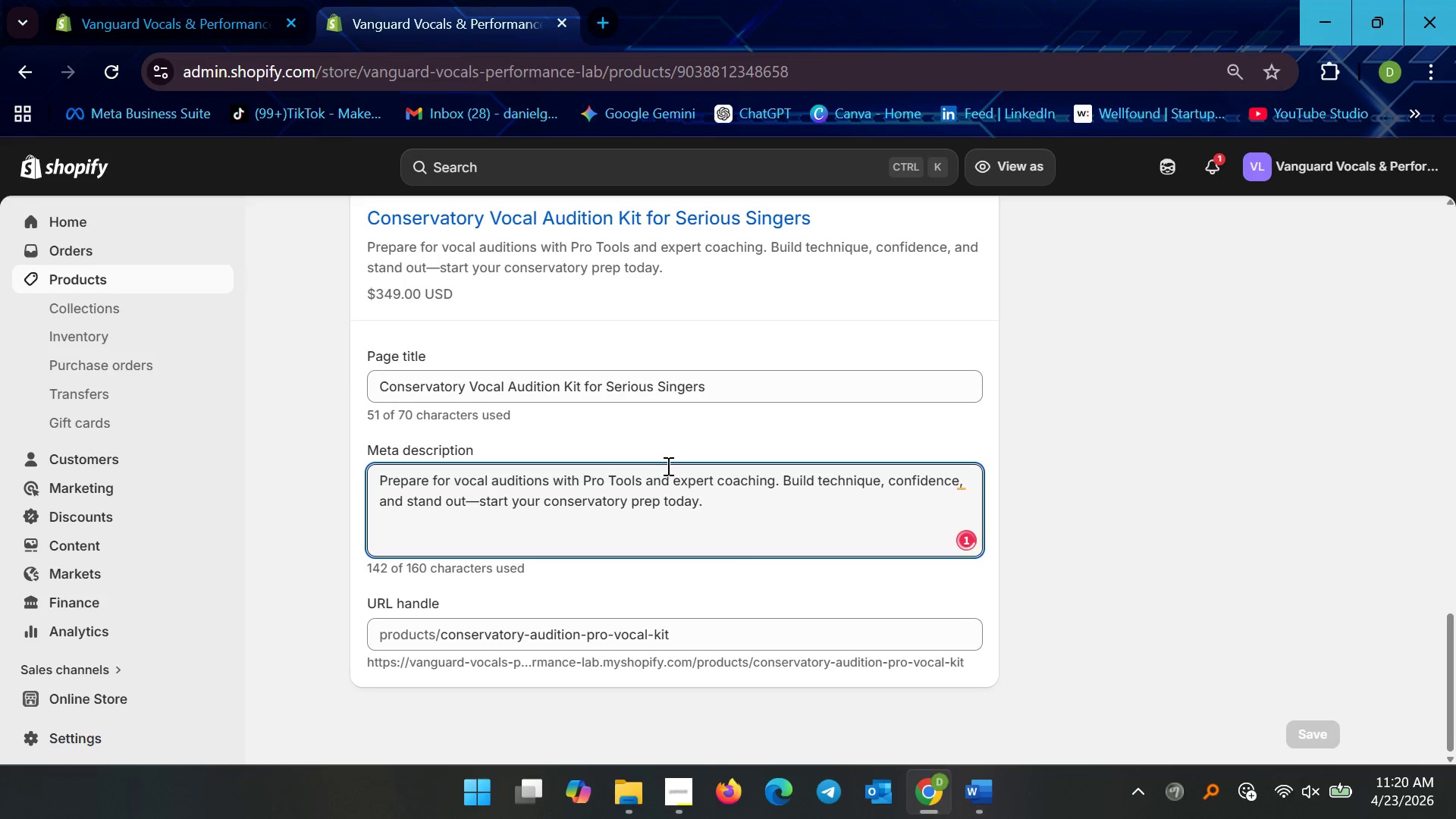 
key(Backspace)
 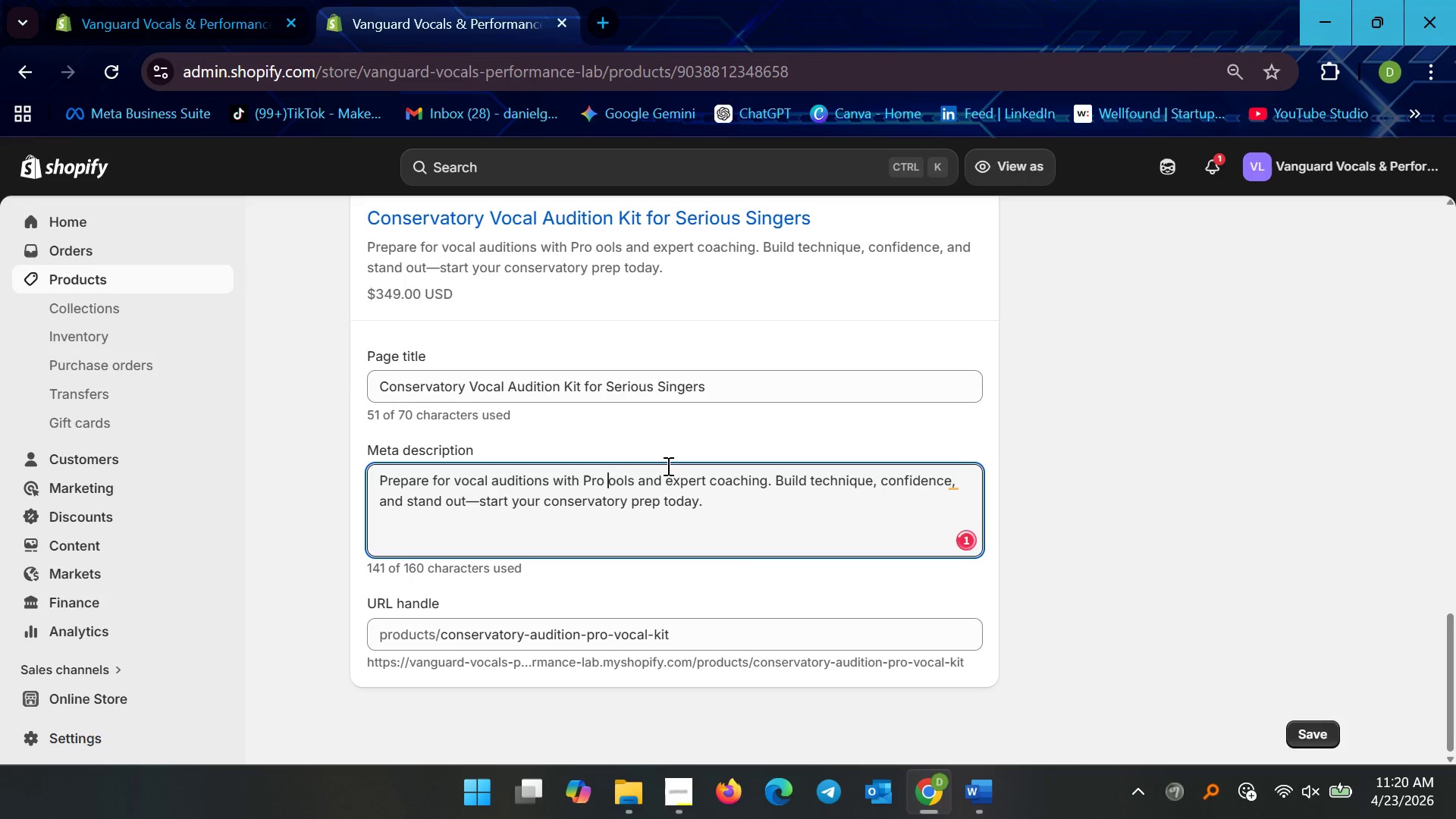 
key(CapsLock)
 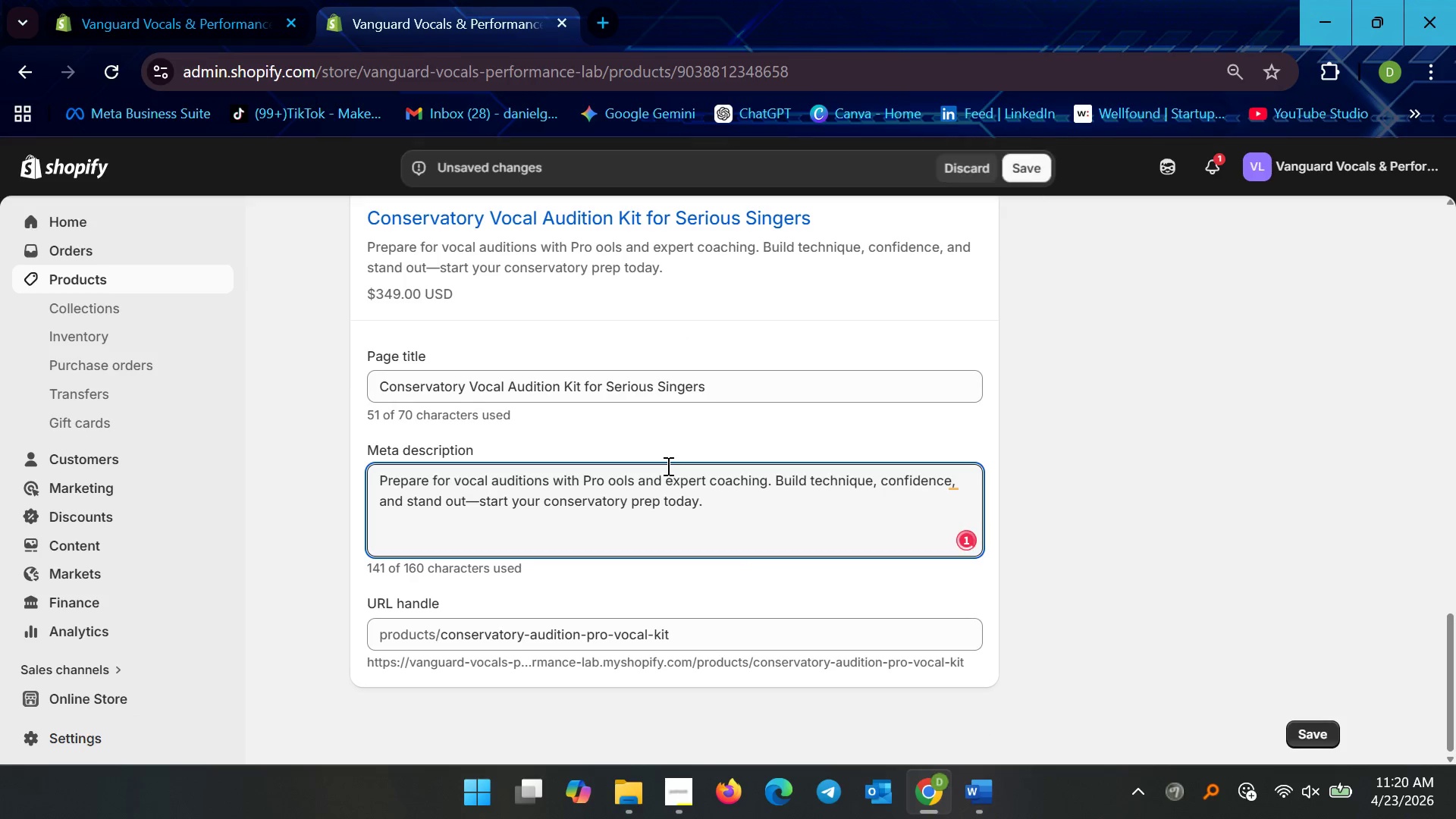 
key(T)
 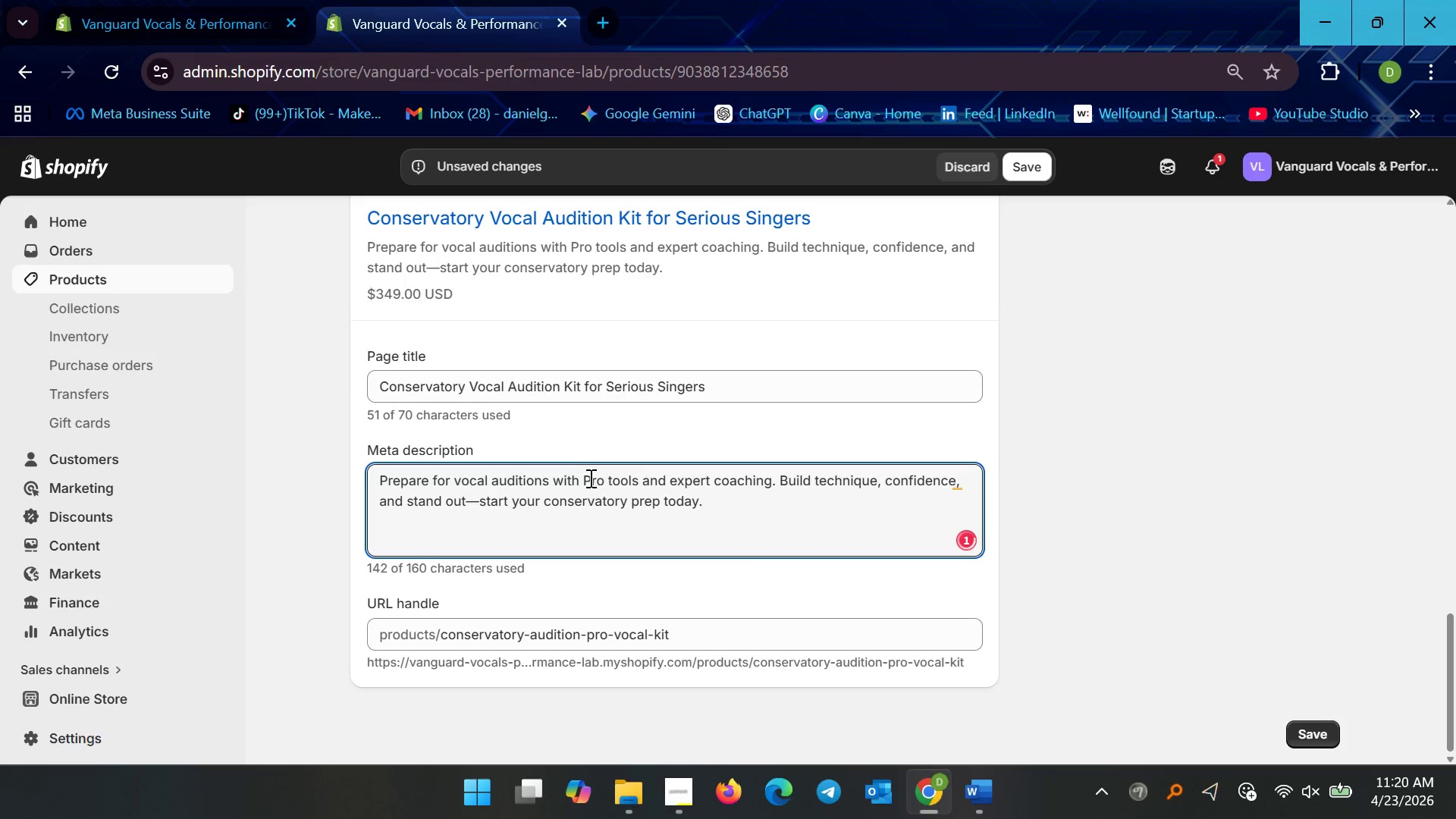 
left_click([588, 479])
 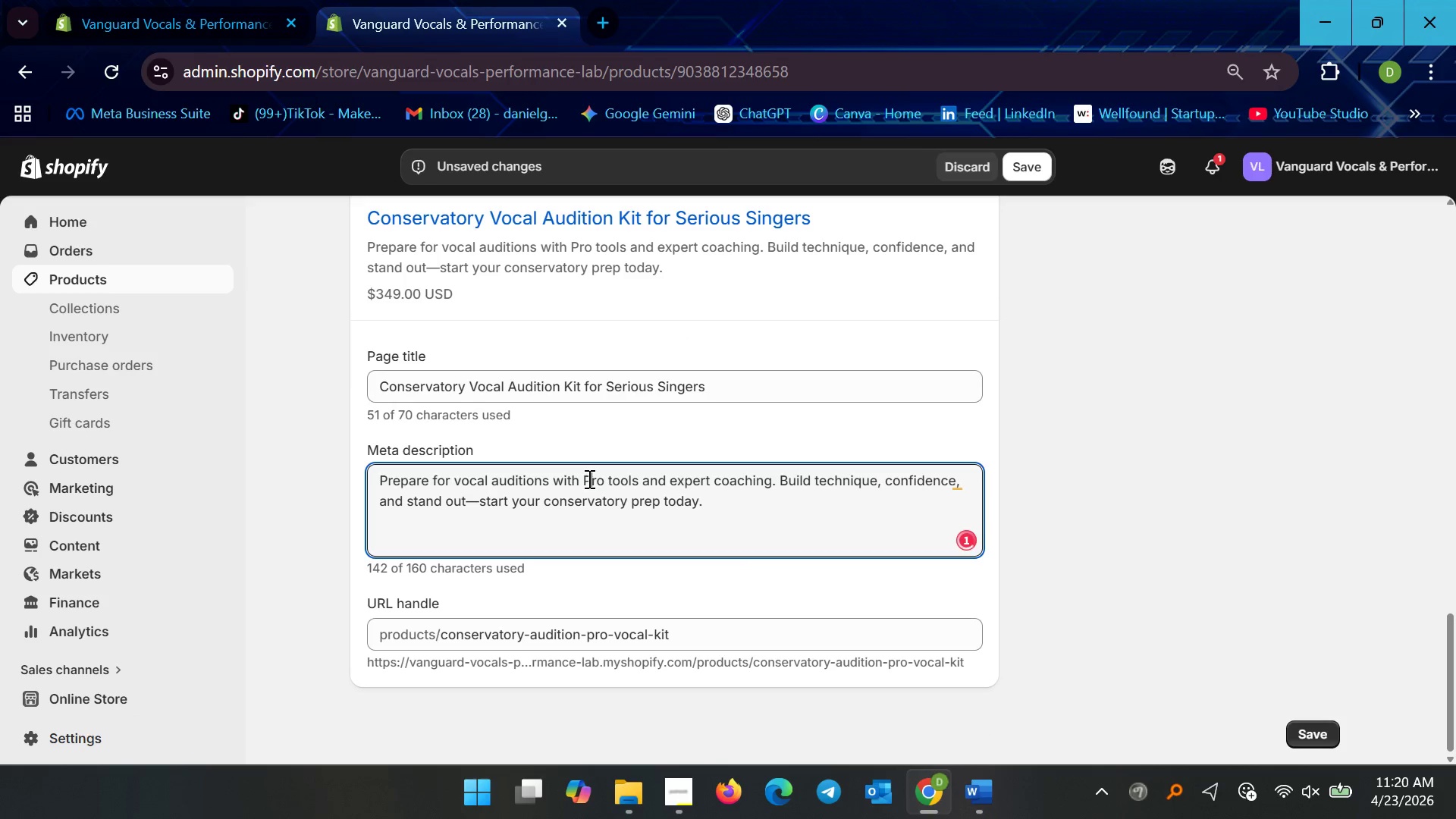 
key(Backspace)
 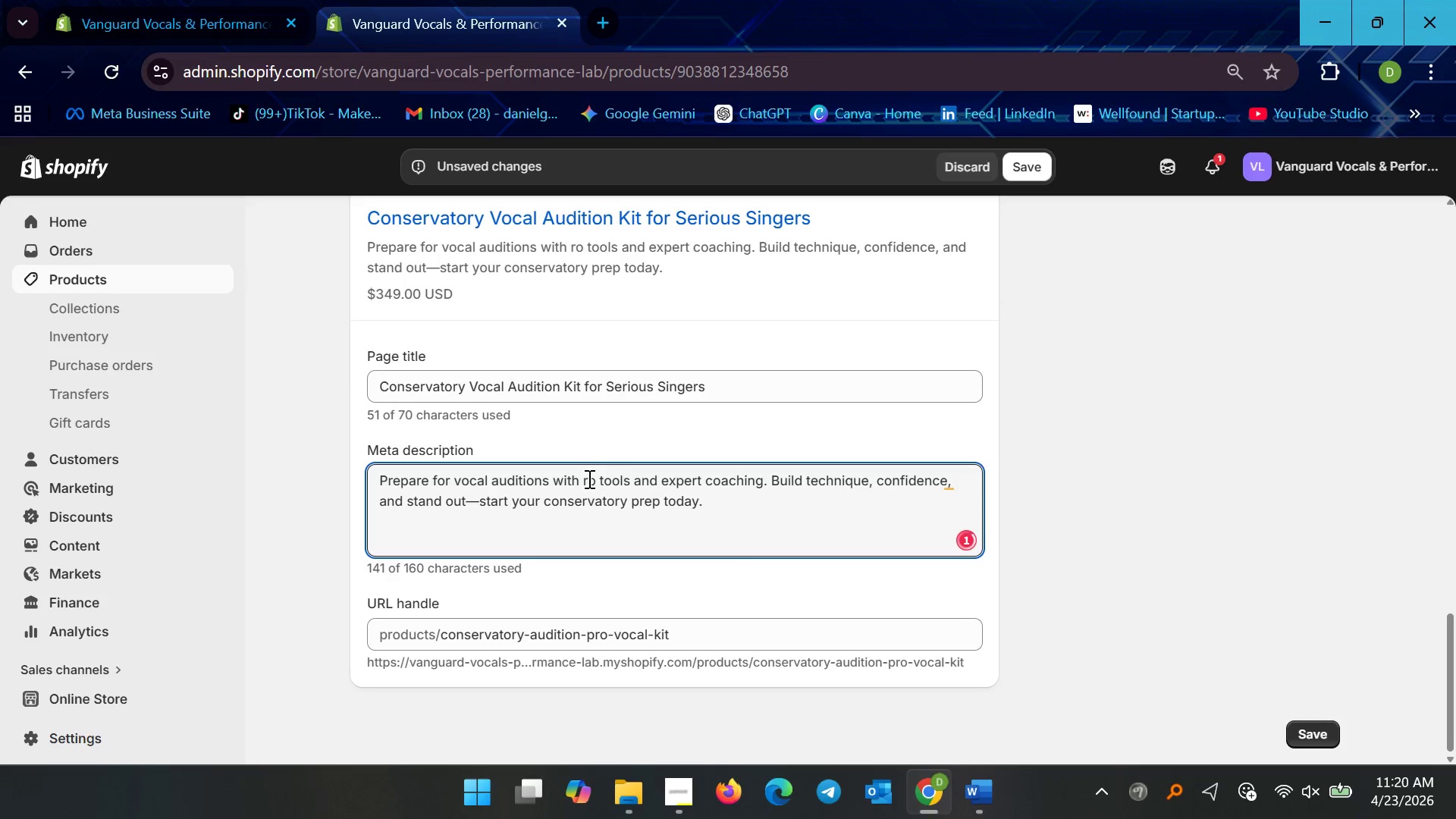 
key(P)
 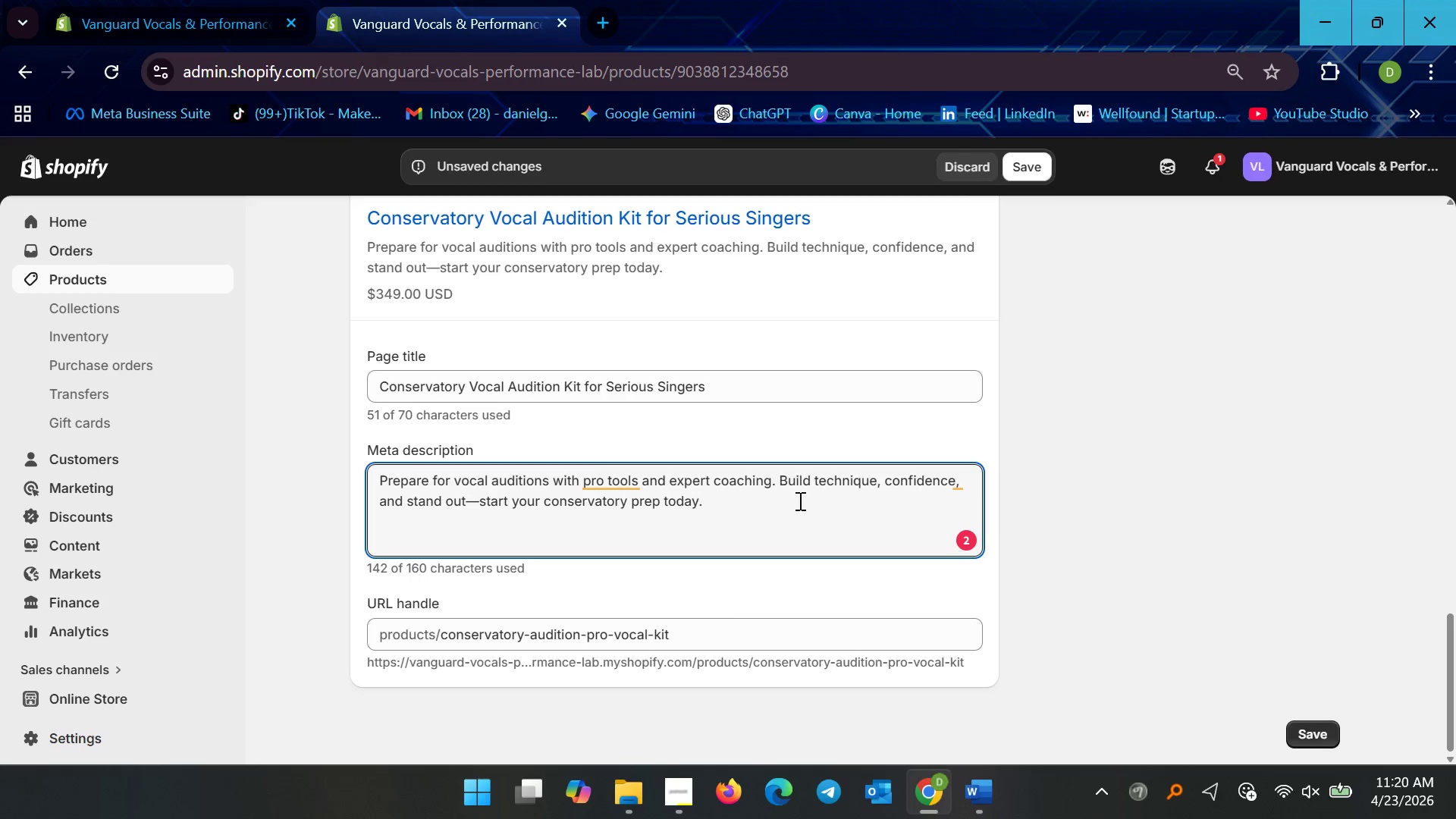 
left_click([595, 477])
 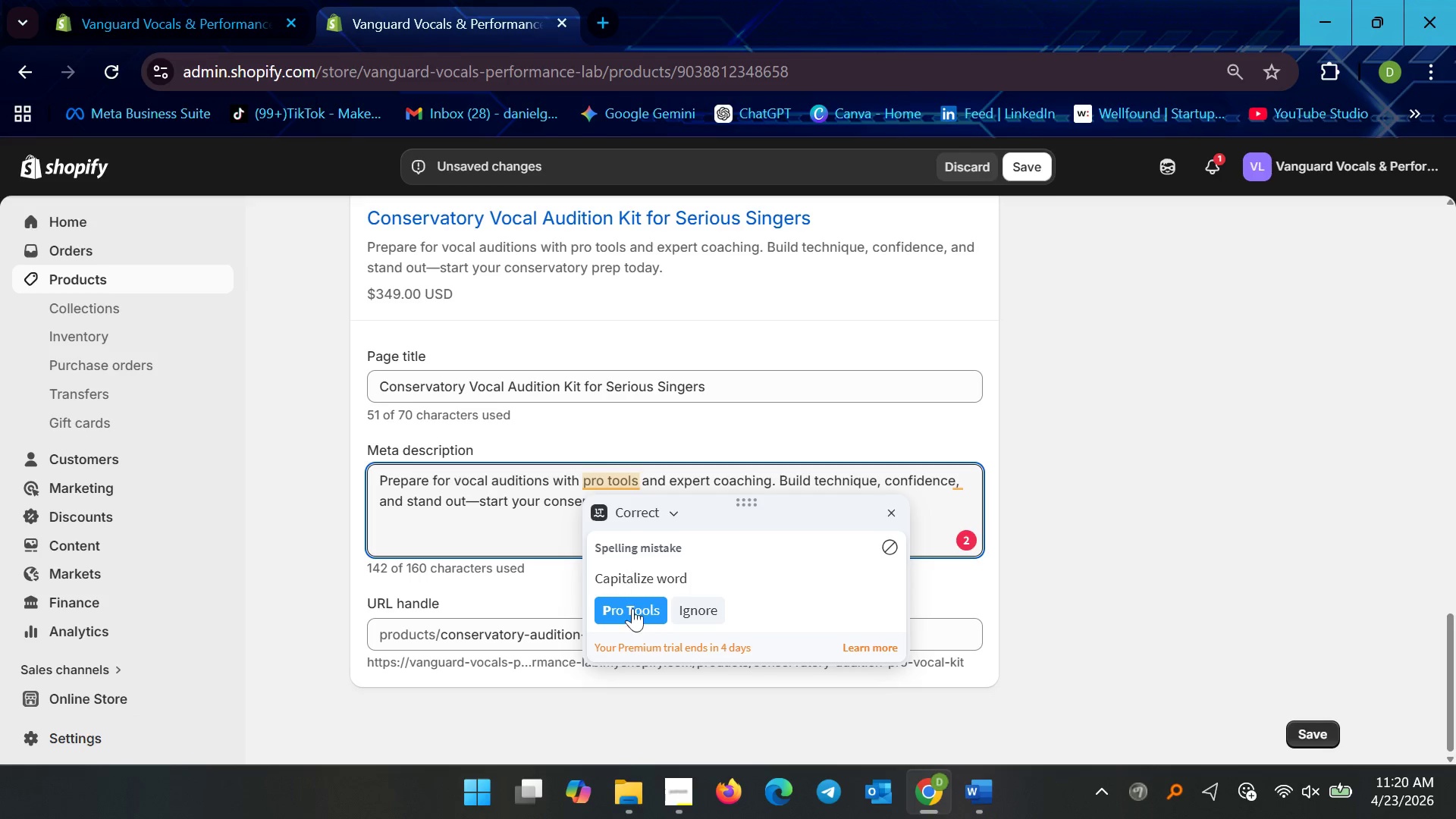 
left_click([632, 613])
 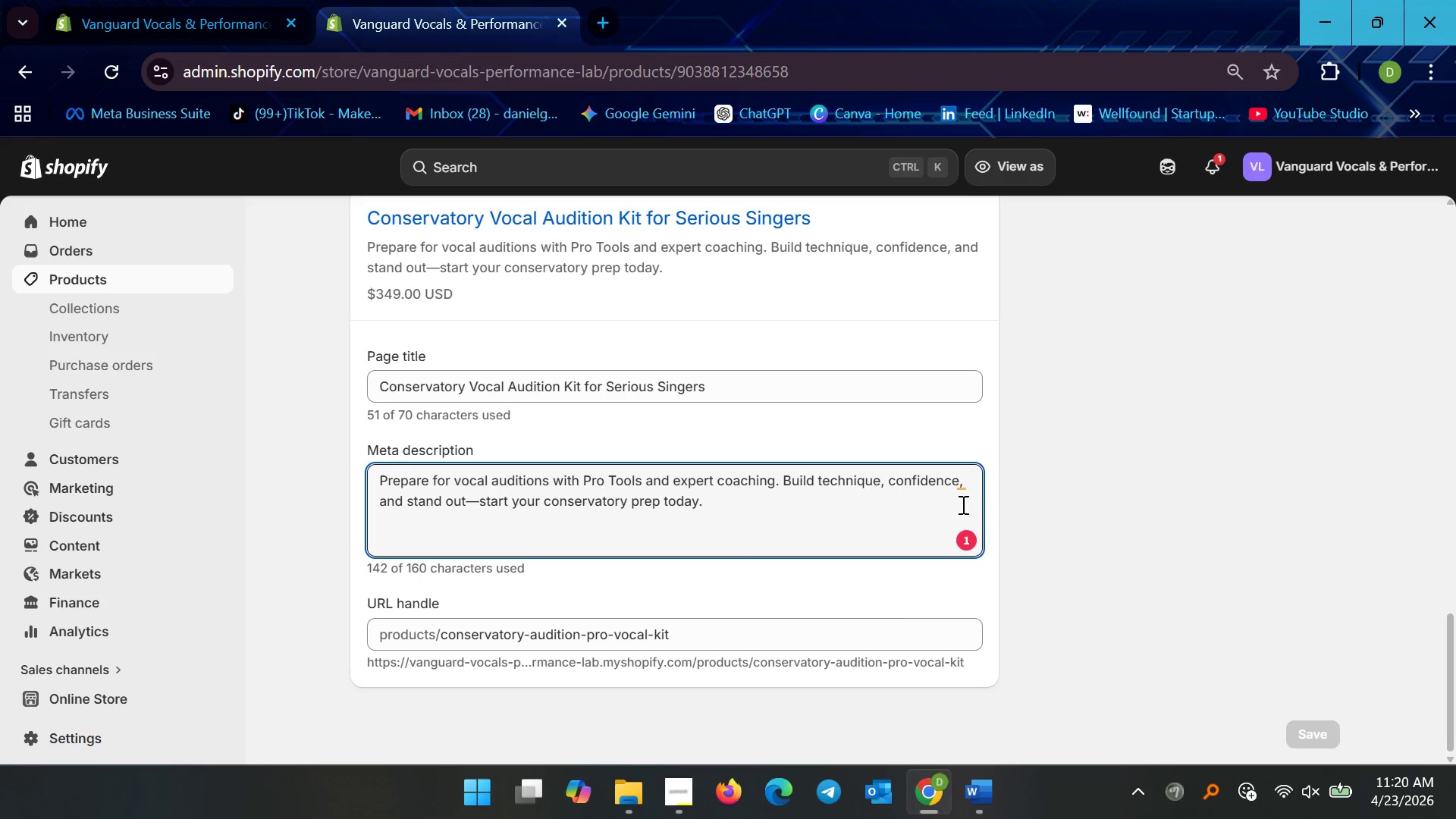 
left_click([962, 488])
 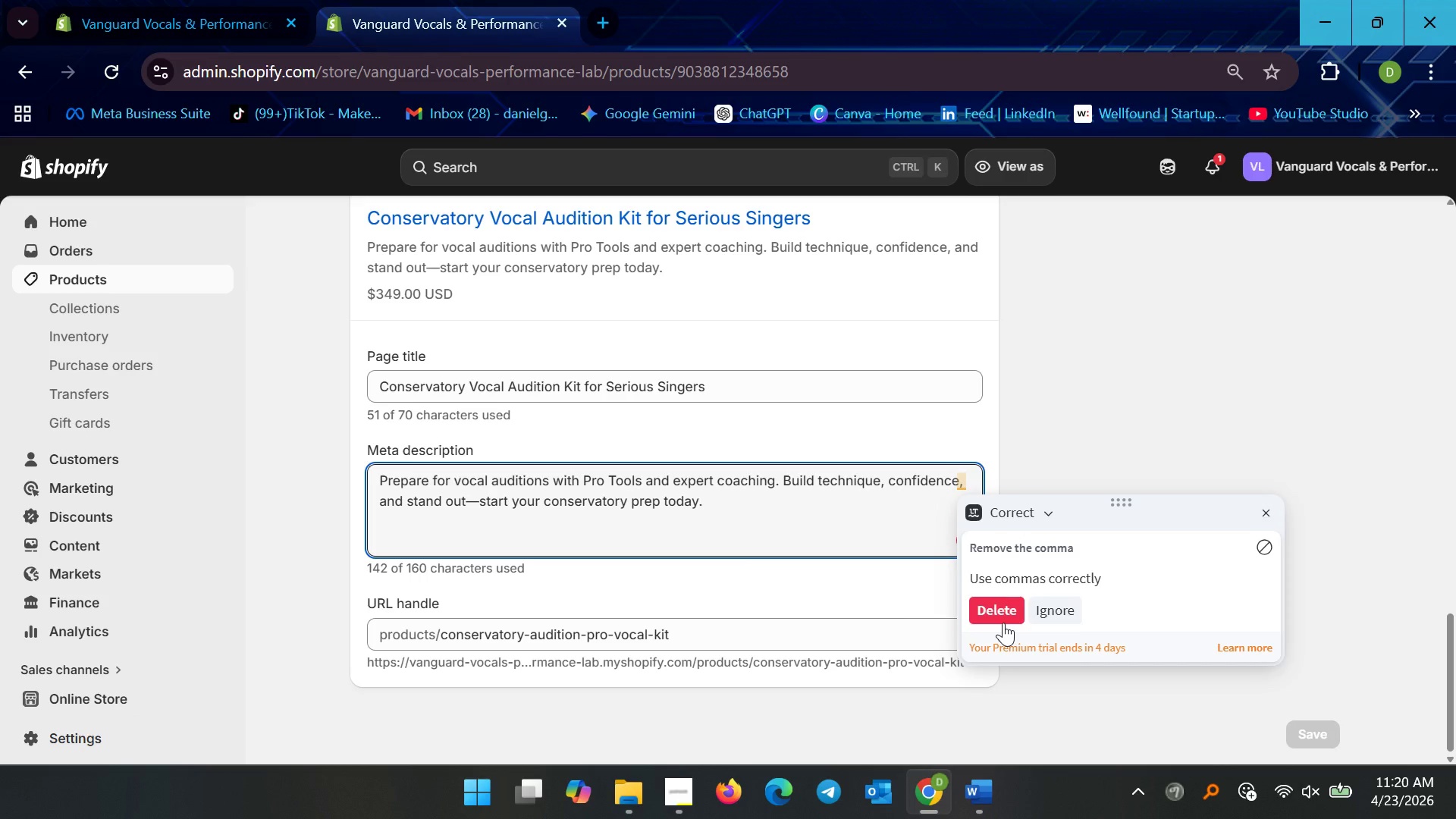 
left_click([1003, 621])
 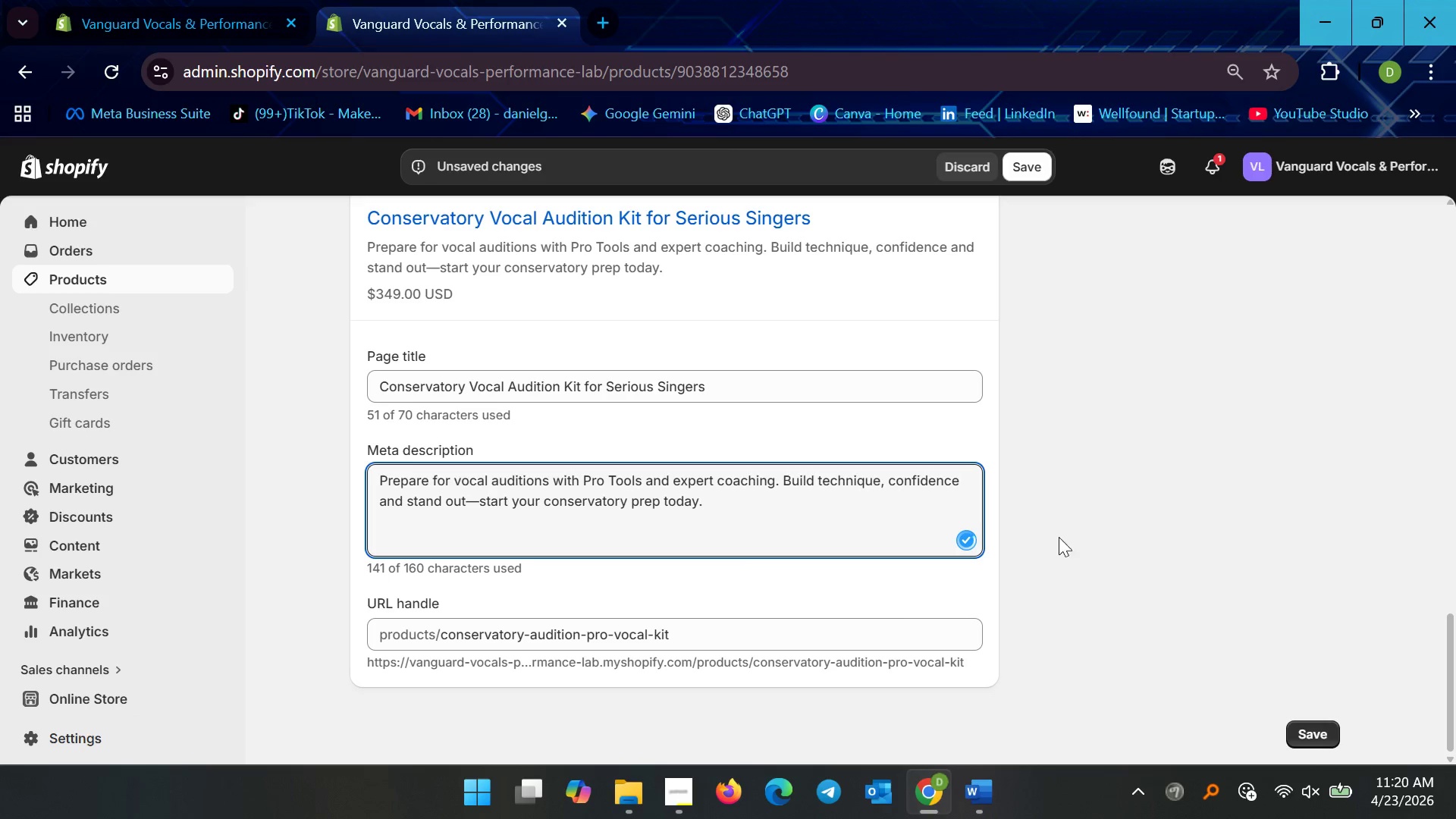 
left_click([1081, 506])
 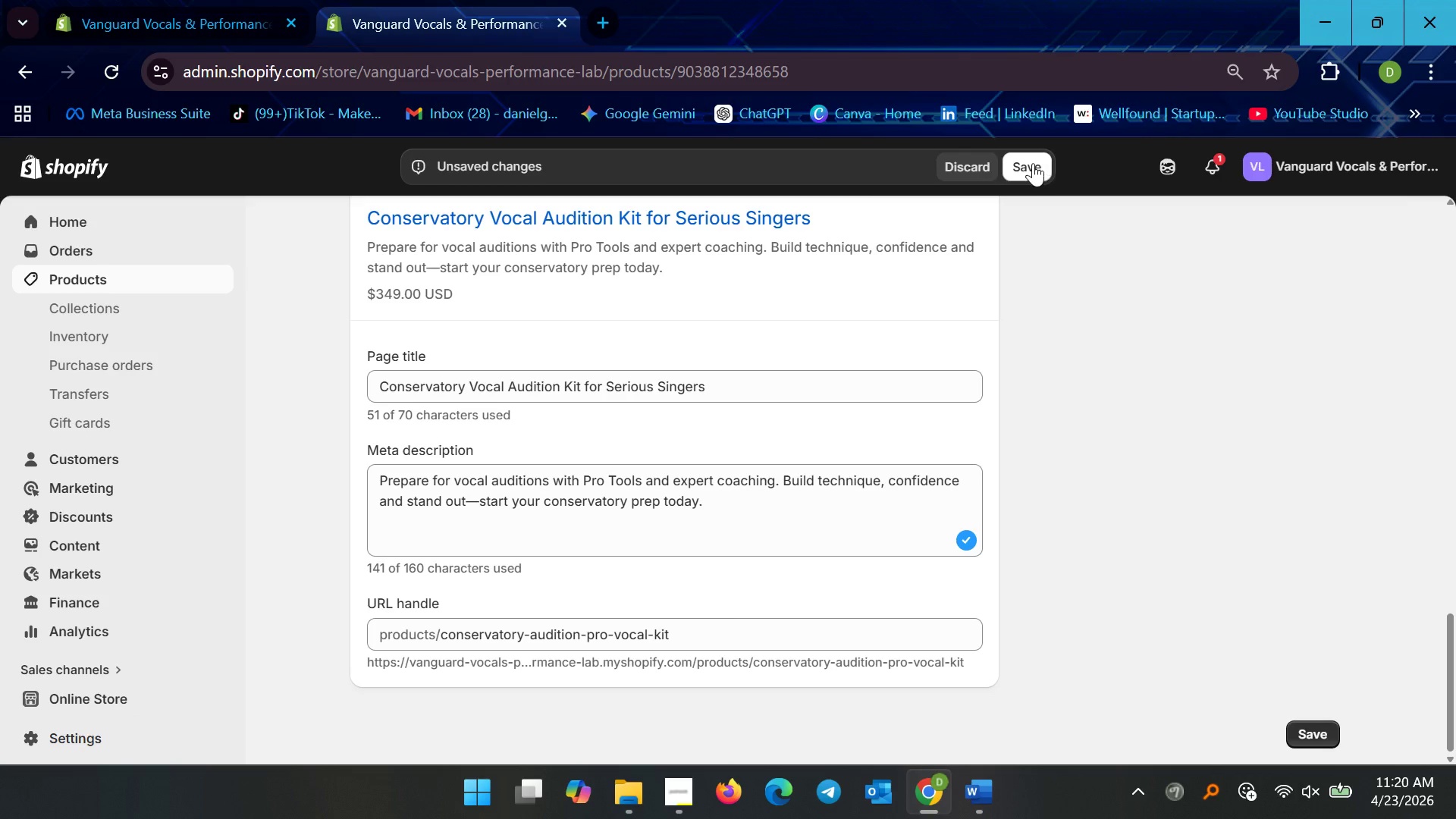 
left_click([1033, 163])
 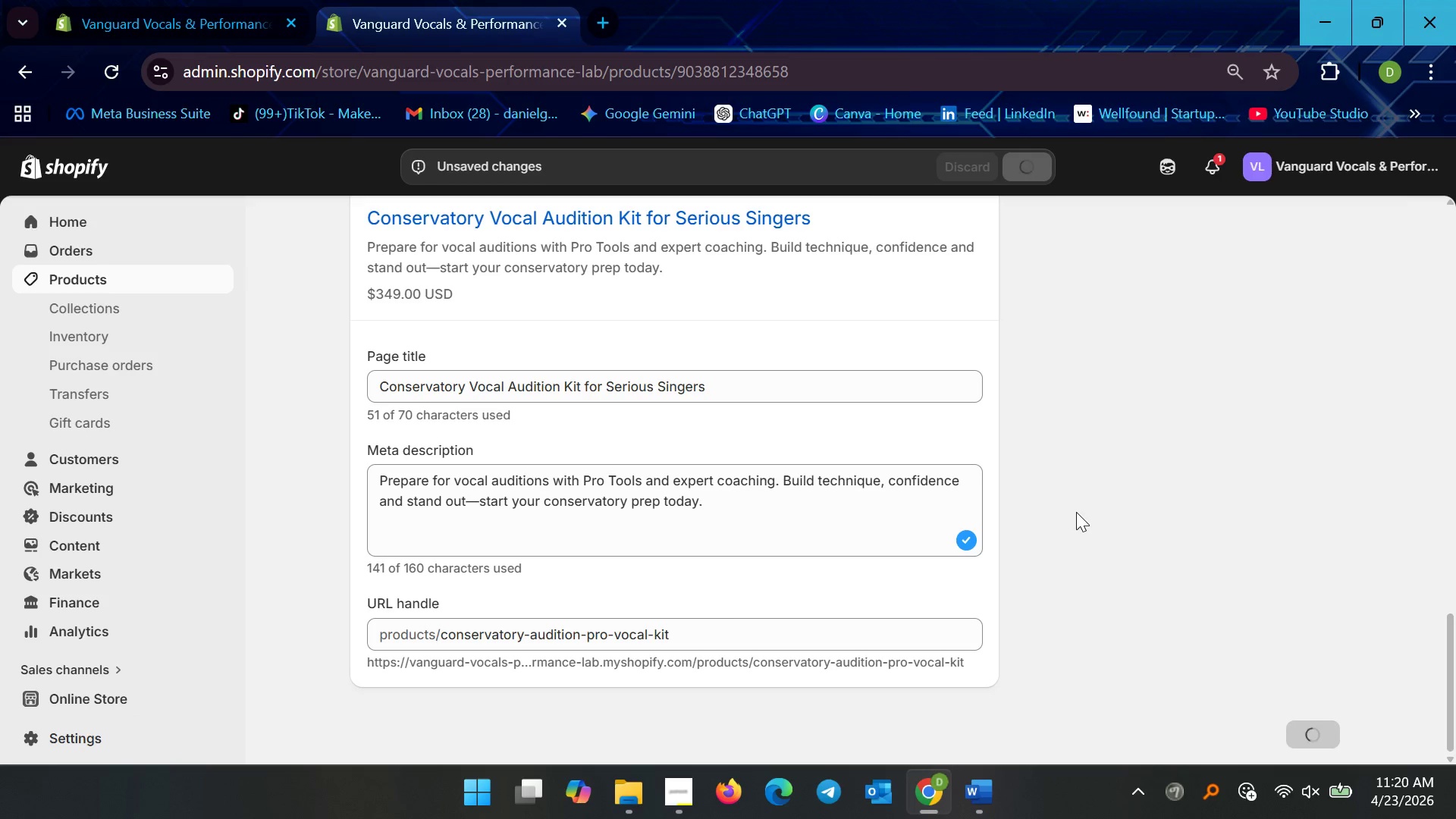 
scroll: coordinate [450, 450], scroll_direction: up, amount: 17.0
 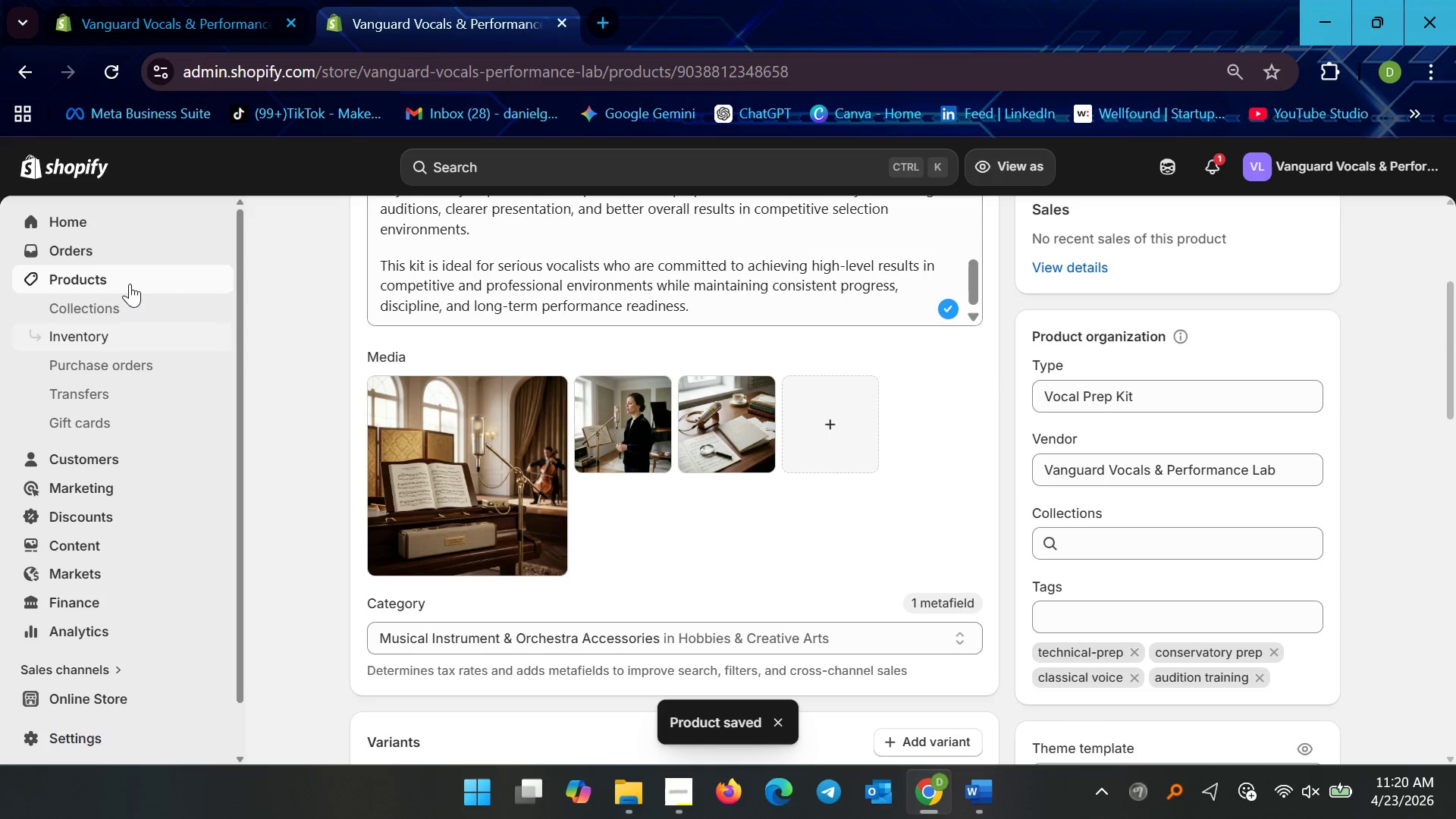 
left_click([130, 281])
 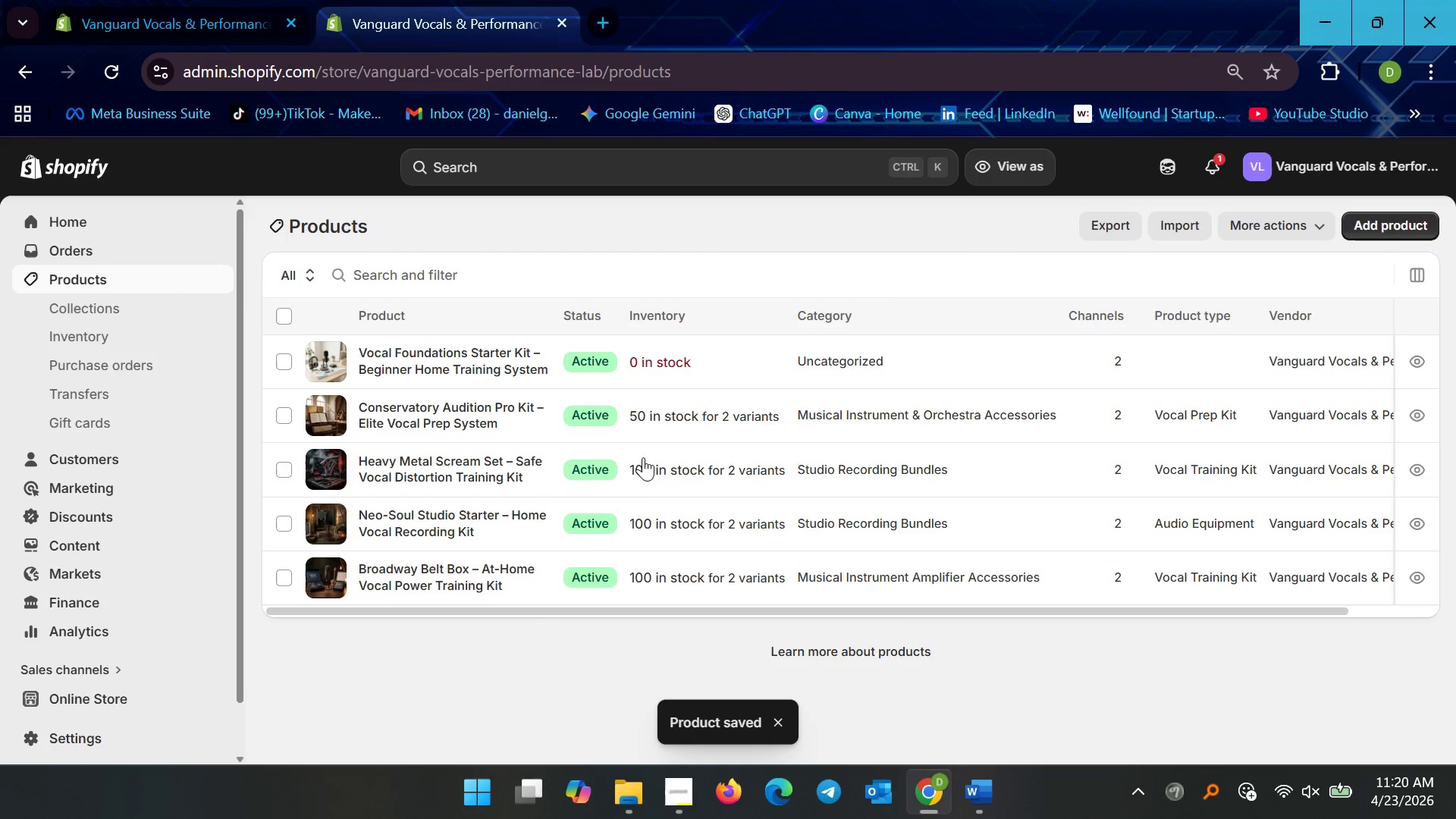 
left_click([492, 472])
 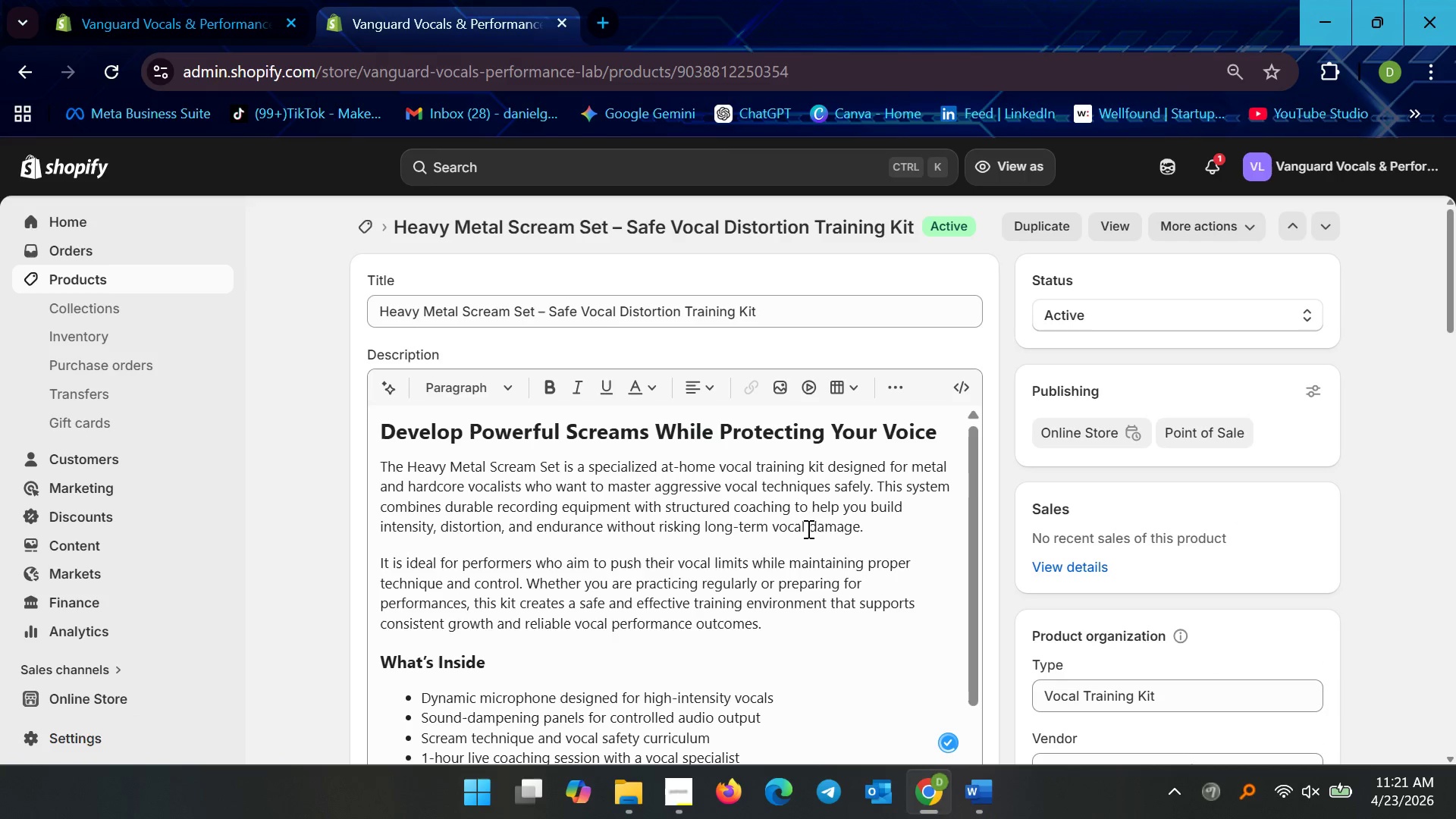 
wait(5.55)
 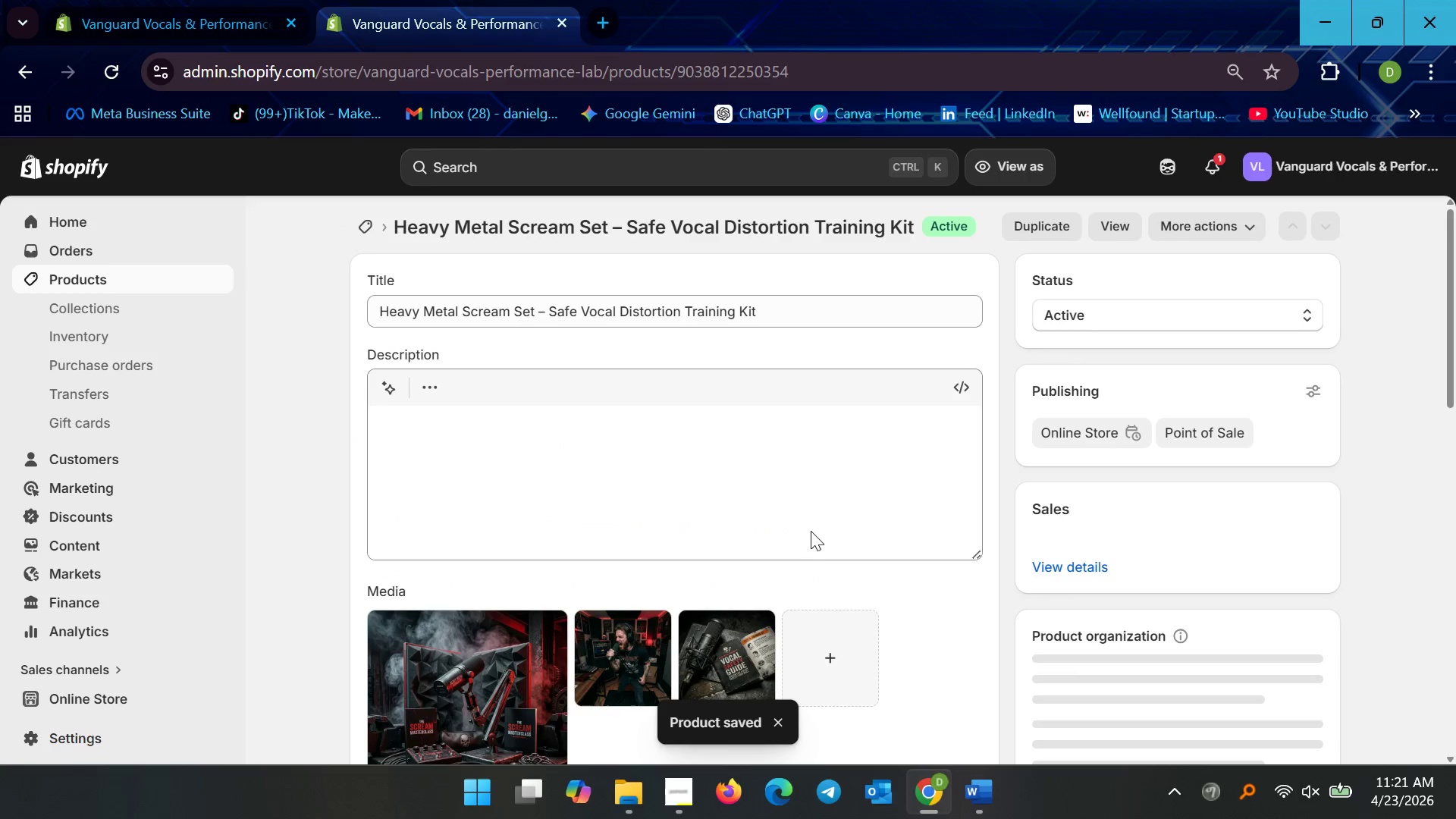 
scroll: coordinate [770, 628], scroll_direction: down, amount: 19.0
 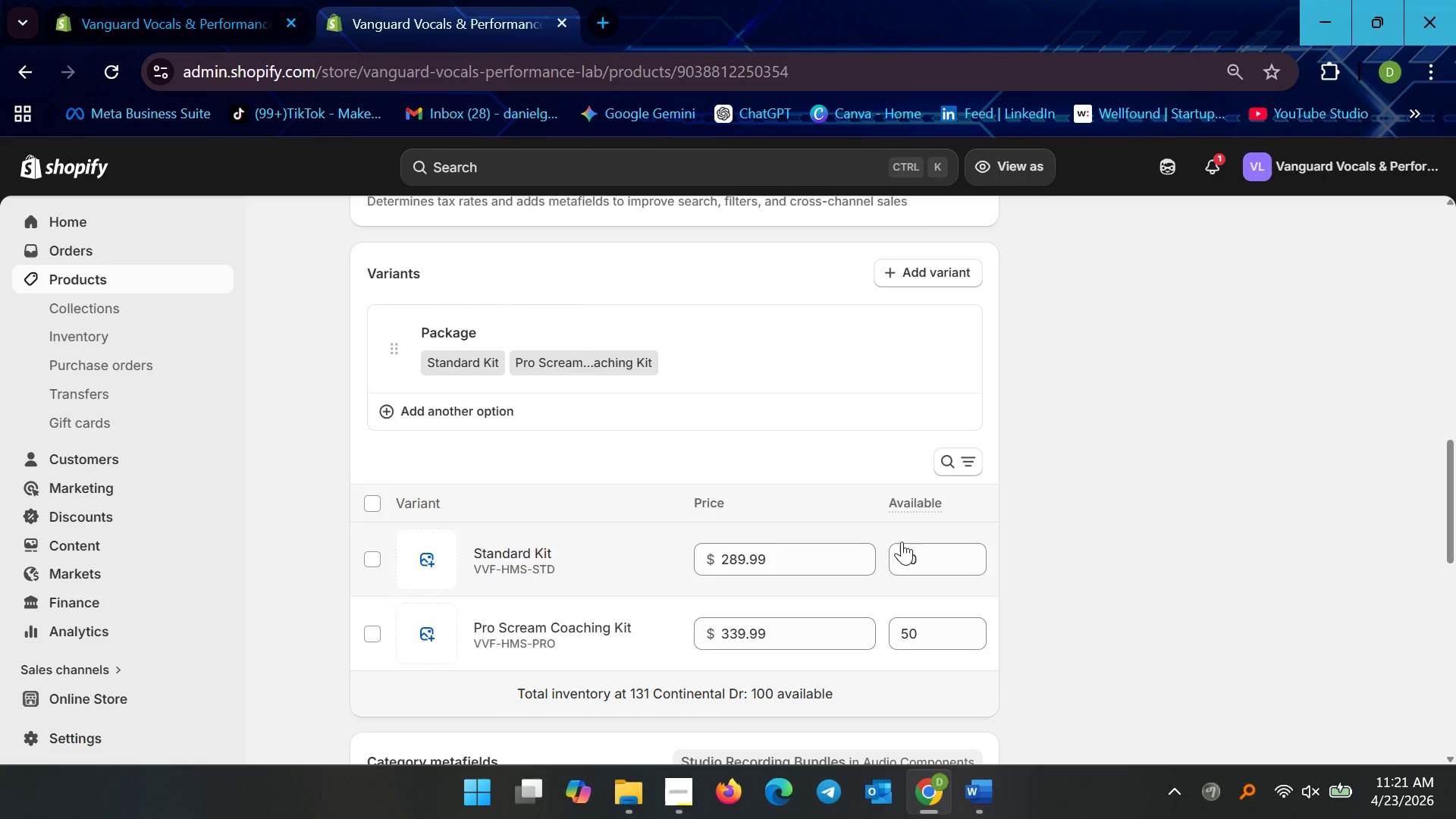 
left_click([906, 557])
 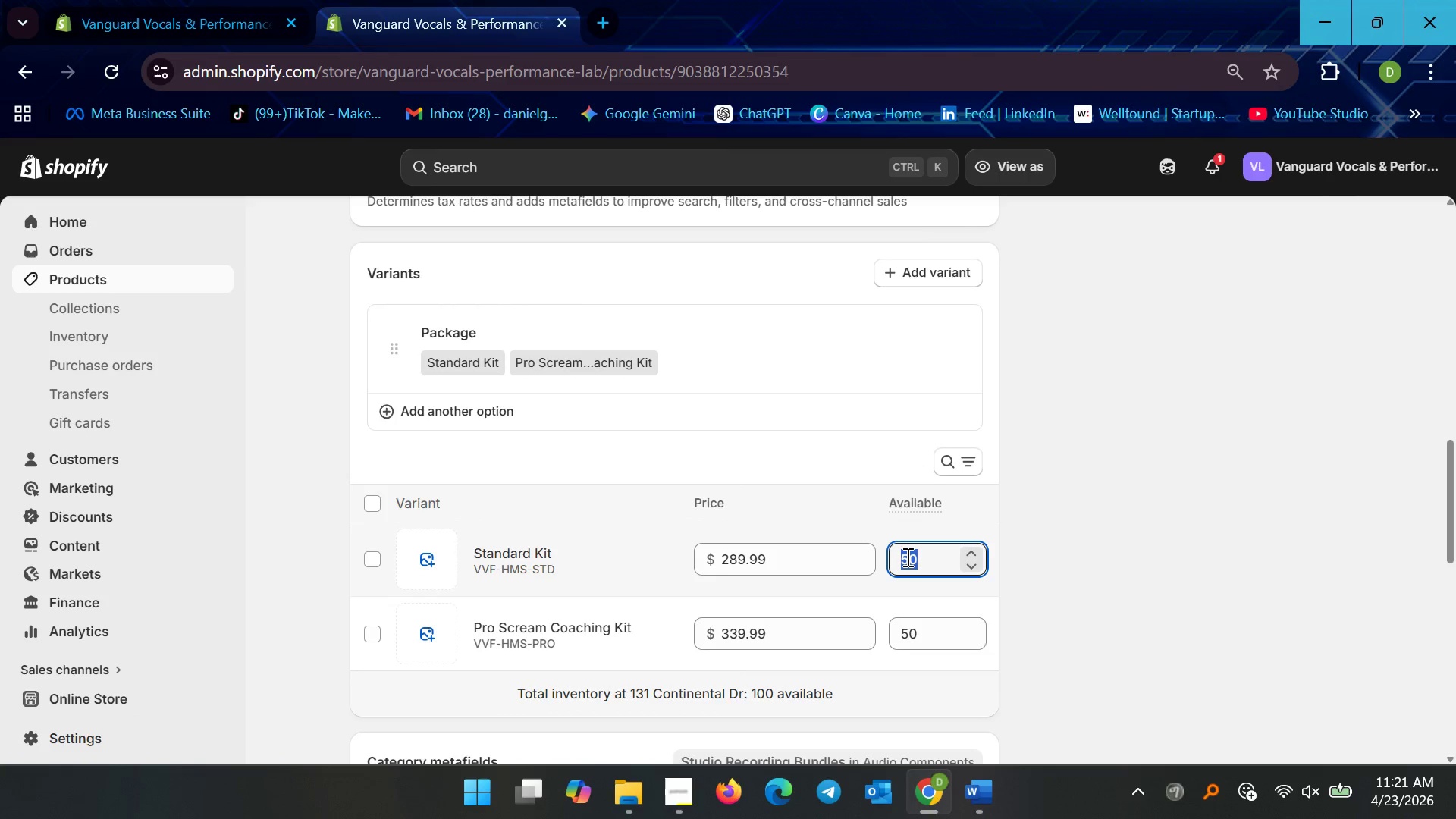 
type(35)
 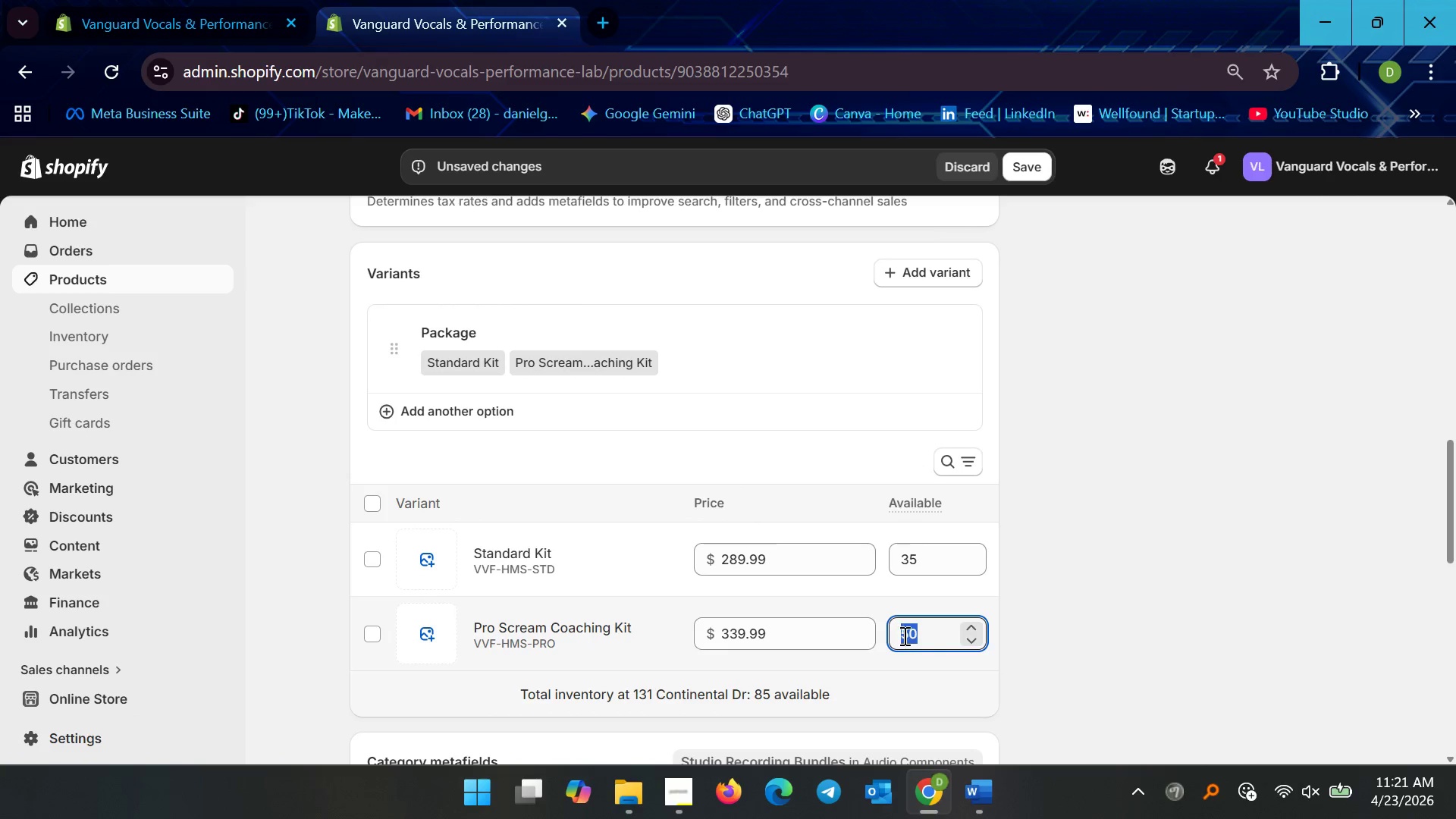 
hold_key(key=3, duration=0.31)
 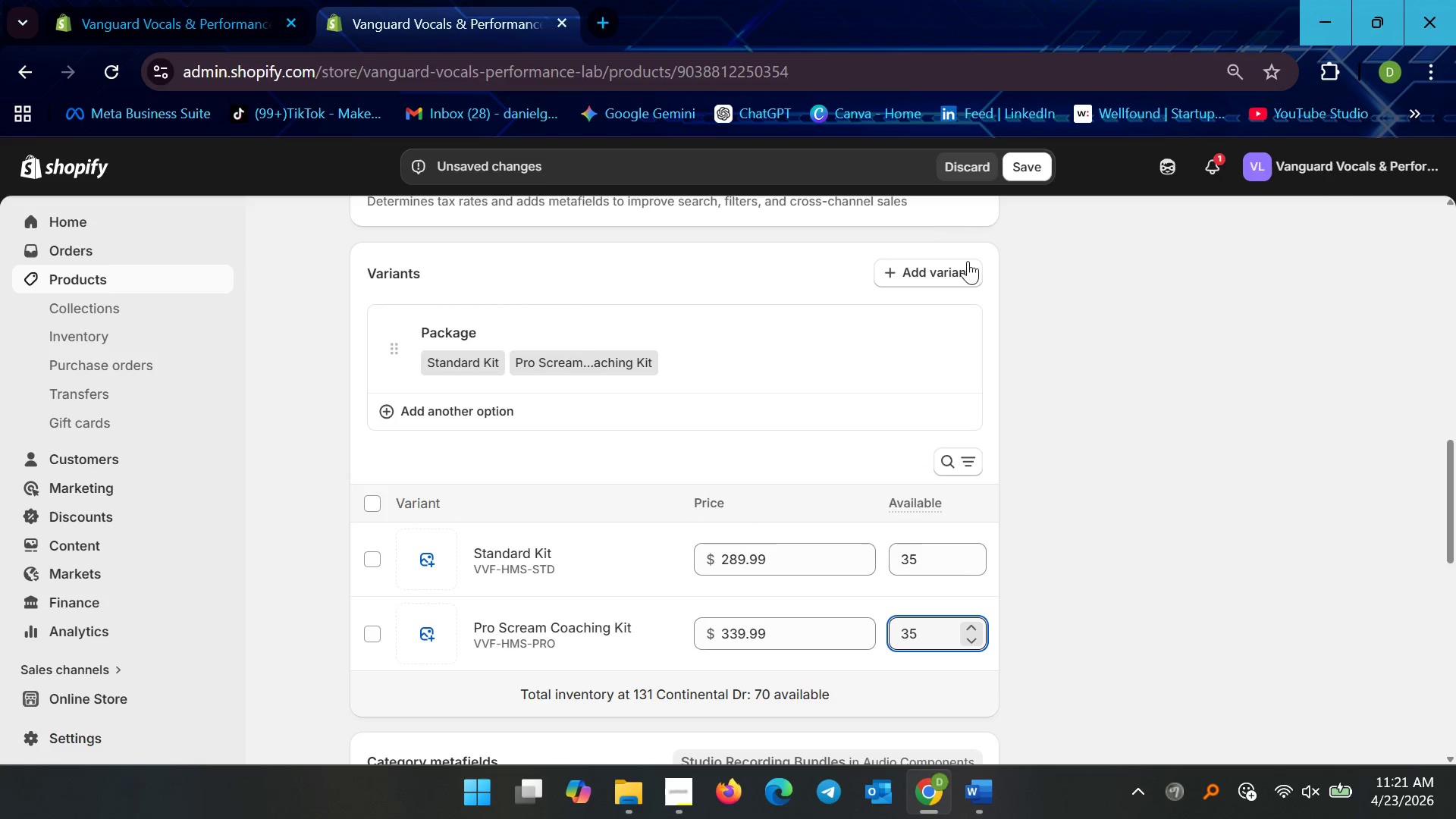 
key(5)
 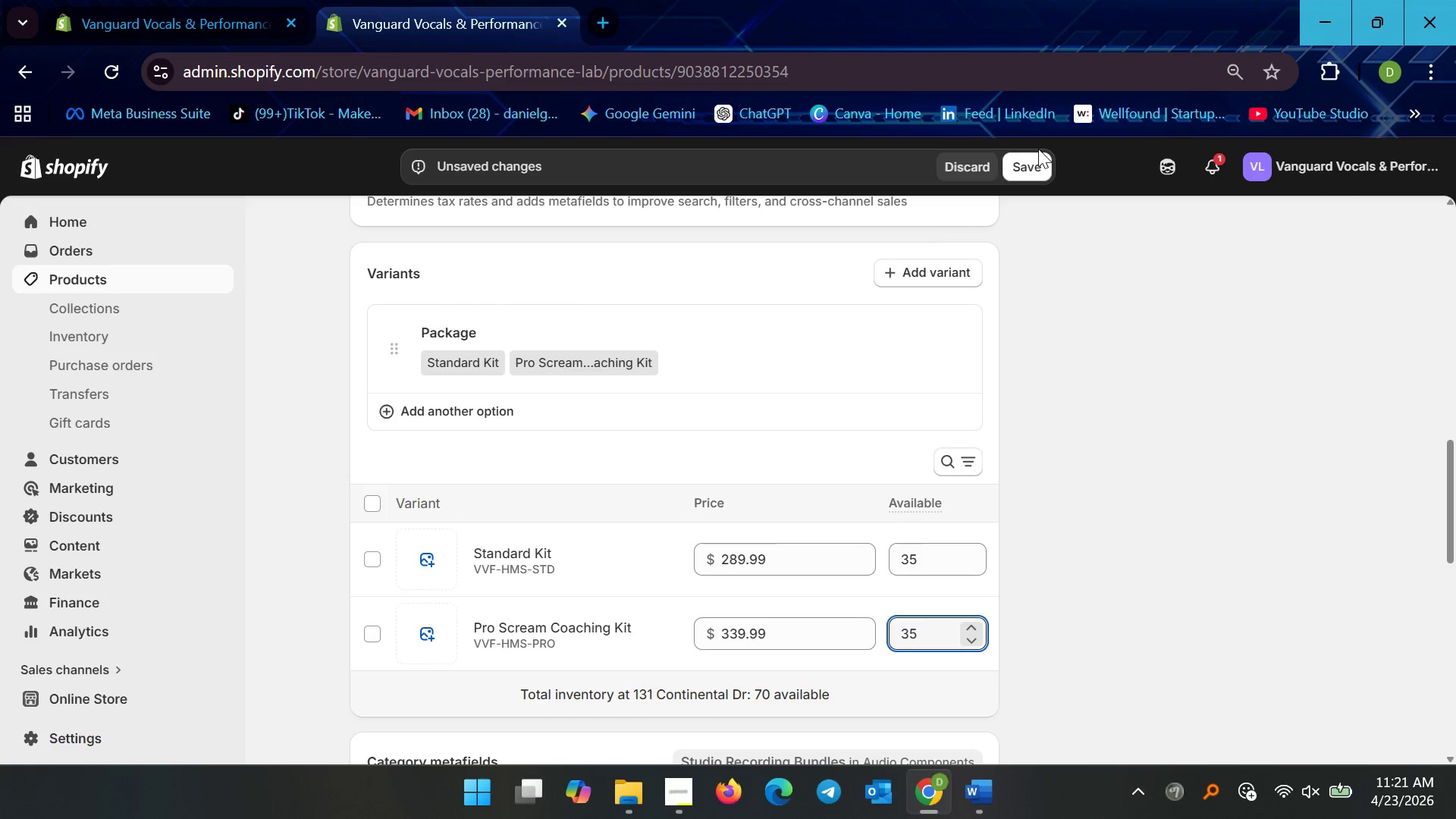 
double_click([1021, 171])
 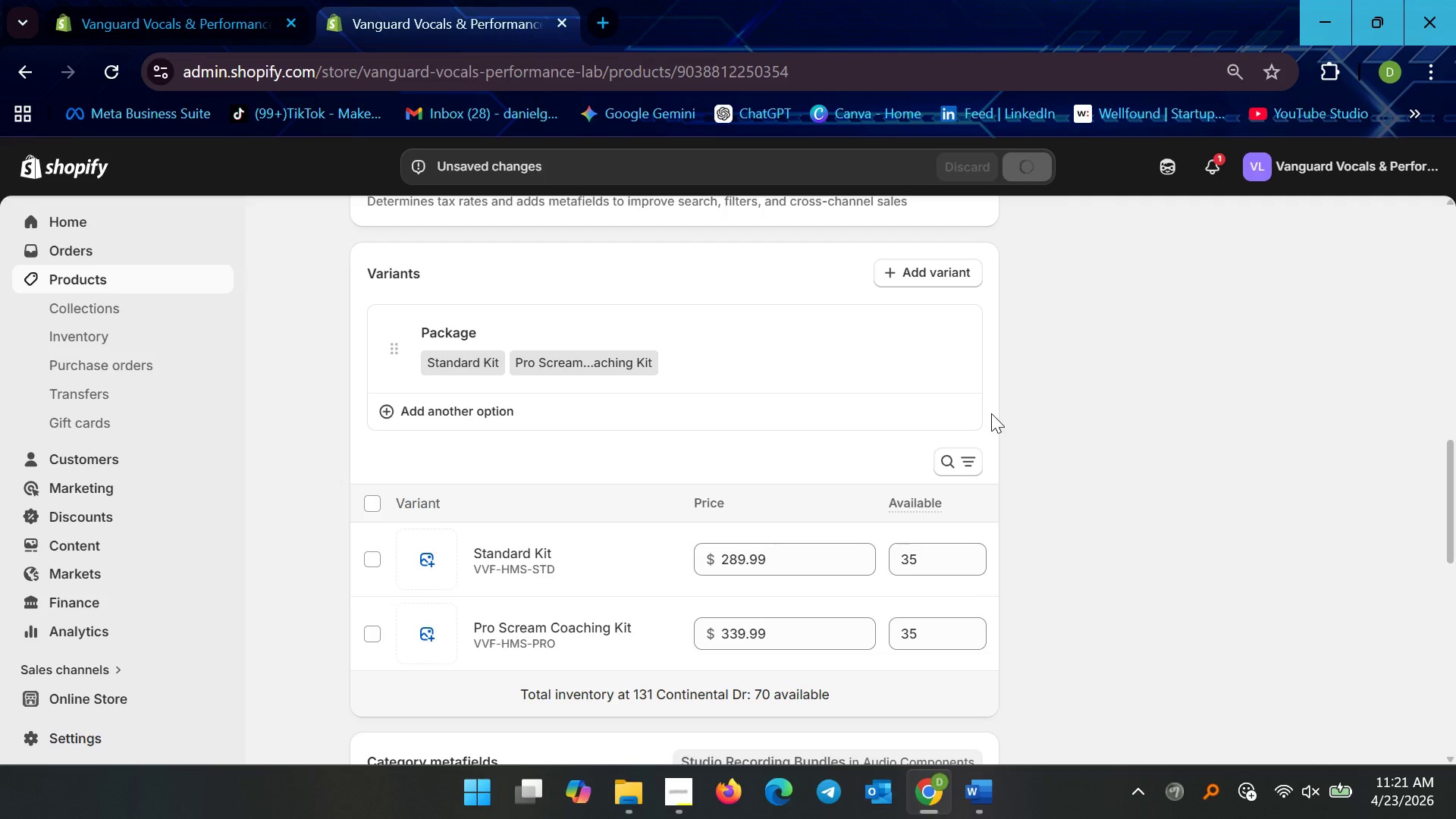 
wait(5.52)
 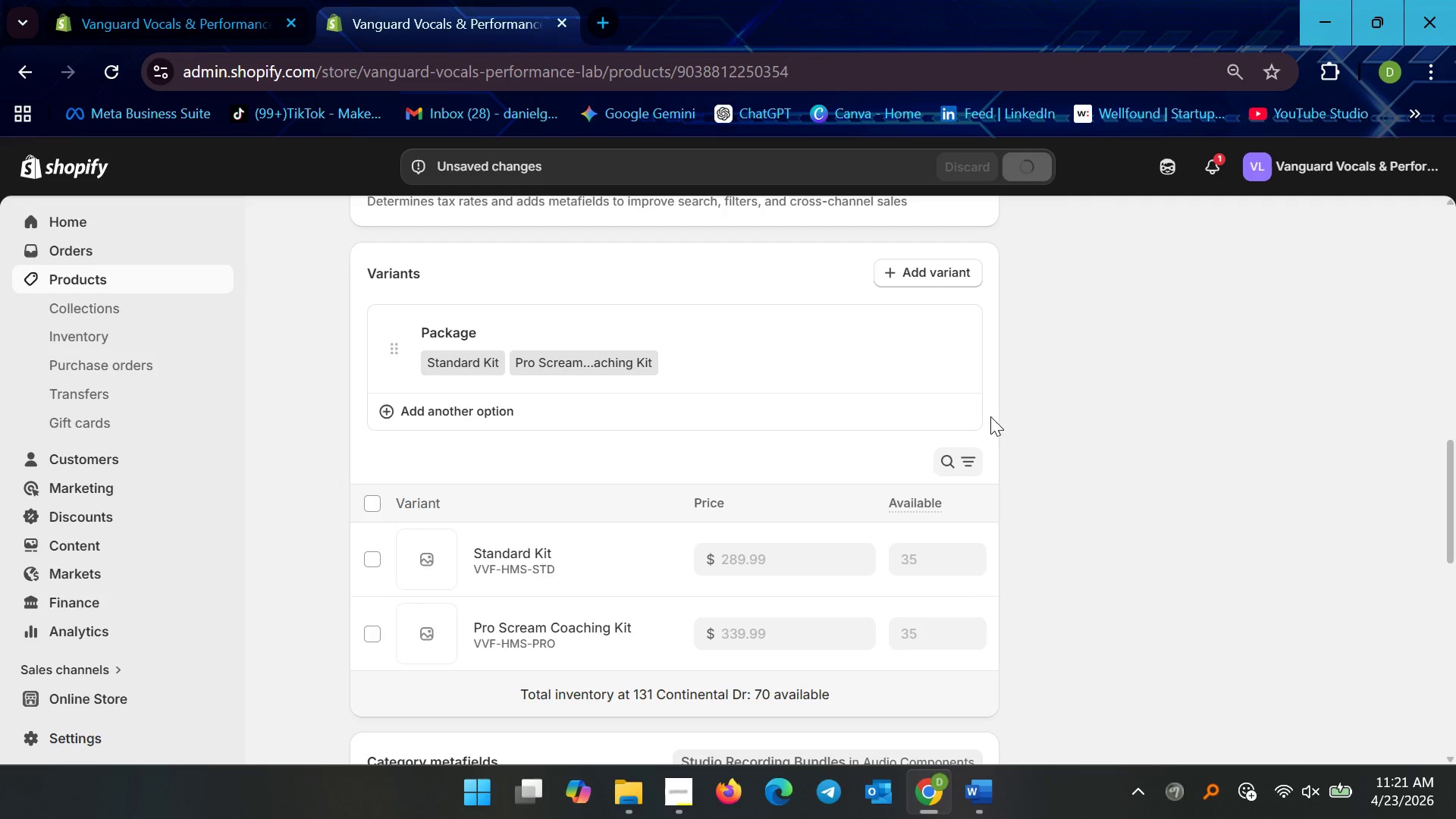 
left_click([150, 282])
 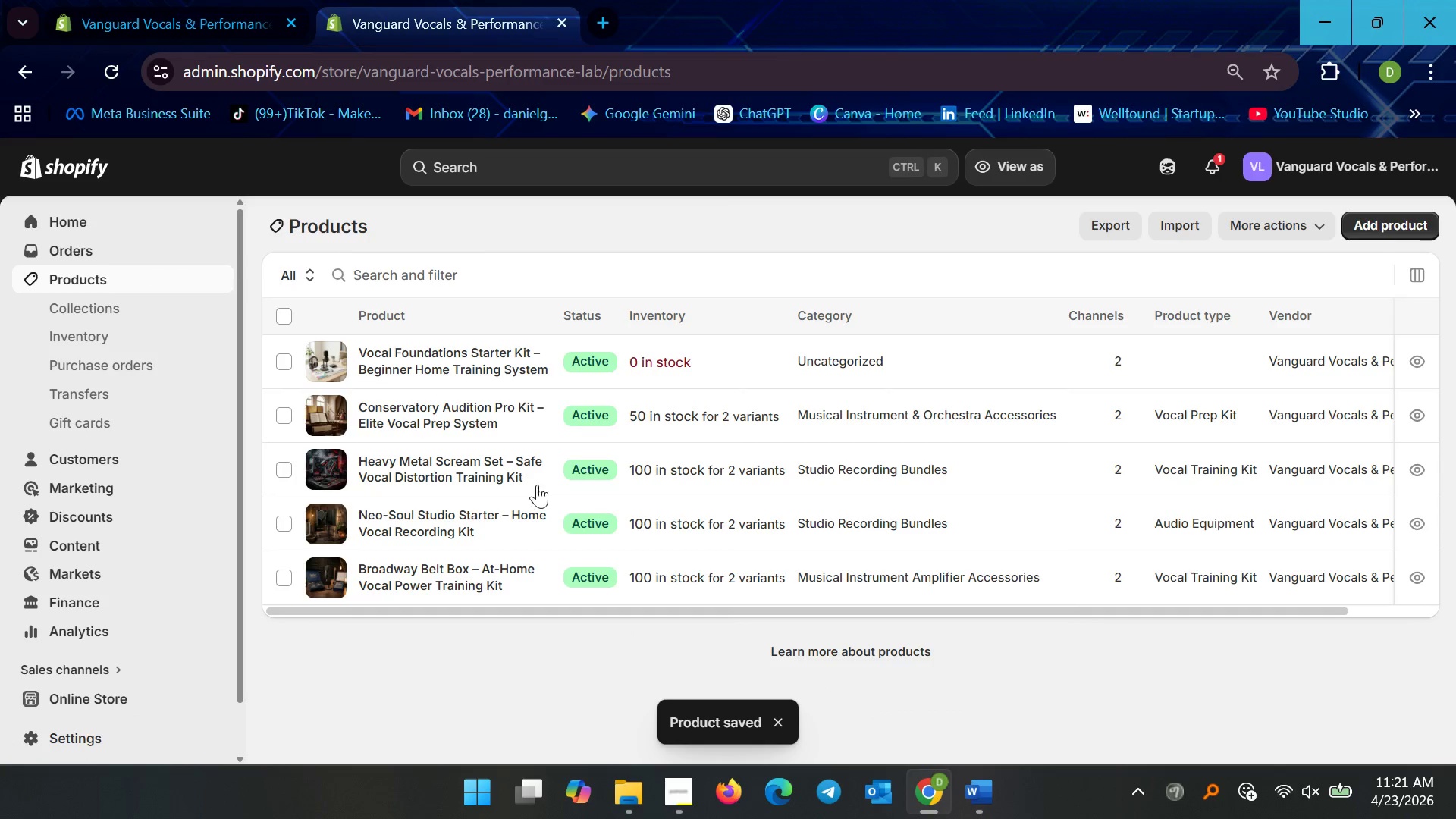 
left_click([520, 512])
 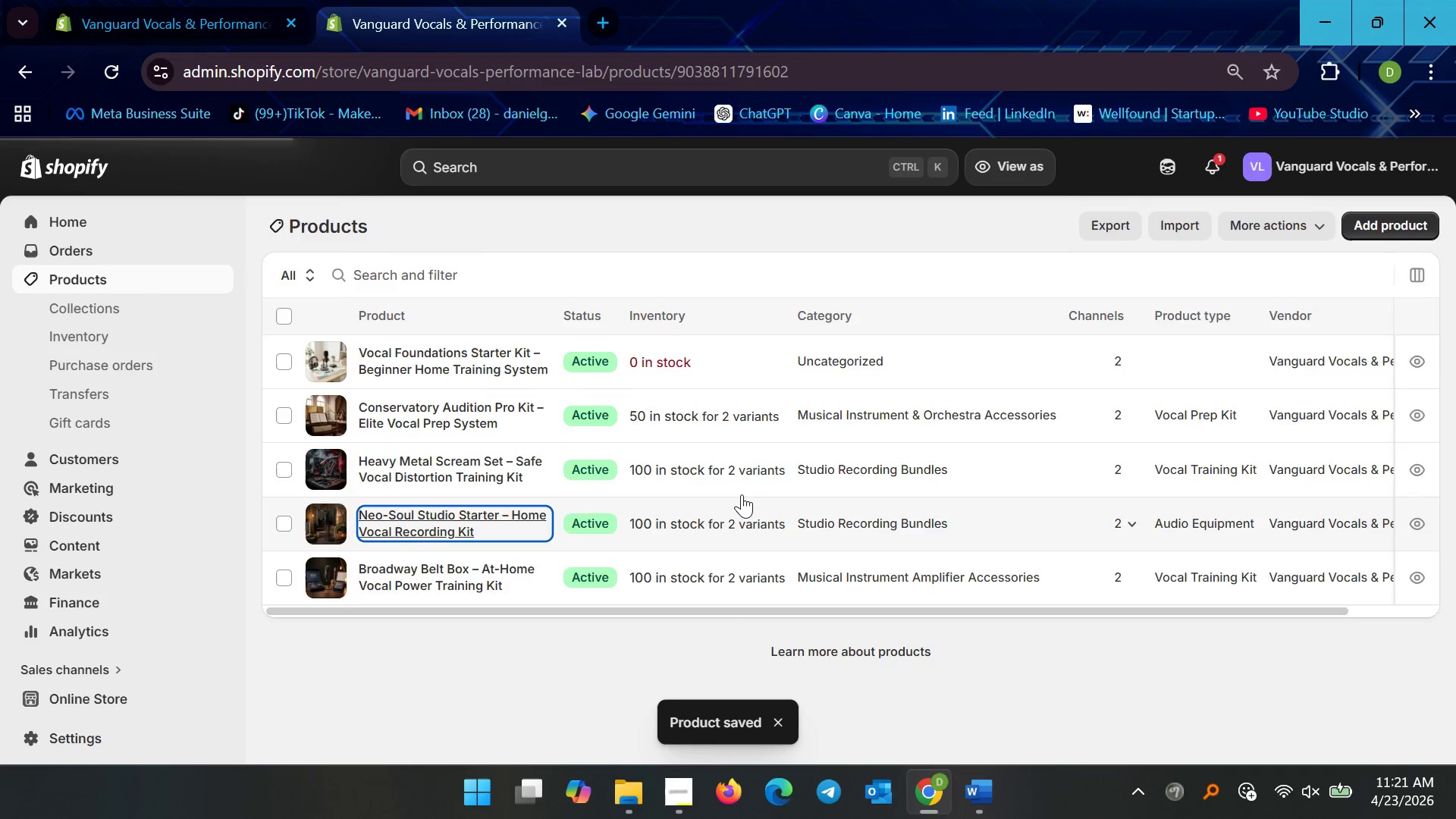 
scroll: coordinate [858, 604], scroll_direction: down, amount: 30.0
 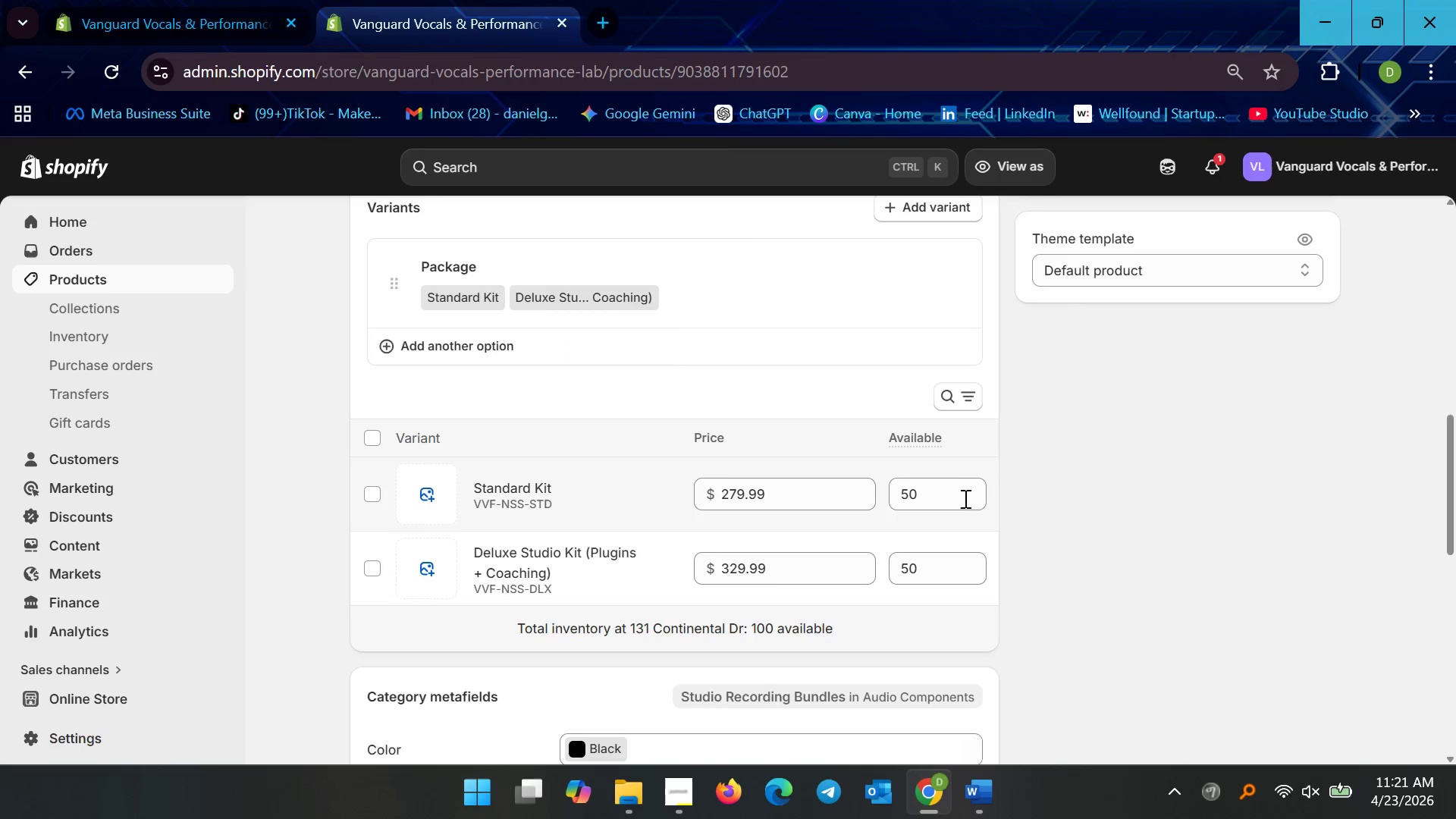 
left_click([949, 482])
 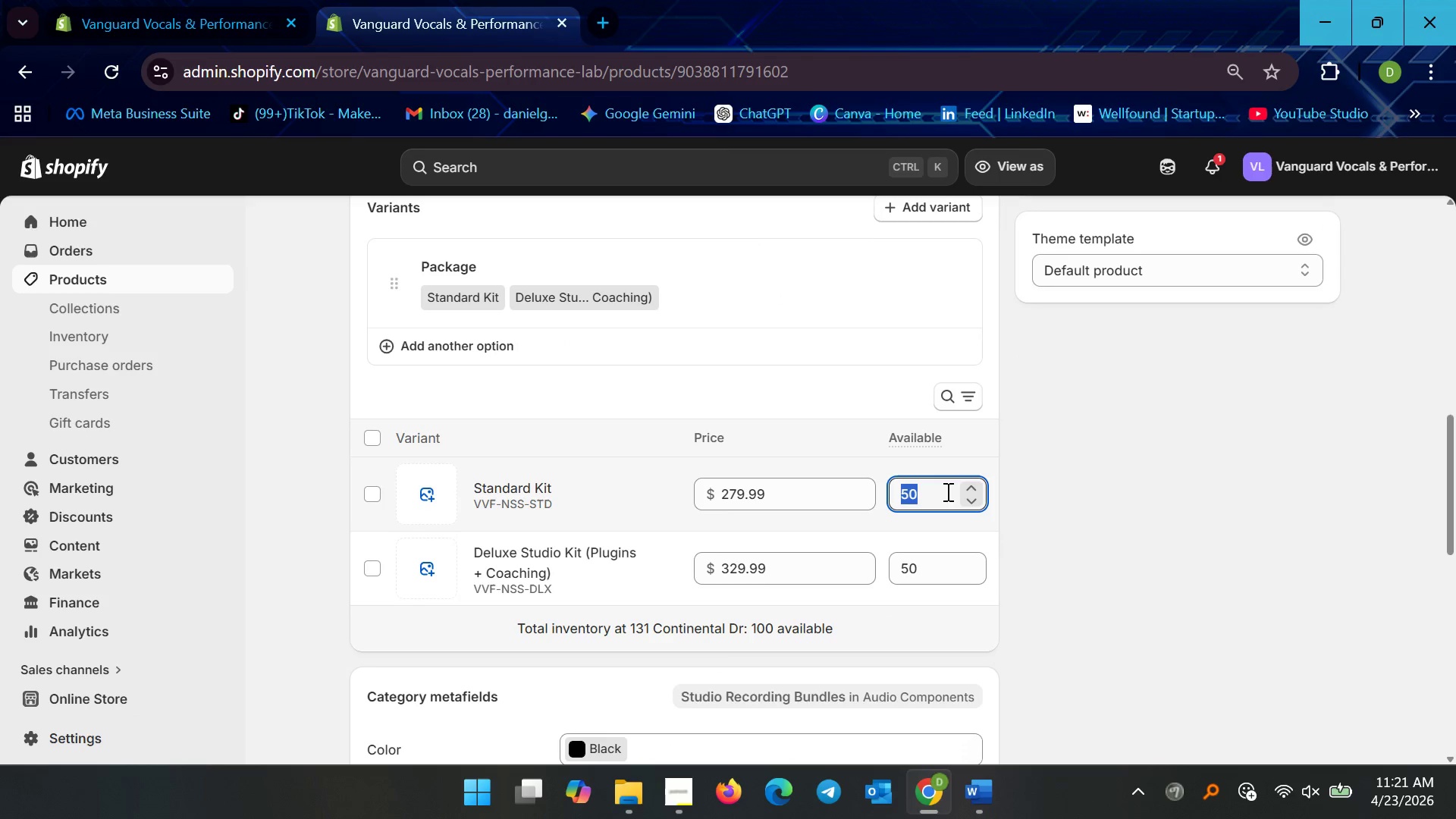 
type(40)
 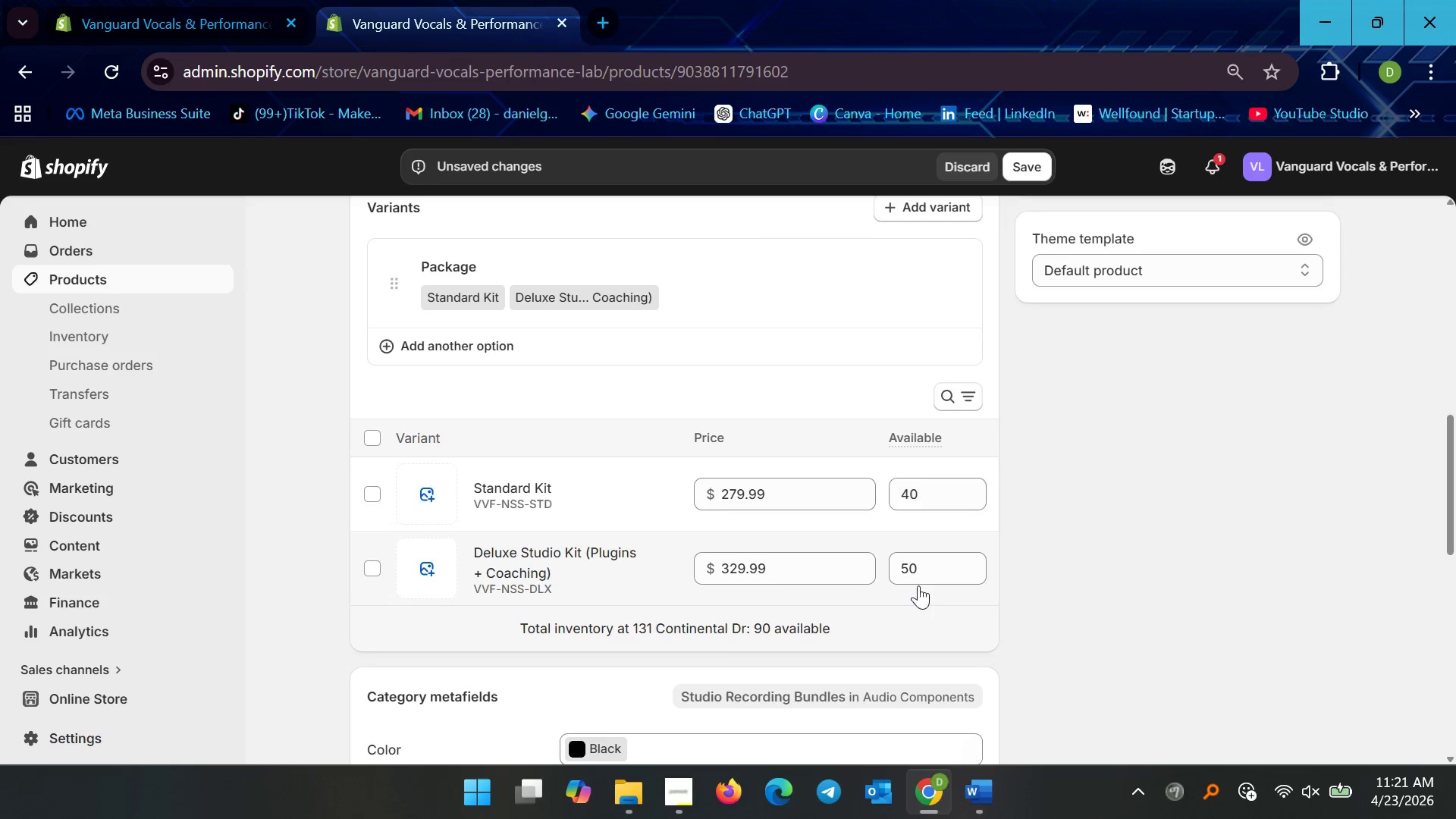 
double_click([927, 566])
 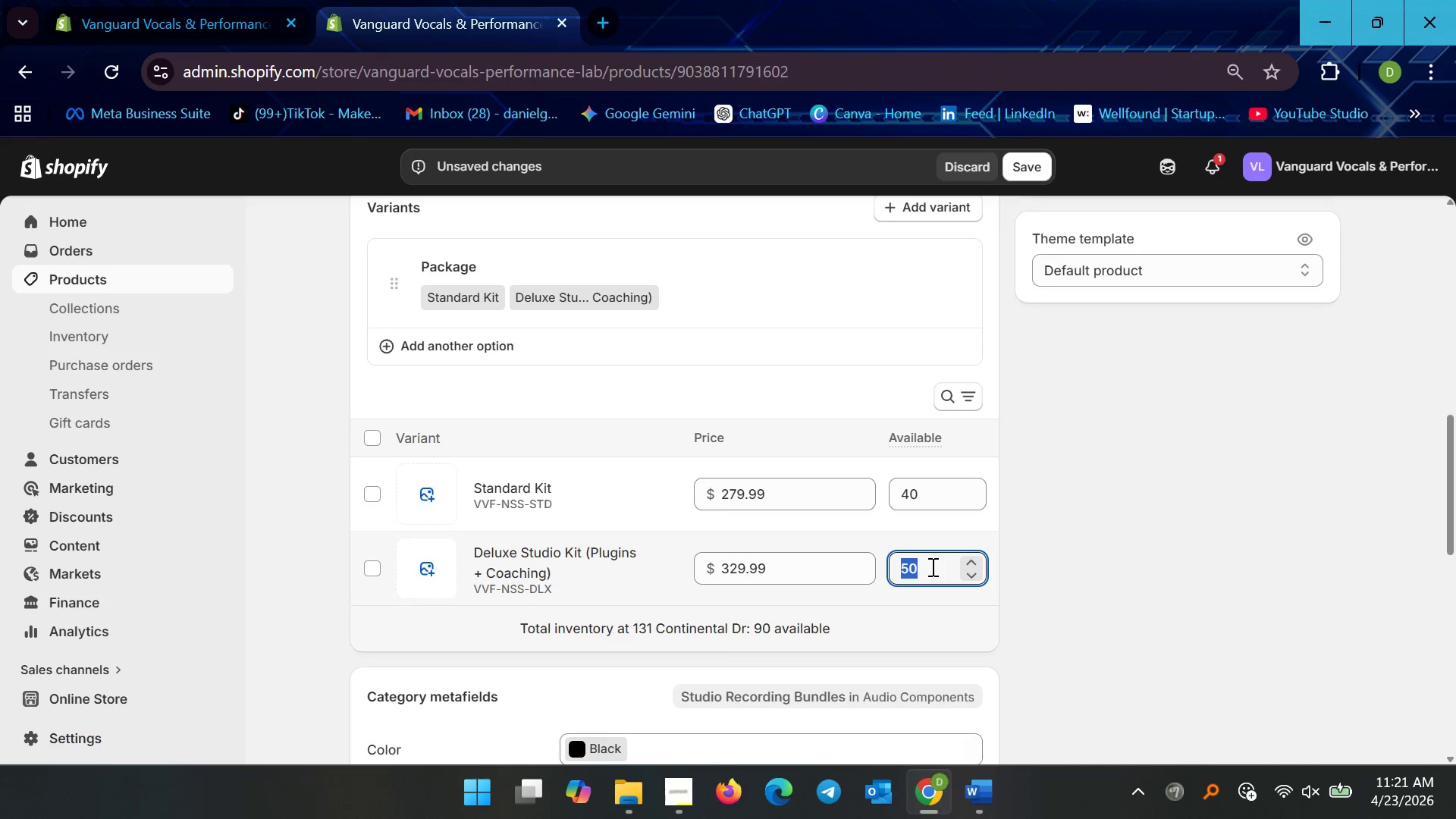 
type(40)
 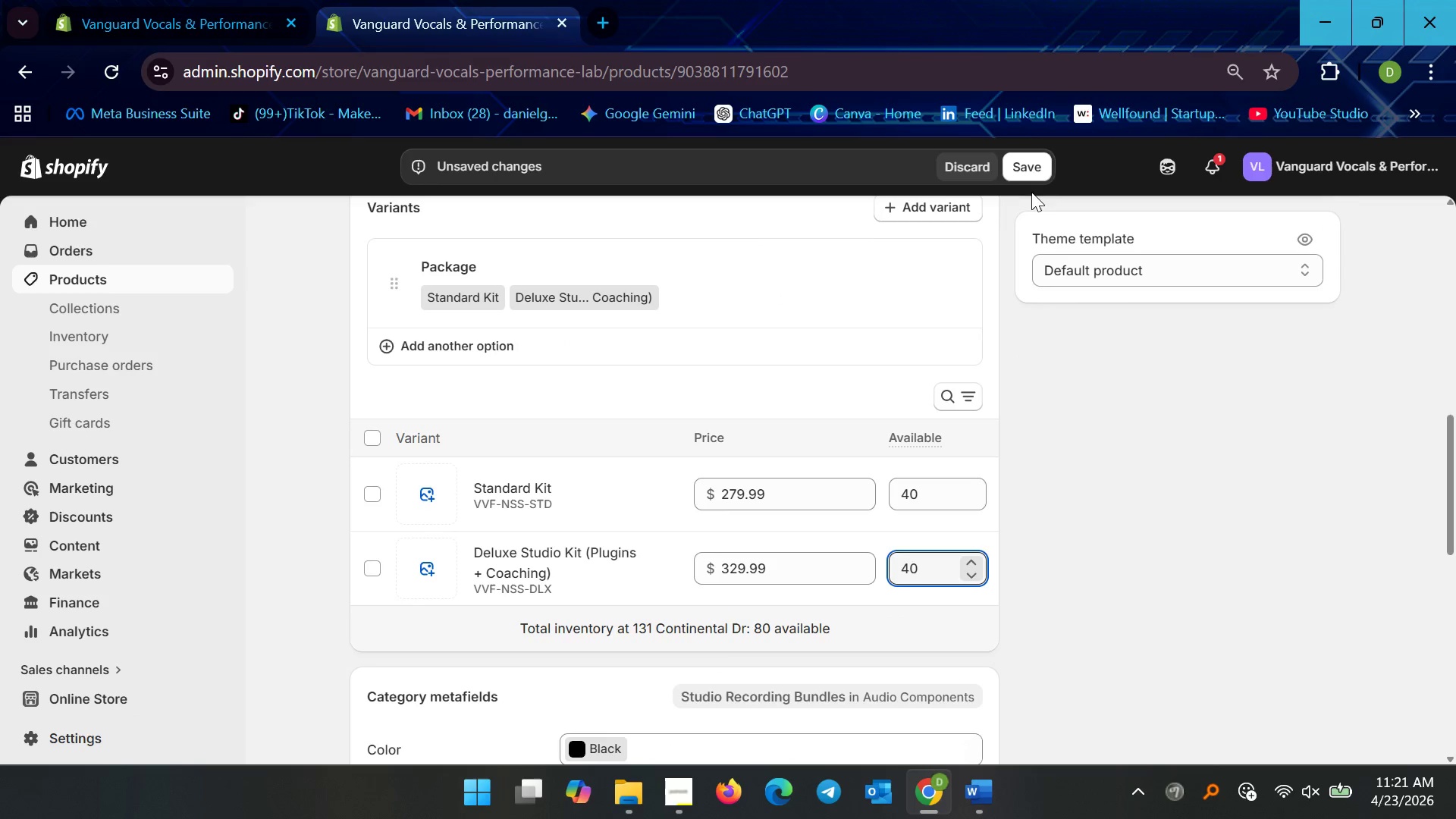 
left_click([1031, 176])
 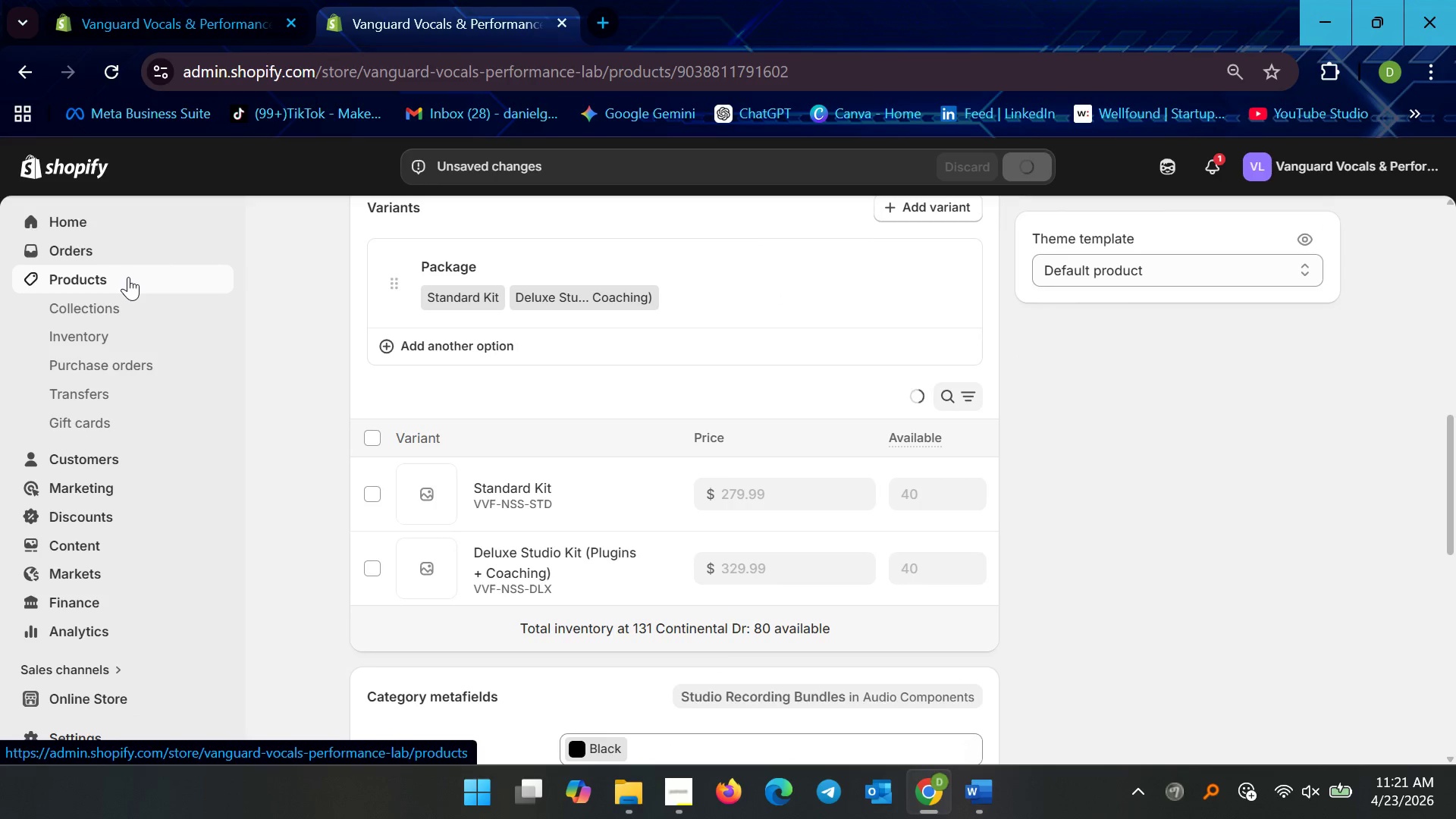 
left_click([128, 277])
 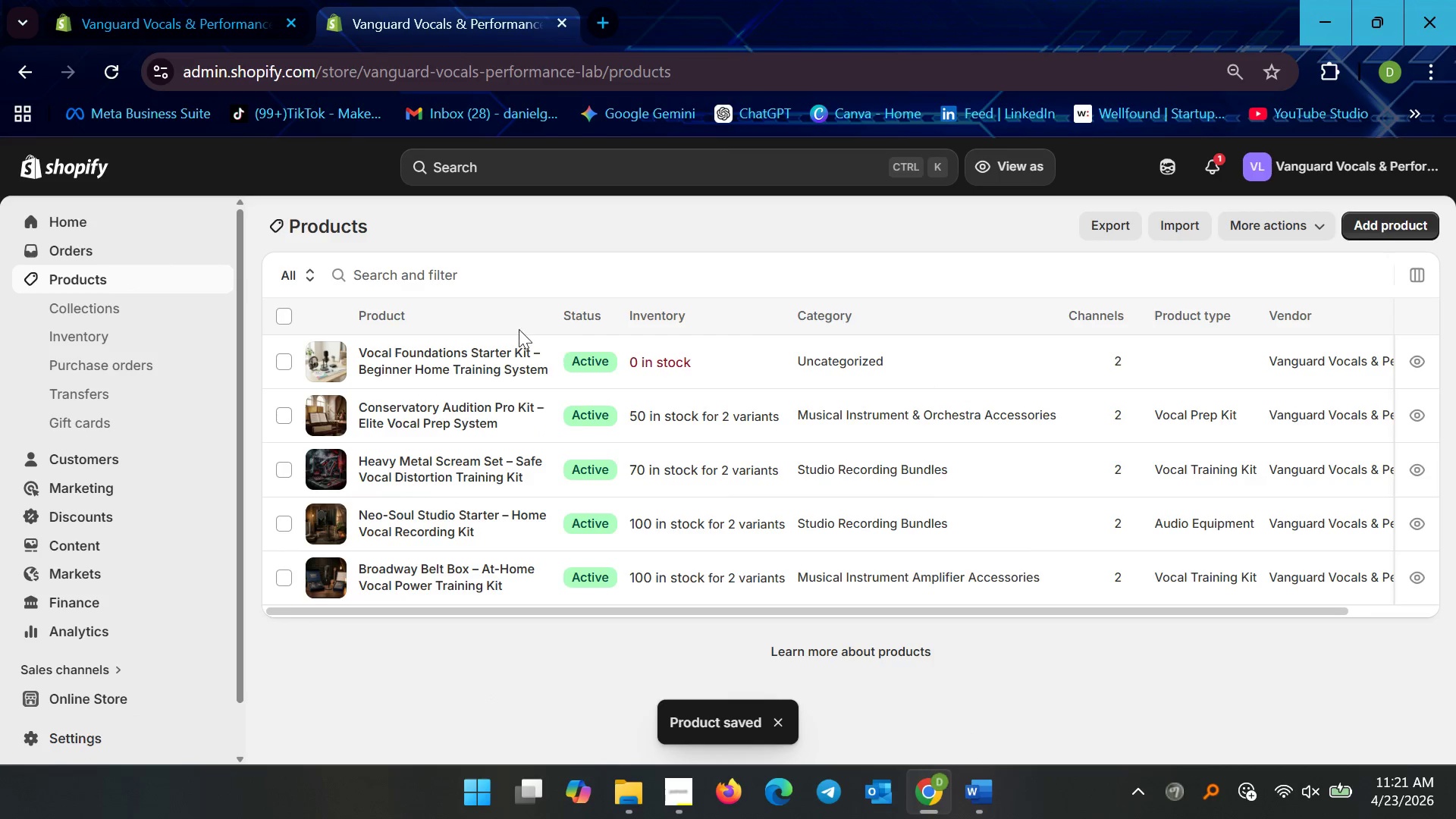 
left_click([463, 358])
 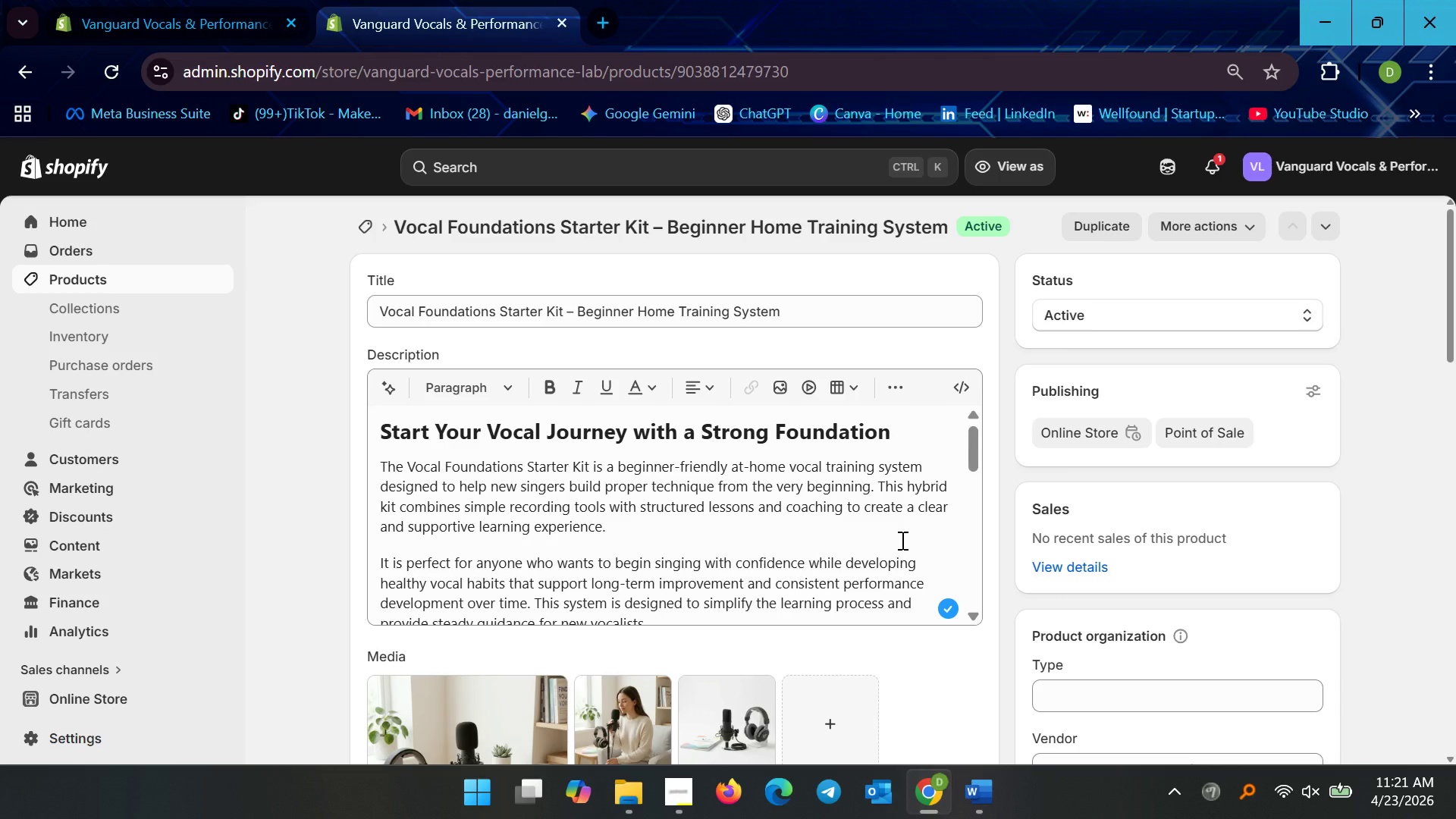 
wait(14.69)
 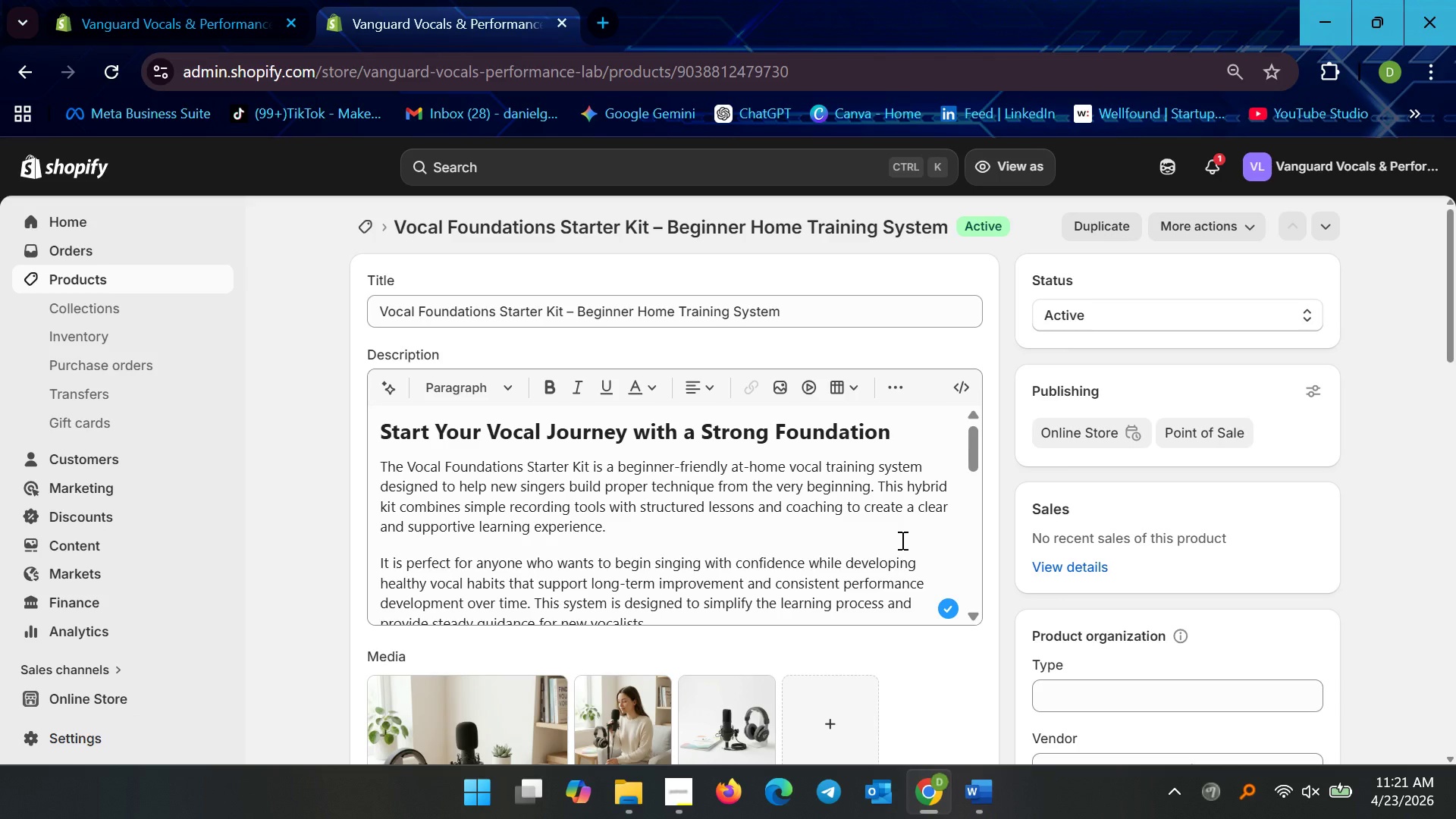 
left_click([158, 277])
 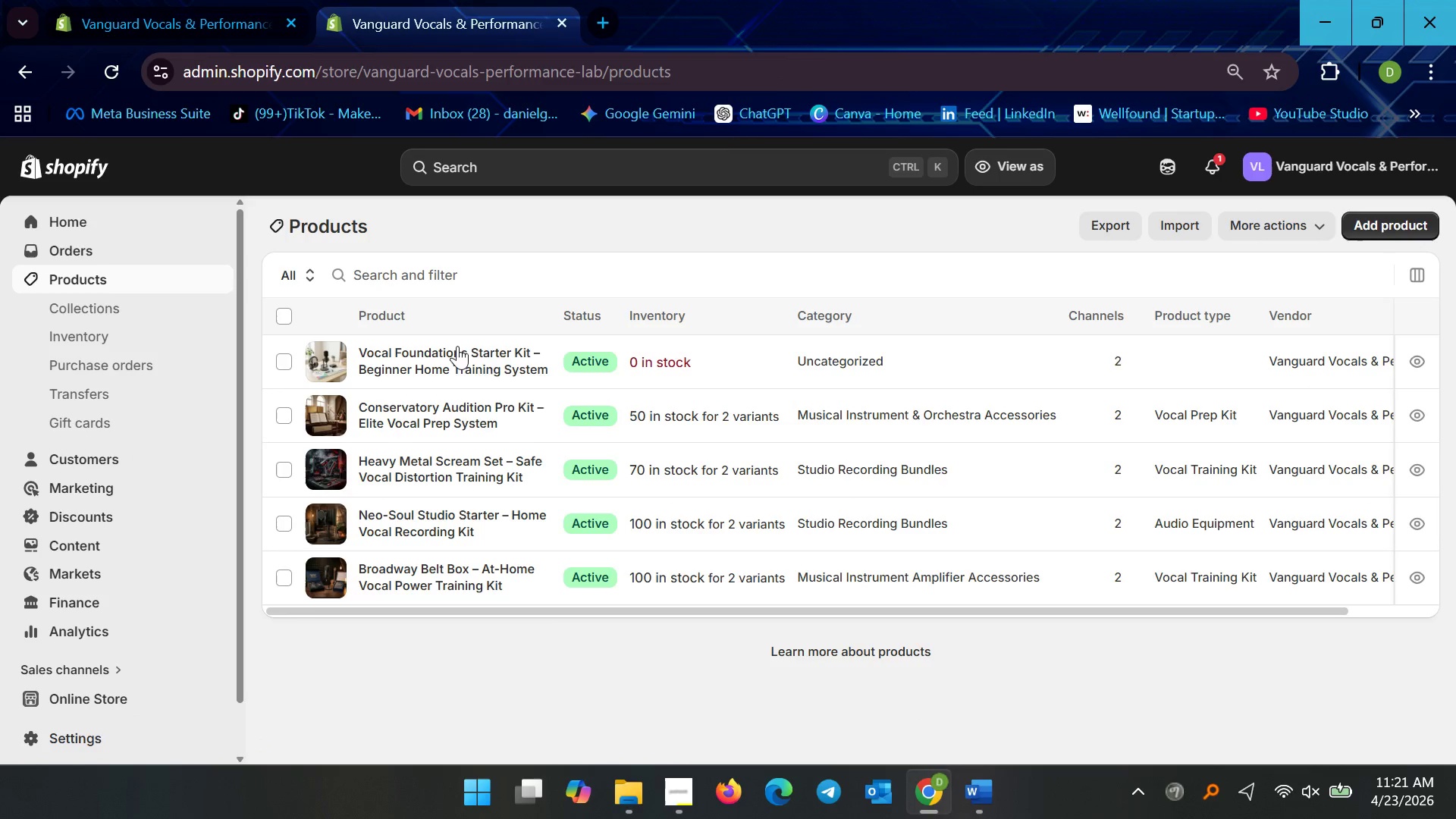 
left_click([499, 360])
 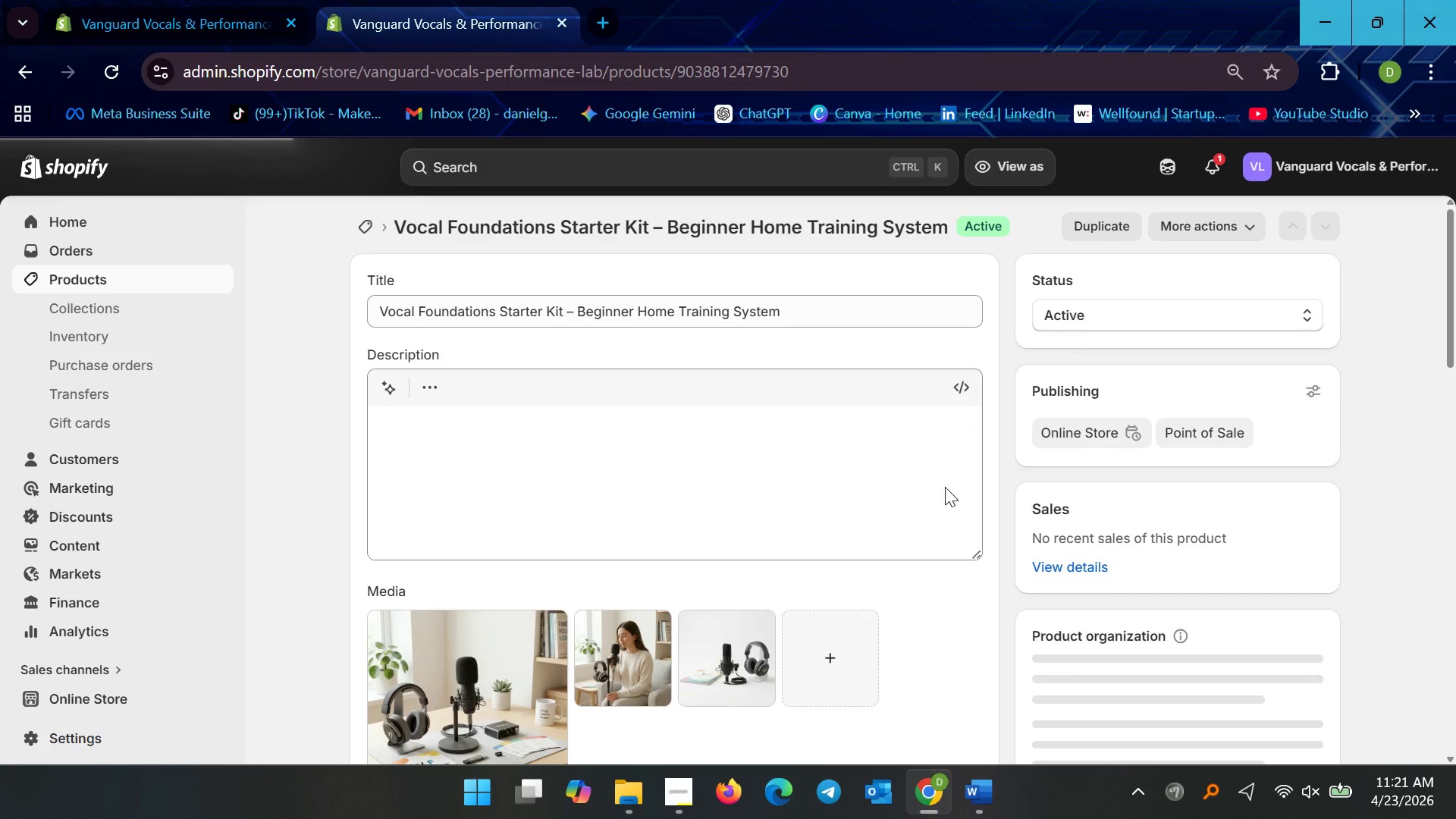 
scroll: coordinate [561, 563], scroll_direction: down, amount: 8.0
 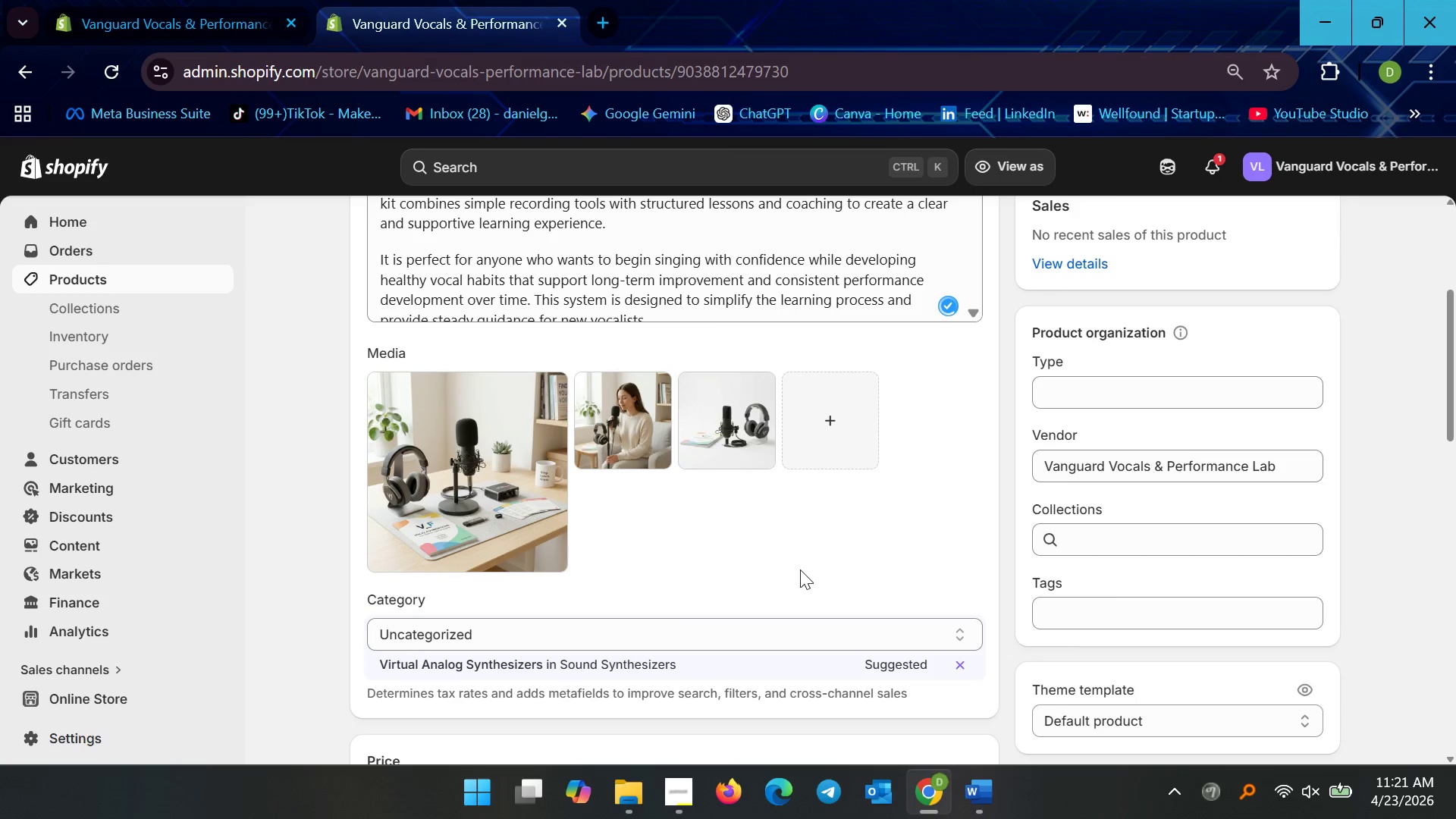 
scroll: coordinate [820, 582], scroll_direction: up, amount: 3.0
 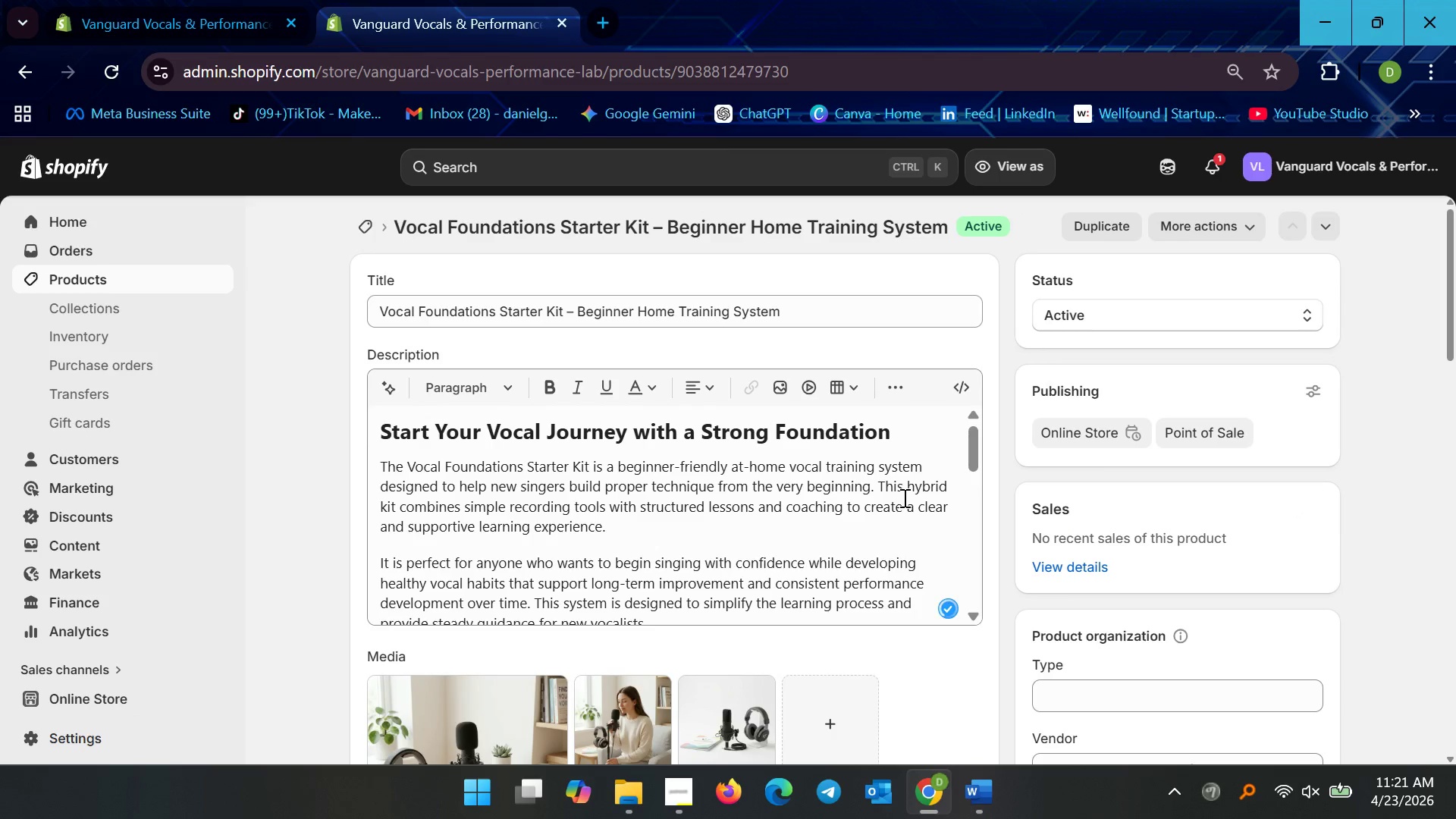 
scroll: coordinate [1066, 670], scroll_direction: down, amount: 3.0
 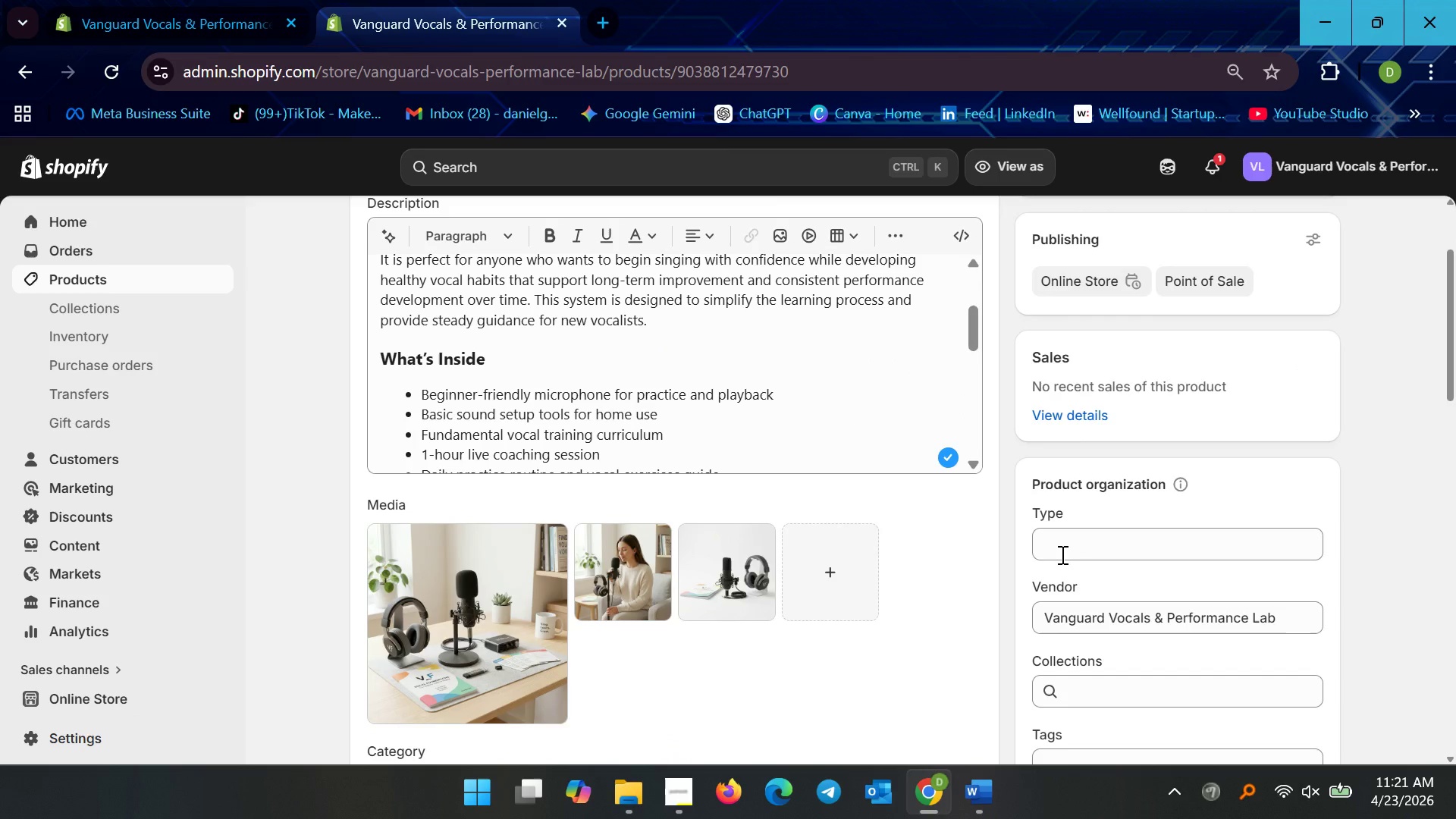 
left_click([1061, 554])
 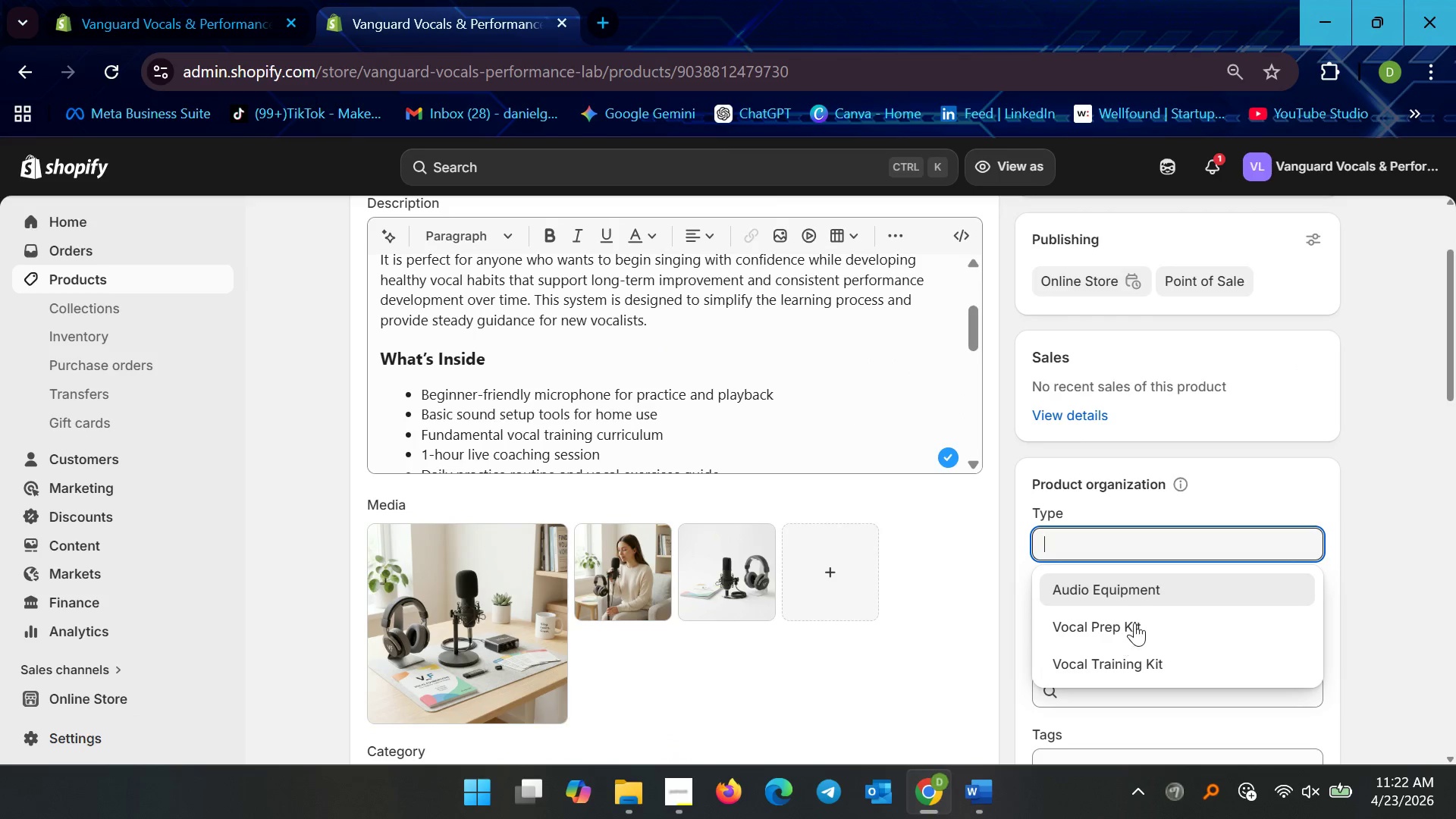 
left_click([1136, 622])
 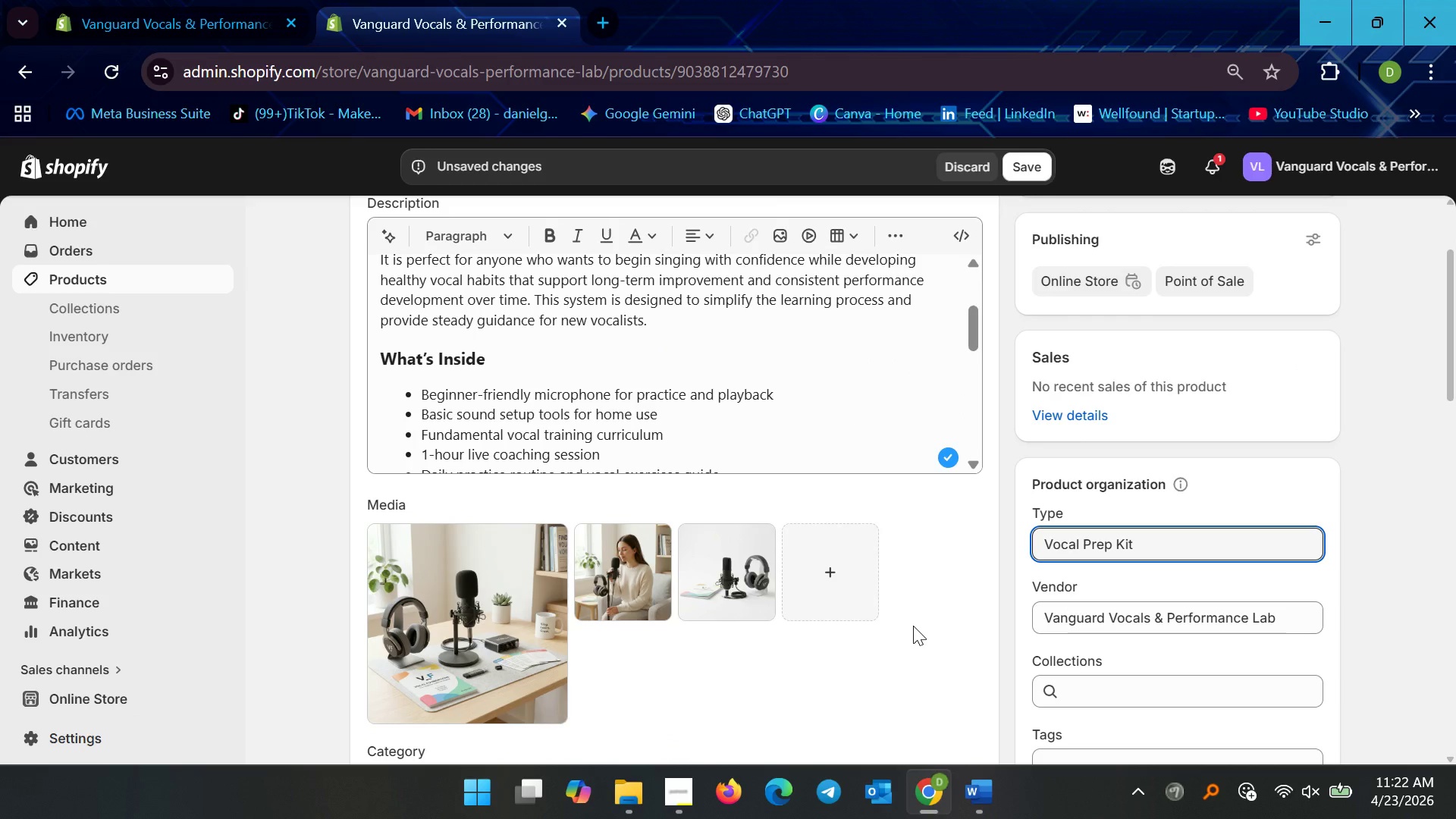 
left_click([913, 626])
 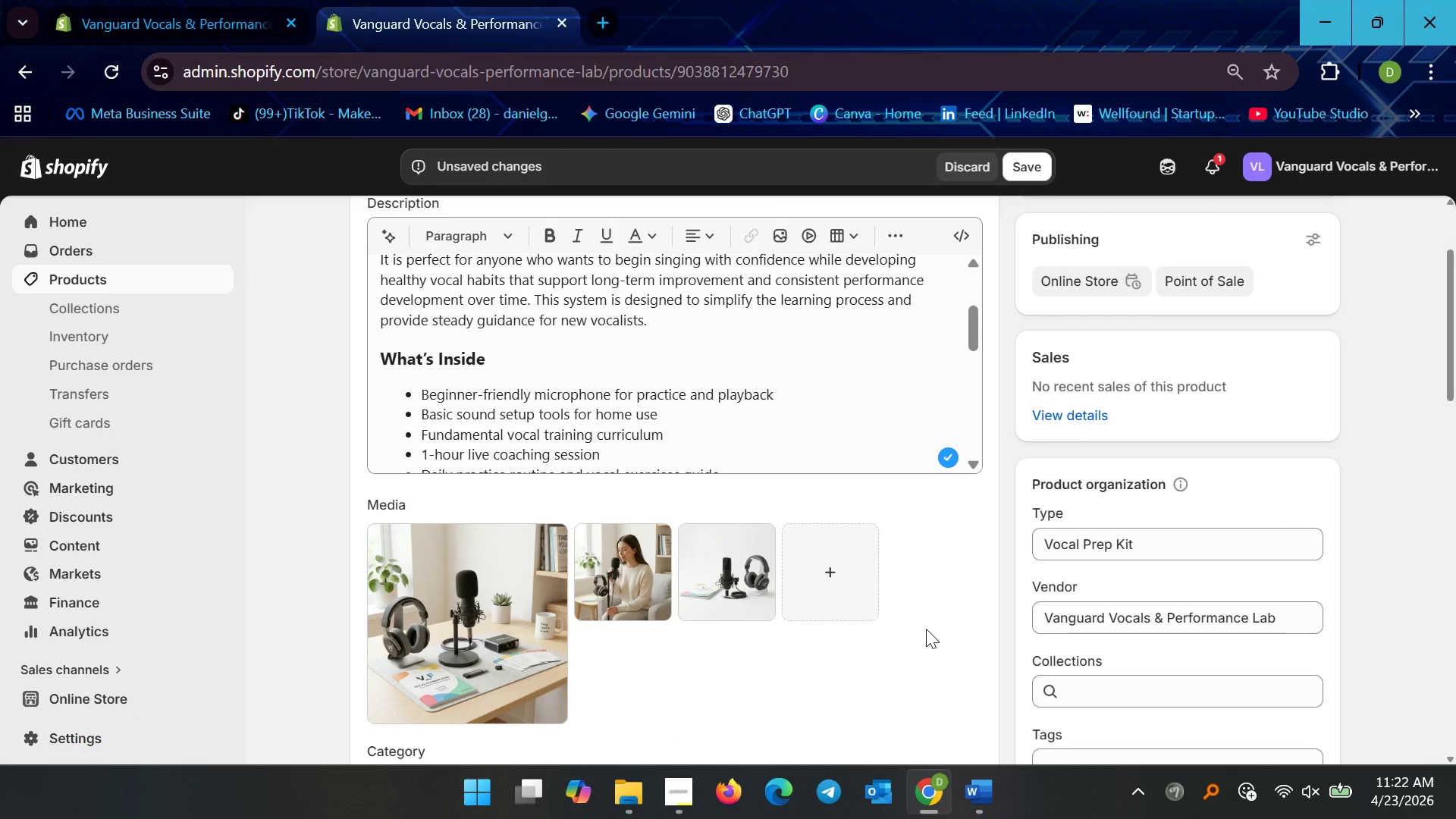 
scroll: coordinate [926, 637], scroll_direction: down, amount: 4.0
 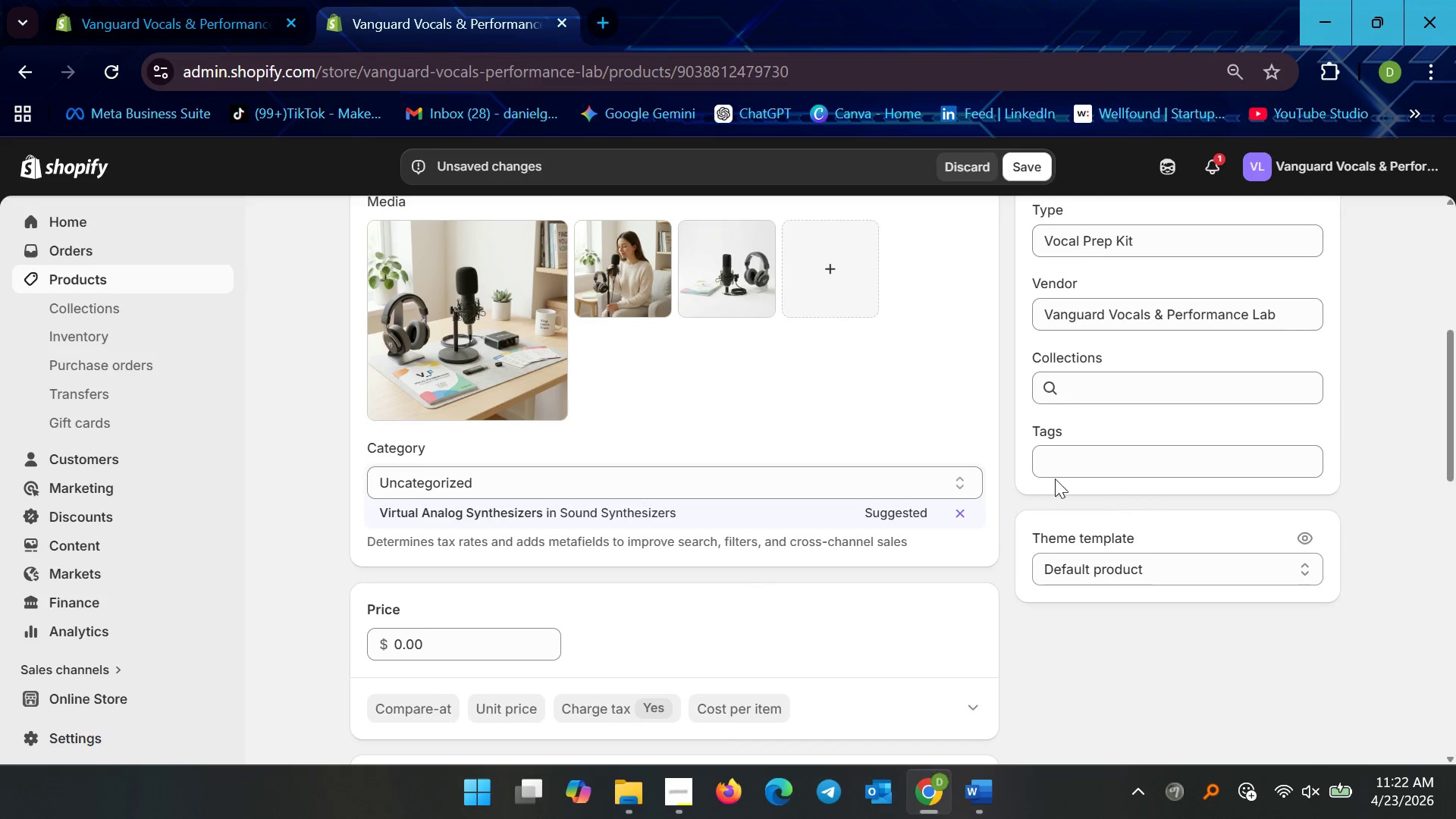 
left_click([1065, 453])
 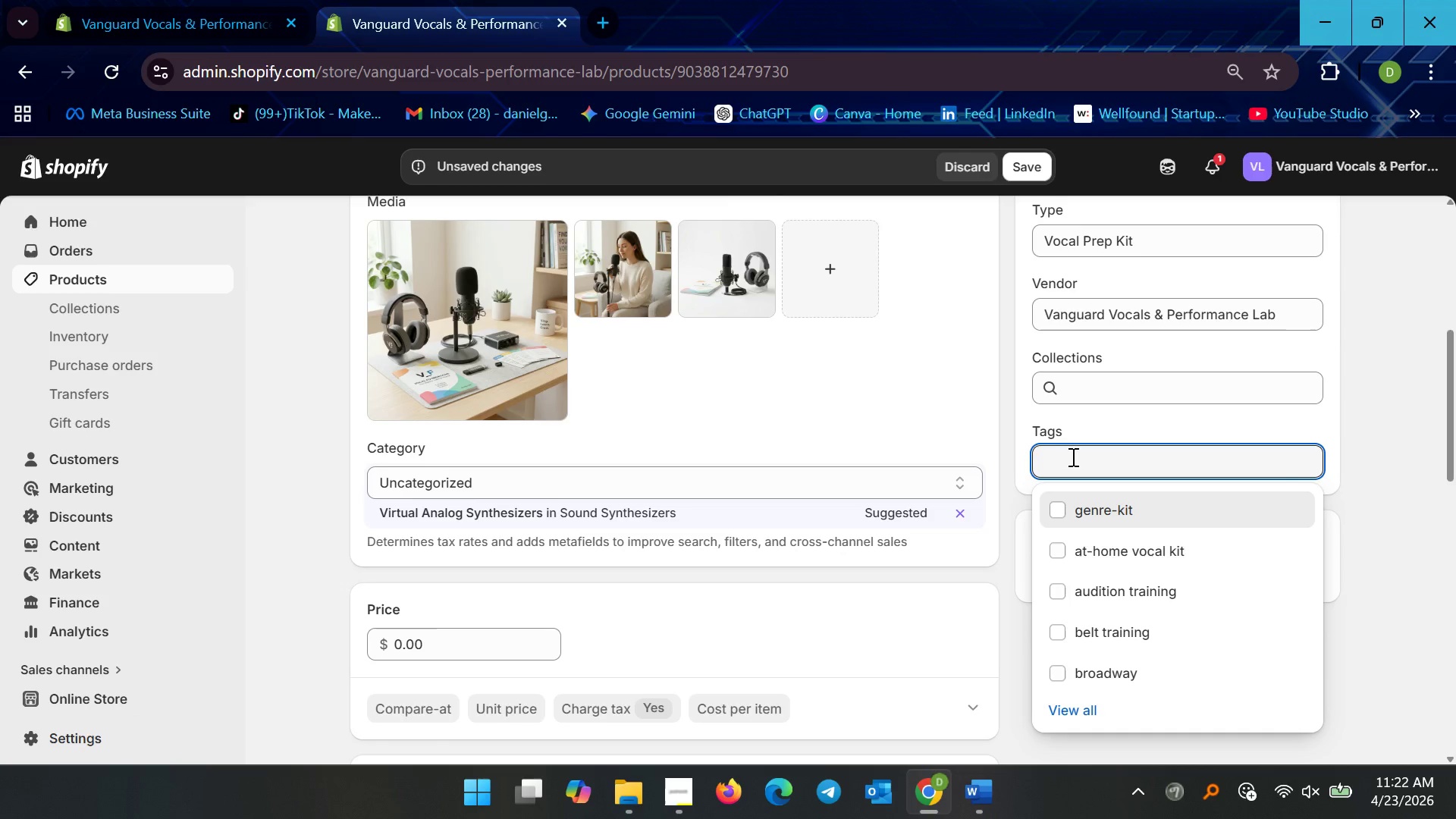 
type(tech)
 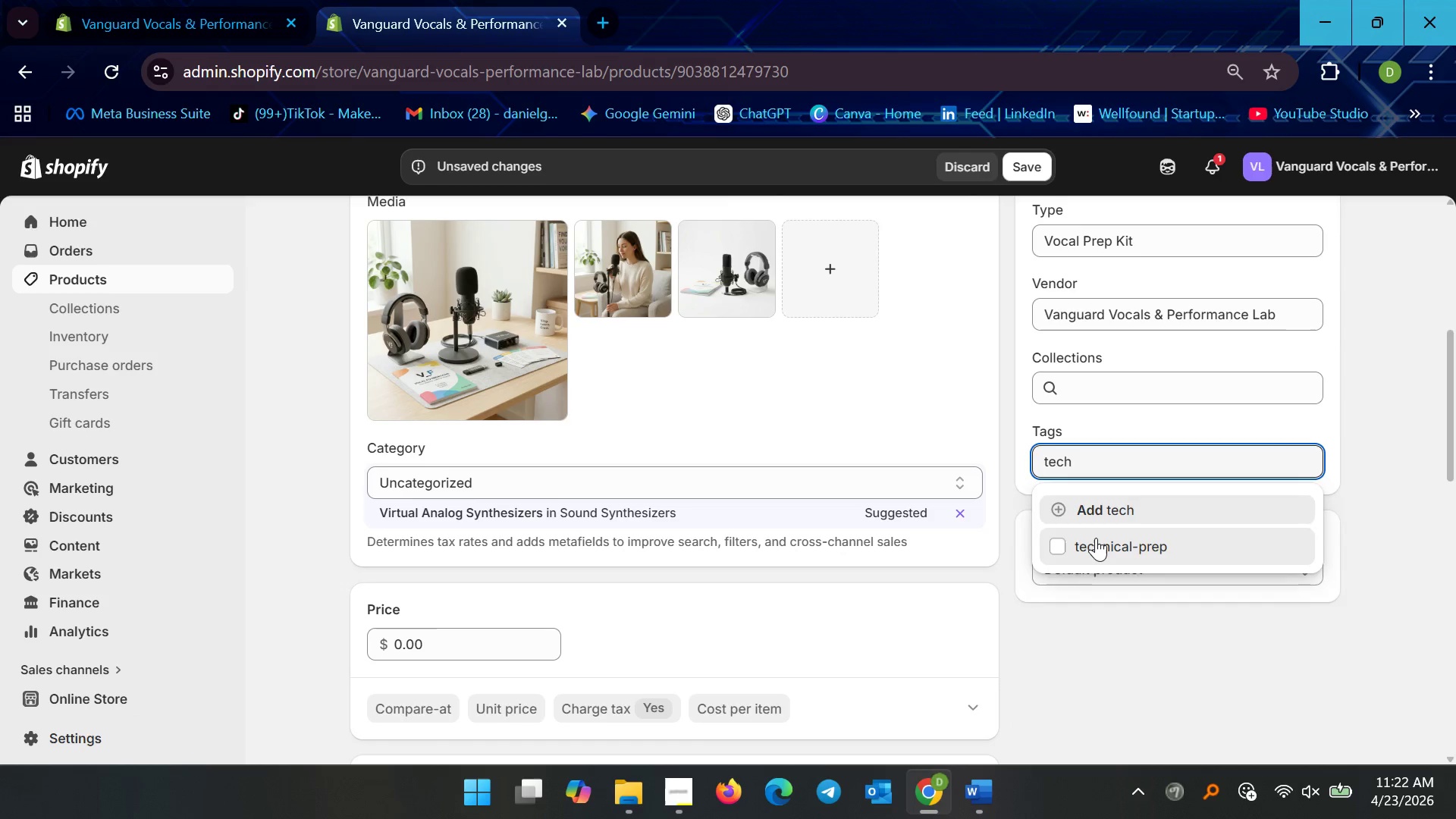 
left_click_drag(start_coordinate=[1105, 463], to_coordinate=[1032, 460])
 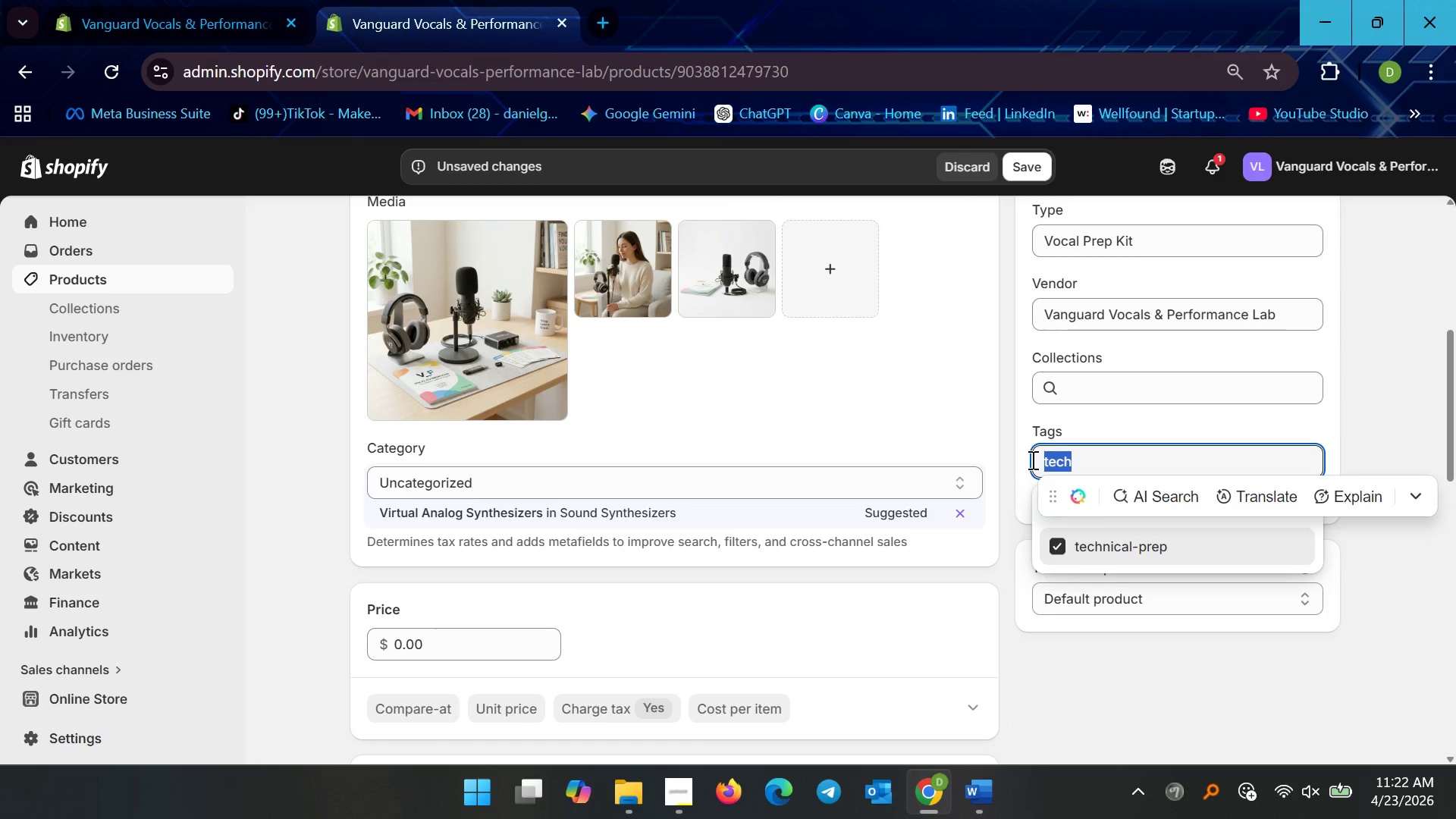 
key(Backspace)
type(cons)
 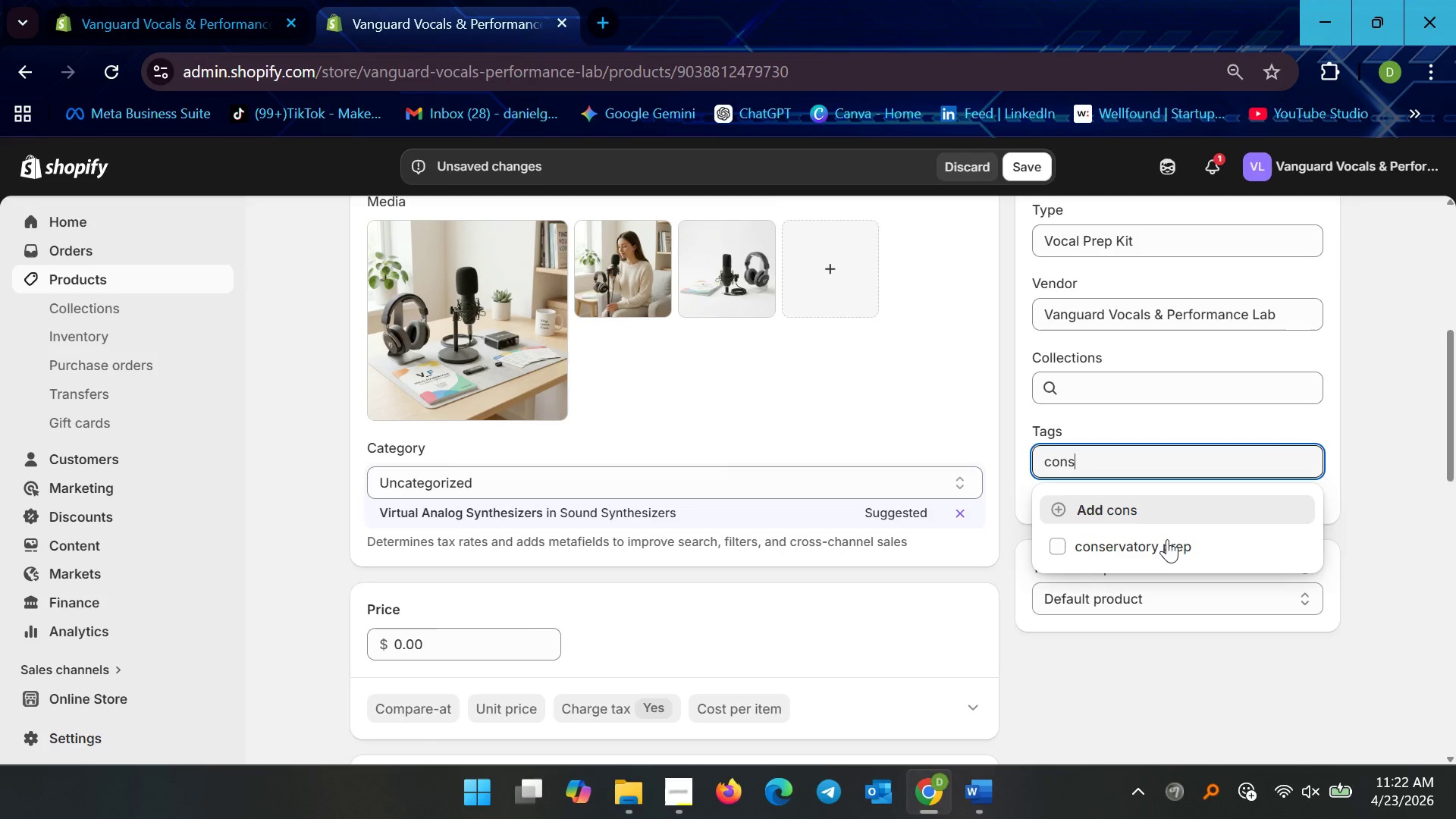 
left_click([1138, 551])
 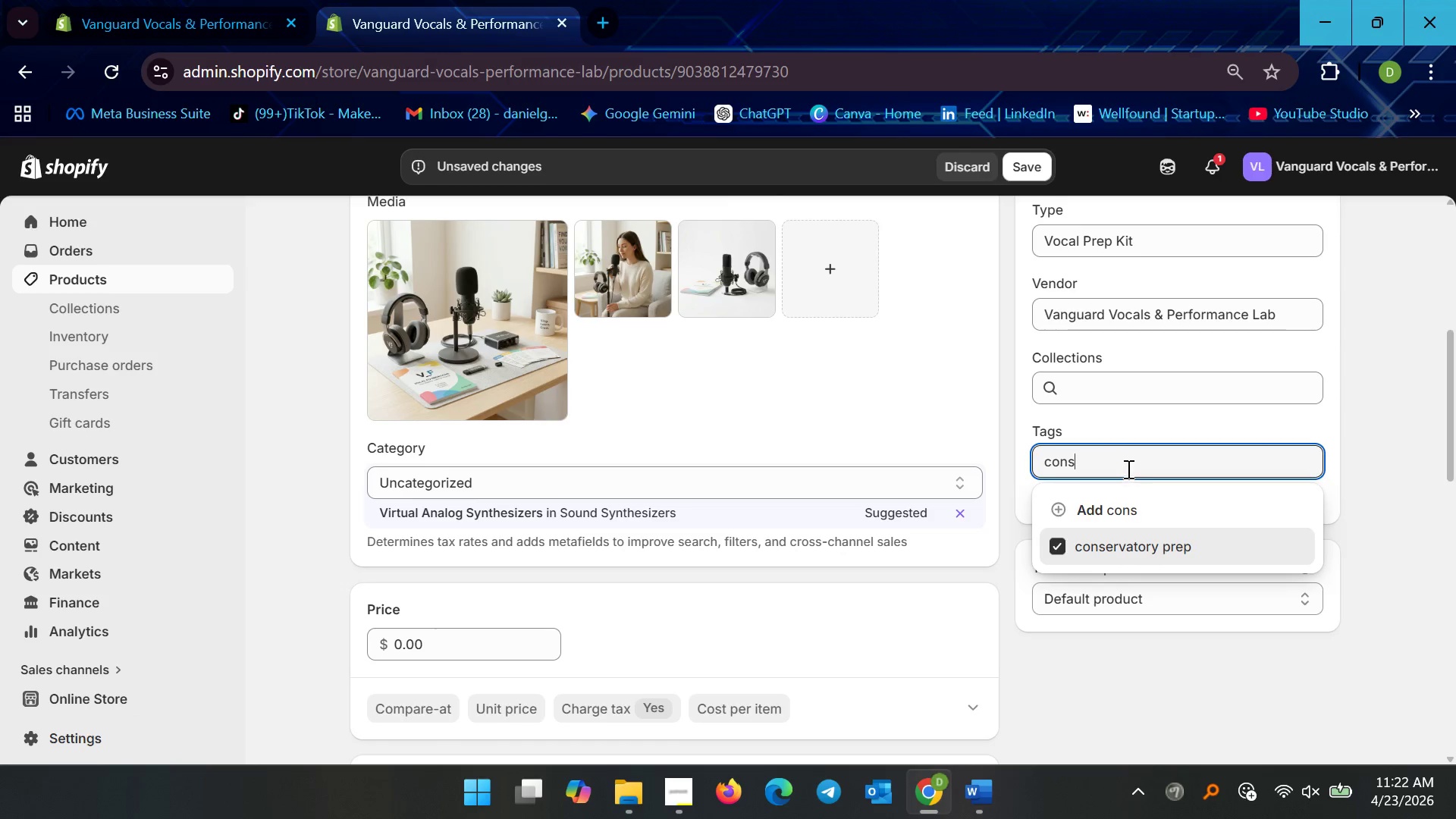 
left_click([1127, 469])
 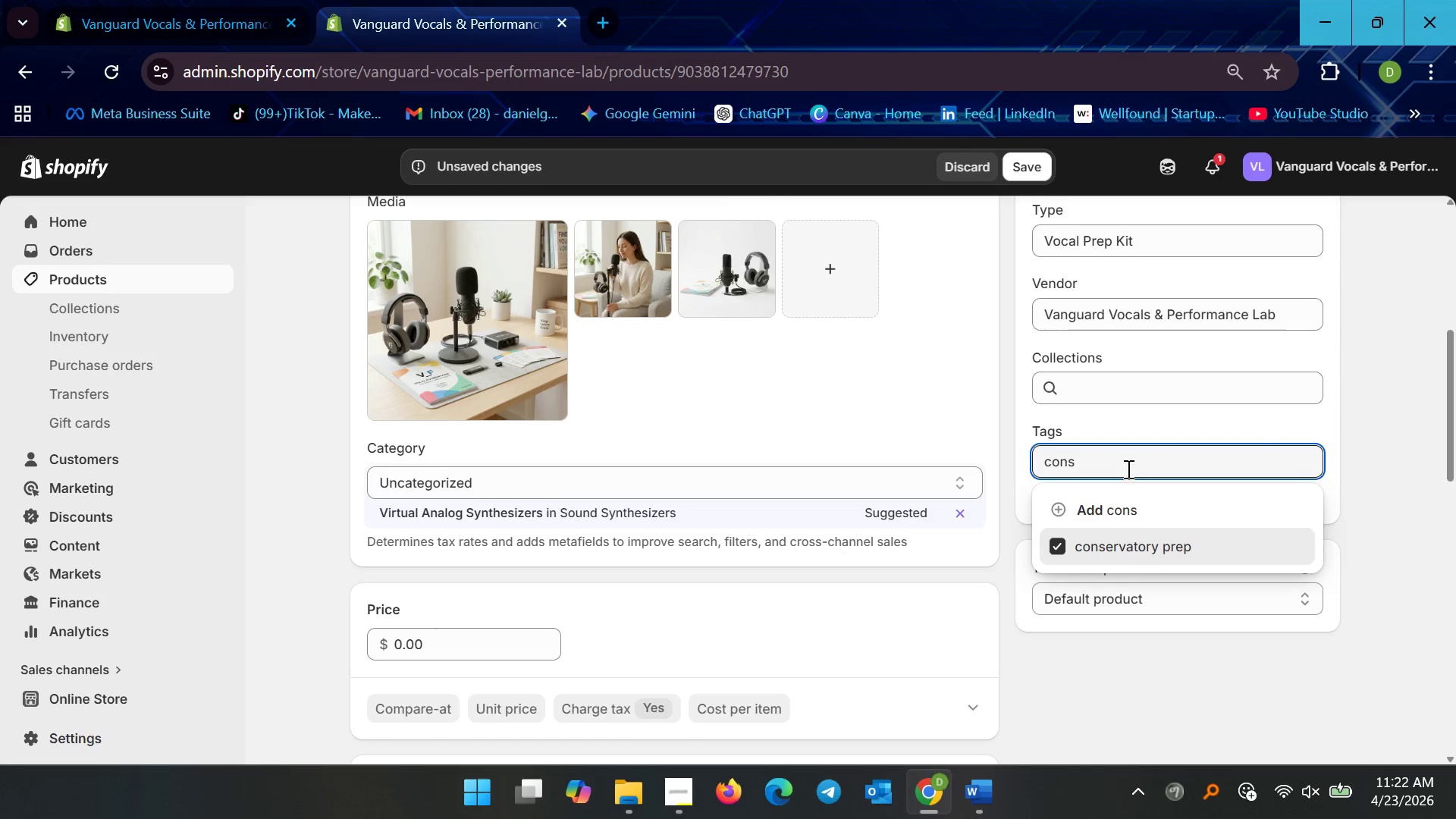 
key(Control+A)
 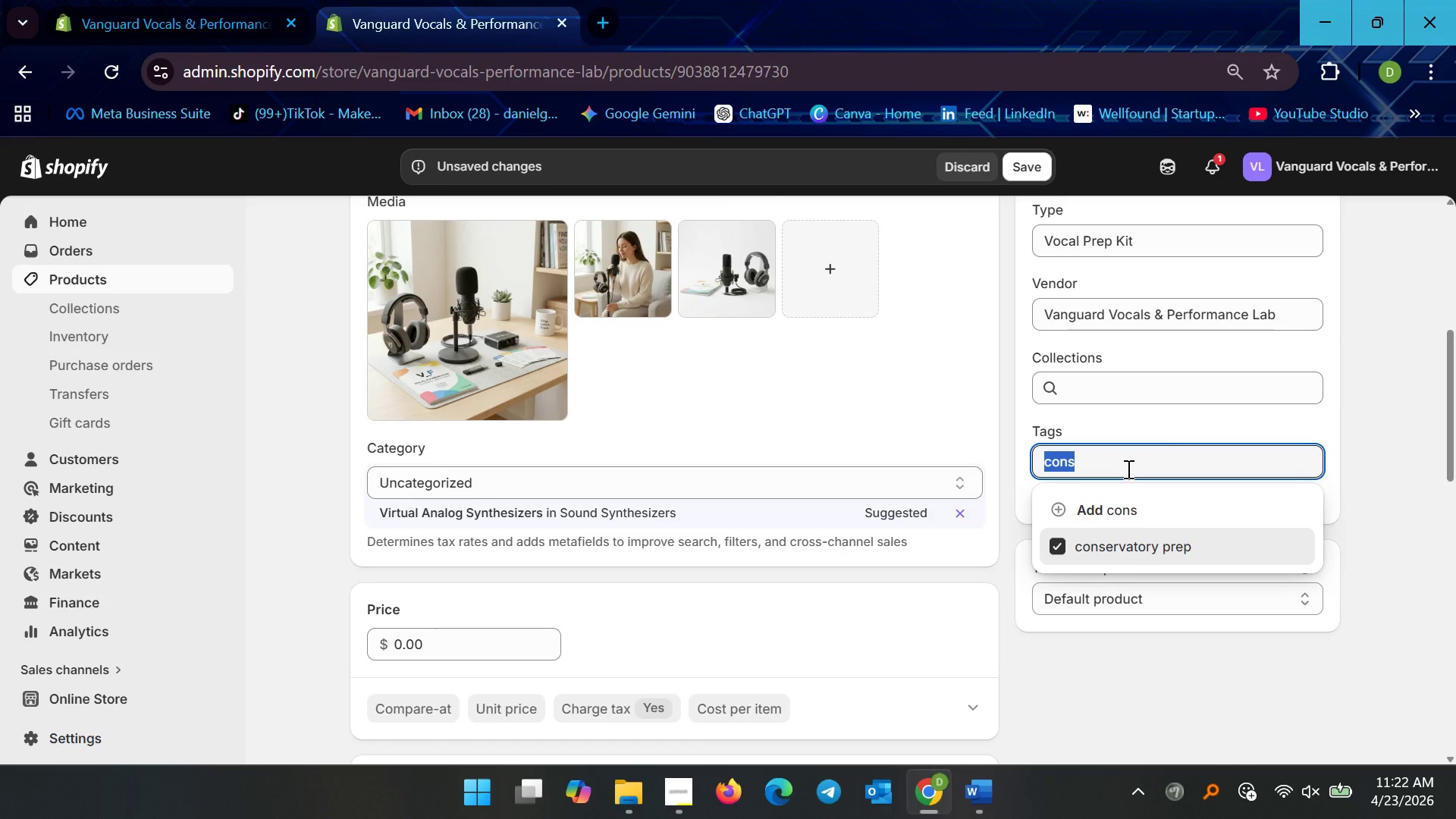 
type(auditi)
 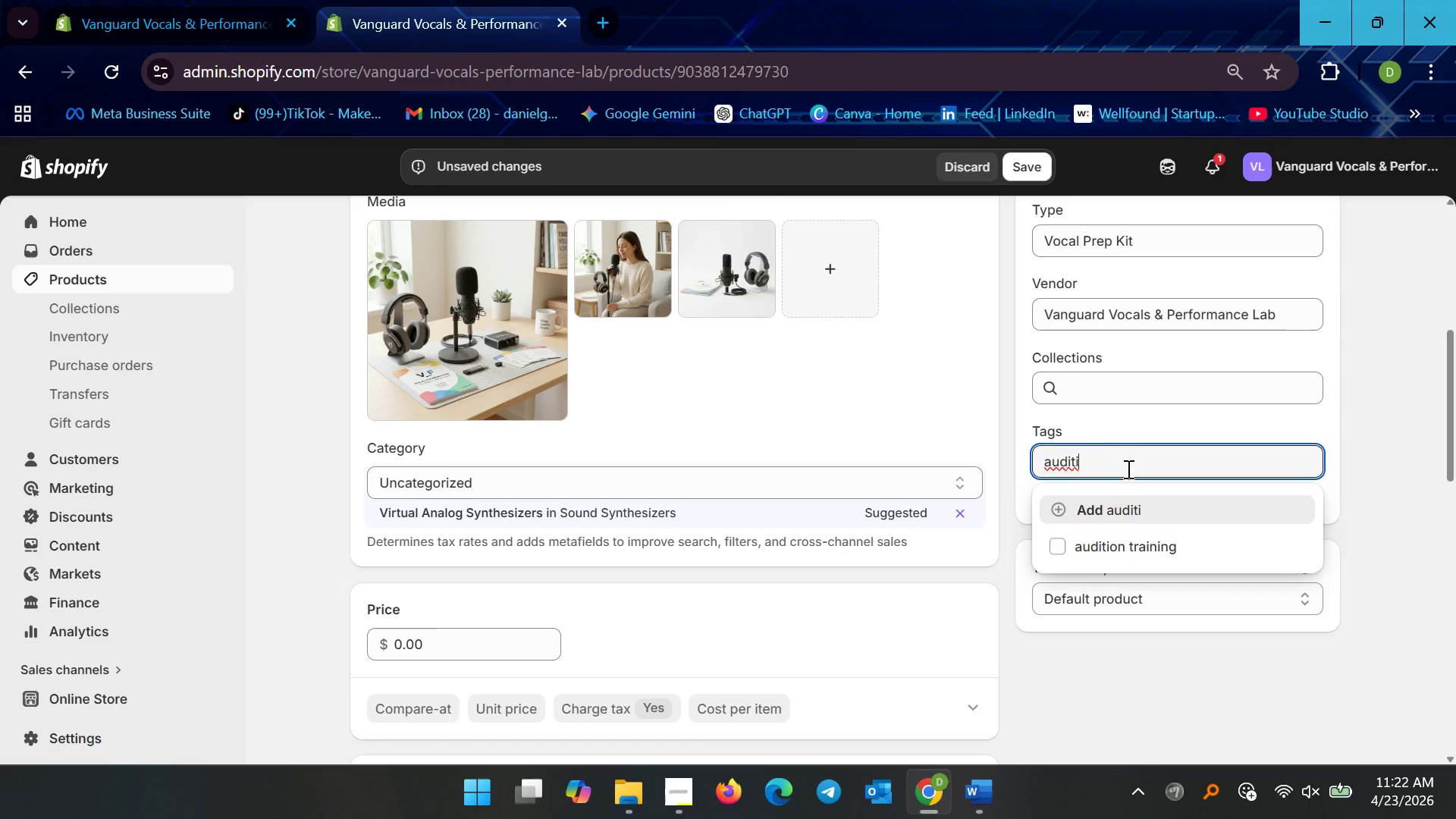 
left_click([1120, 554])
 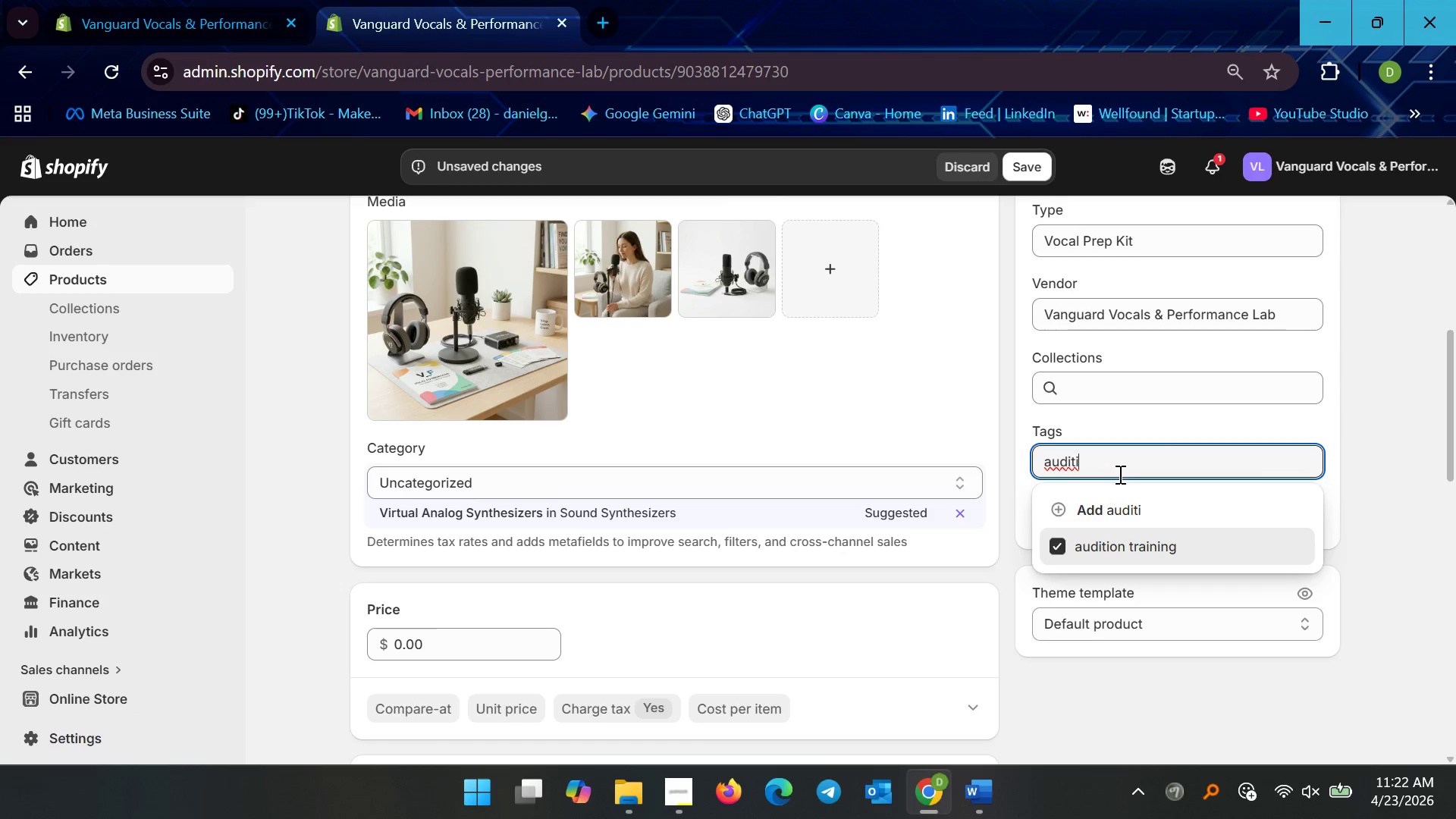 
left_click_drag(start_coordinate=[1117, 467], to_coordinate=[1043, 465])
 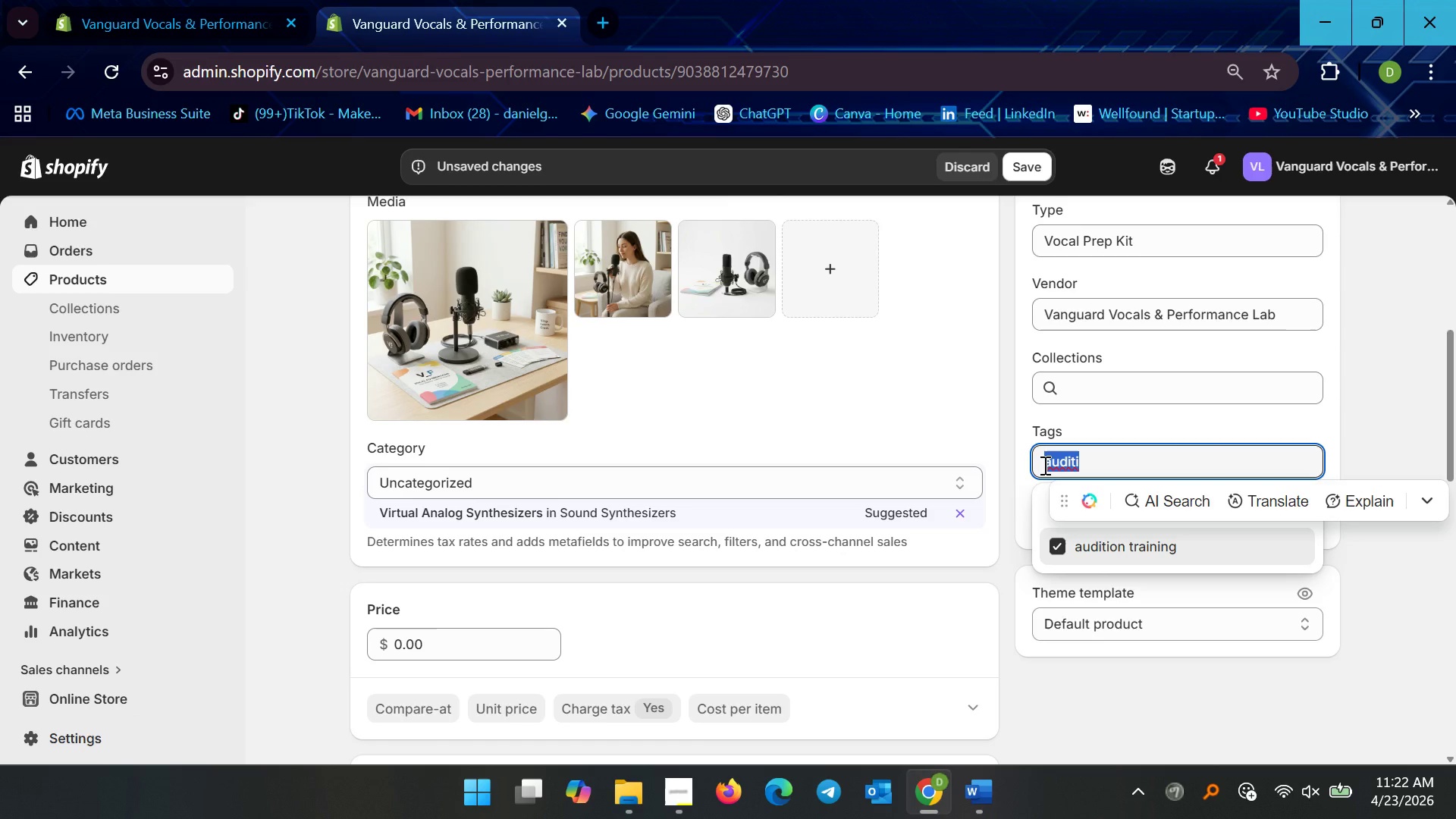 
type(classi)
 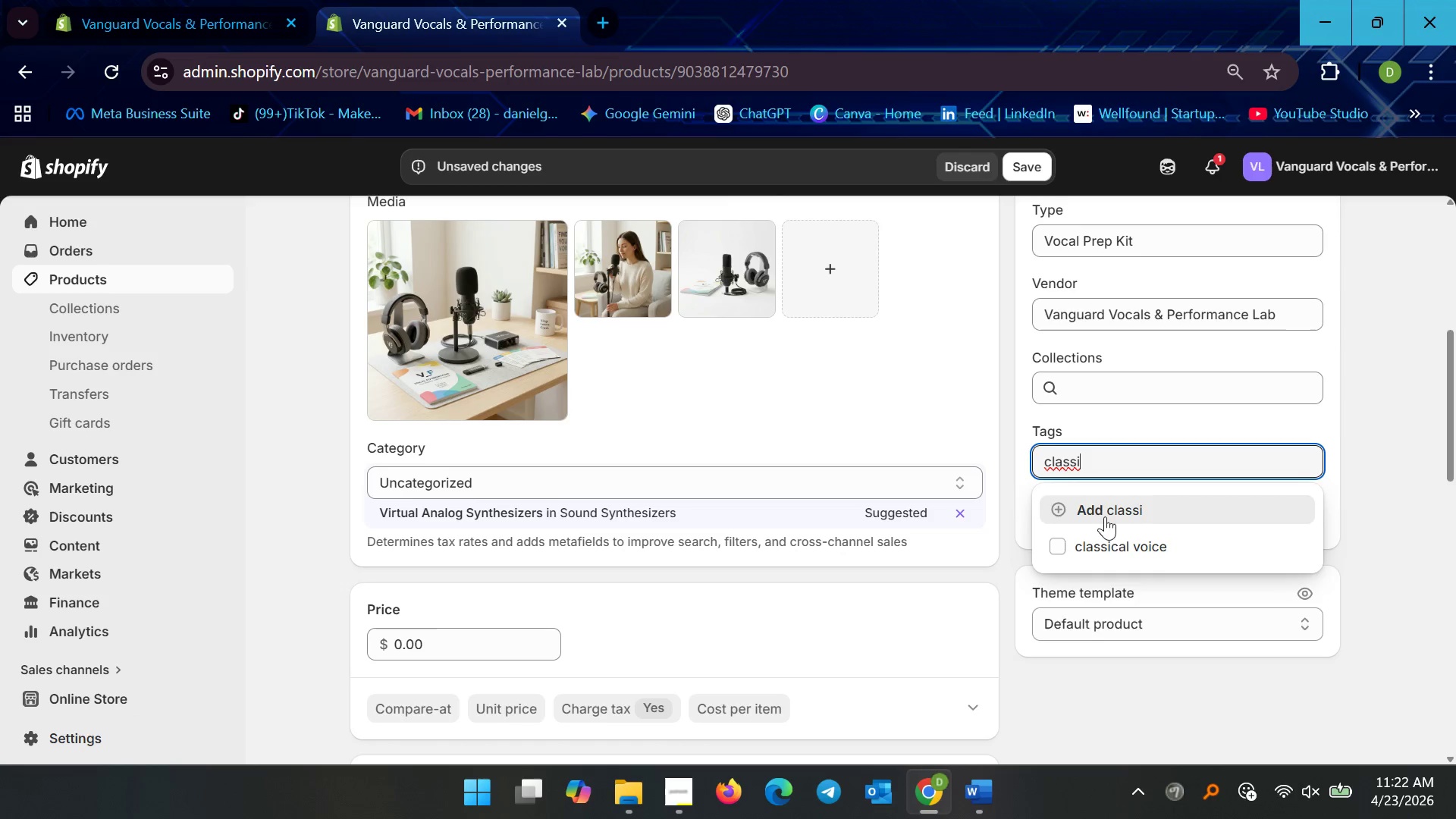 
left_click([1121, 540])
 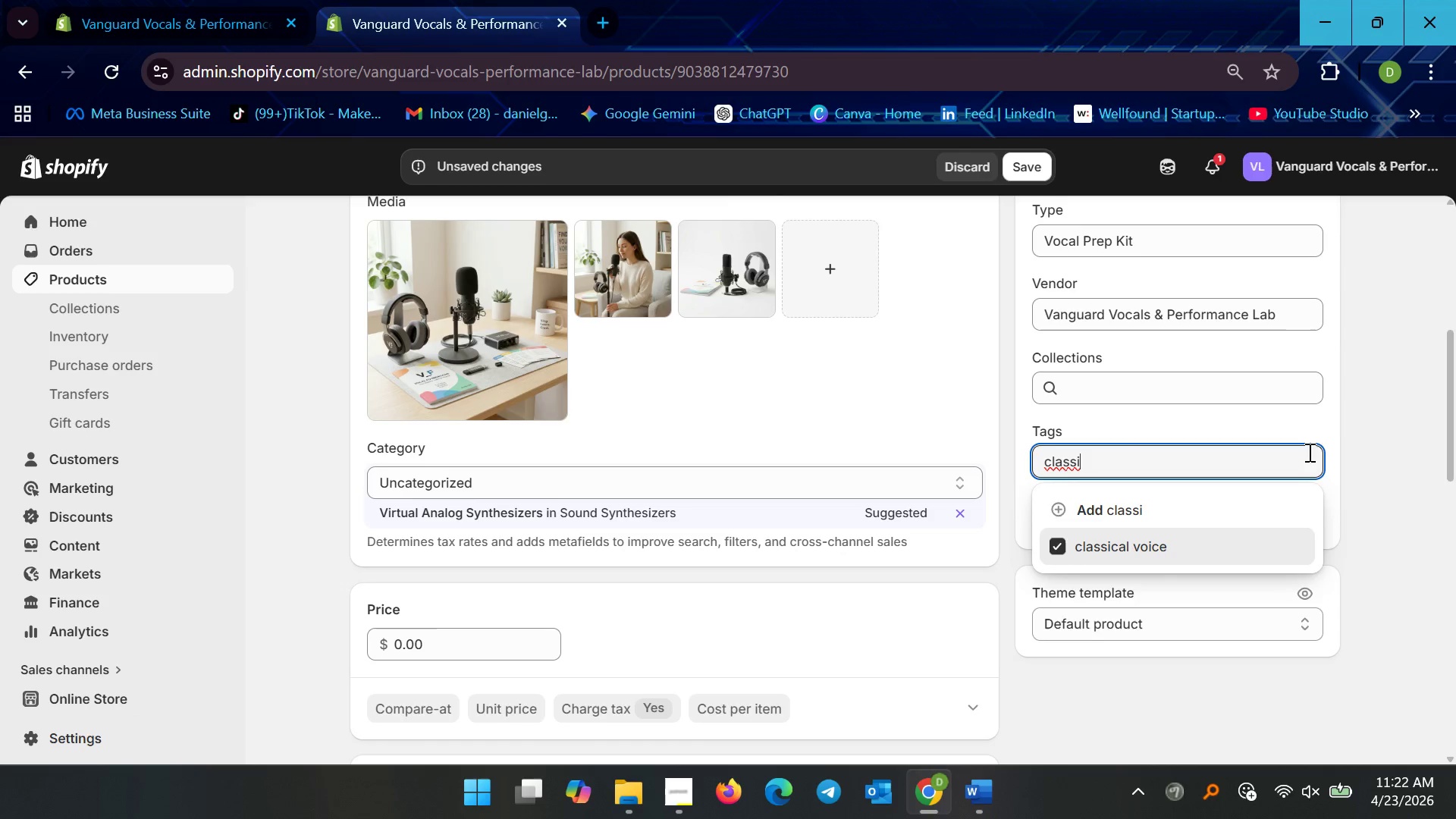 
left_click([1392, 414])
 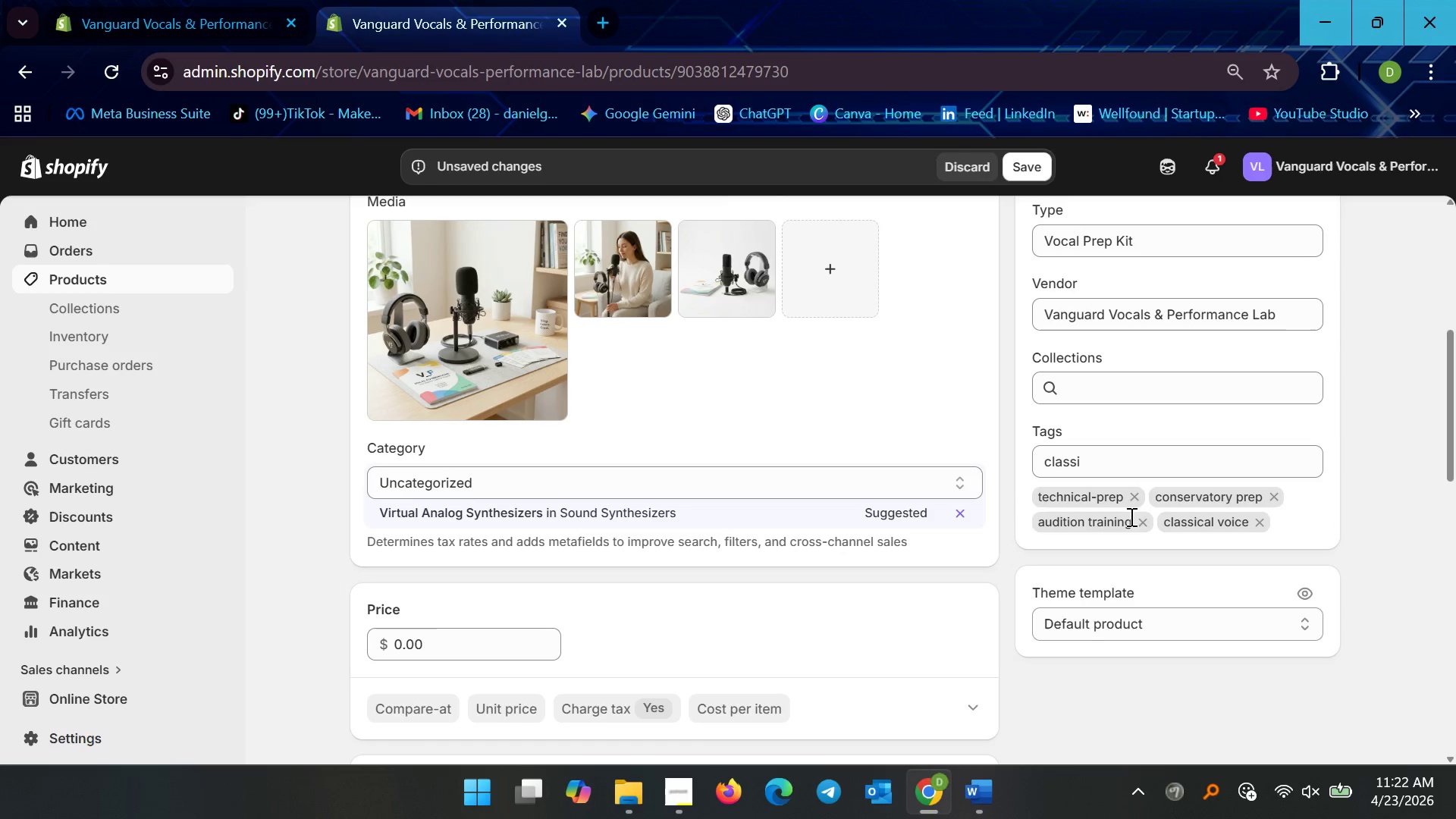 
left_click_drag(start_coordinate=[1129, 447], to_coordinate=[1031, 463])
 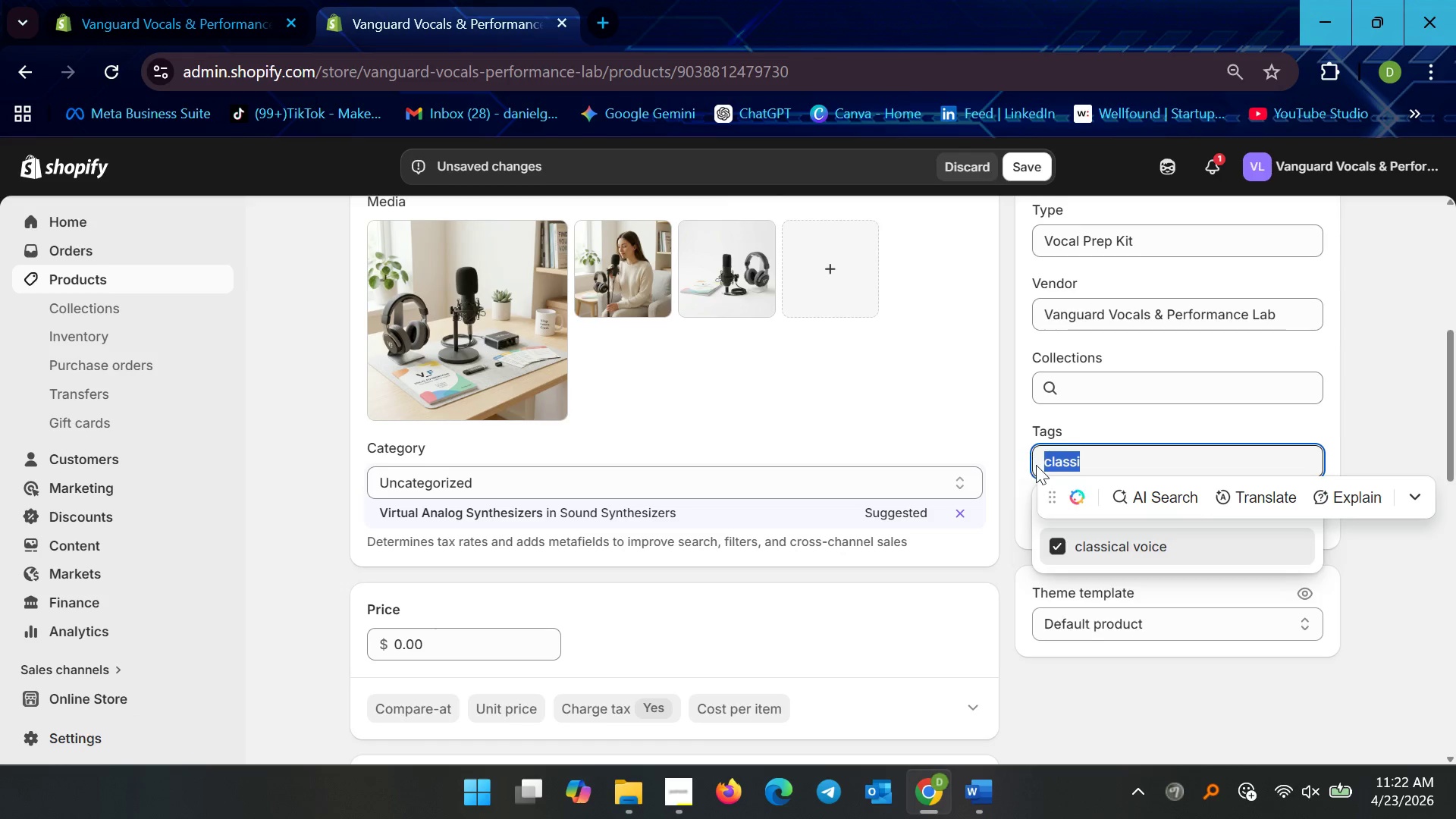 
key(Backspace)
 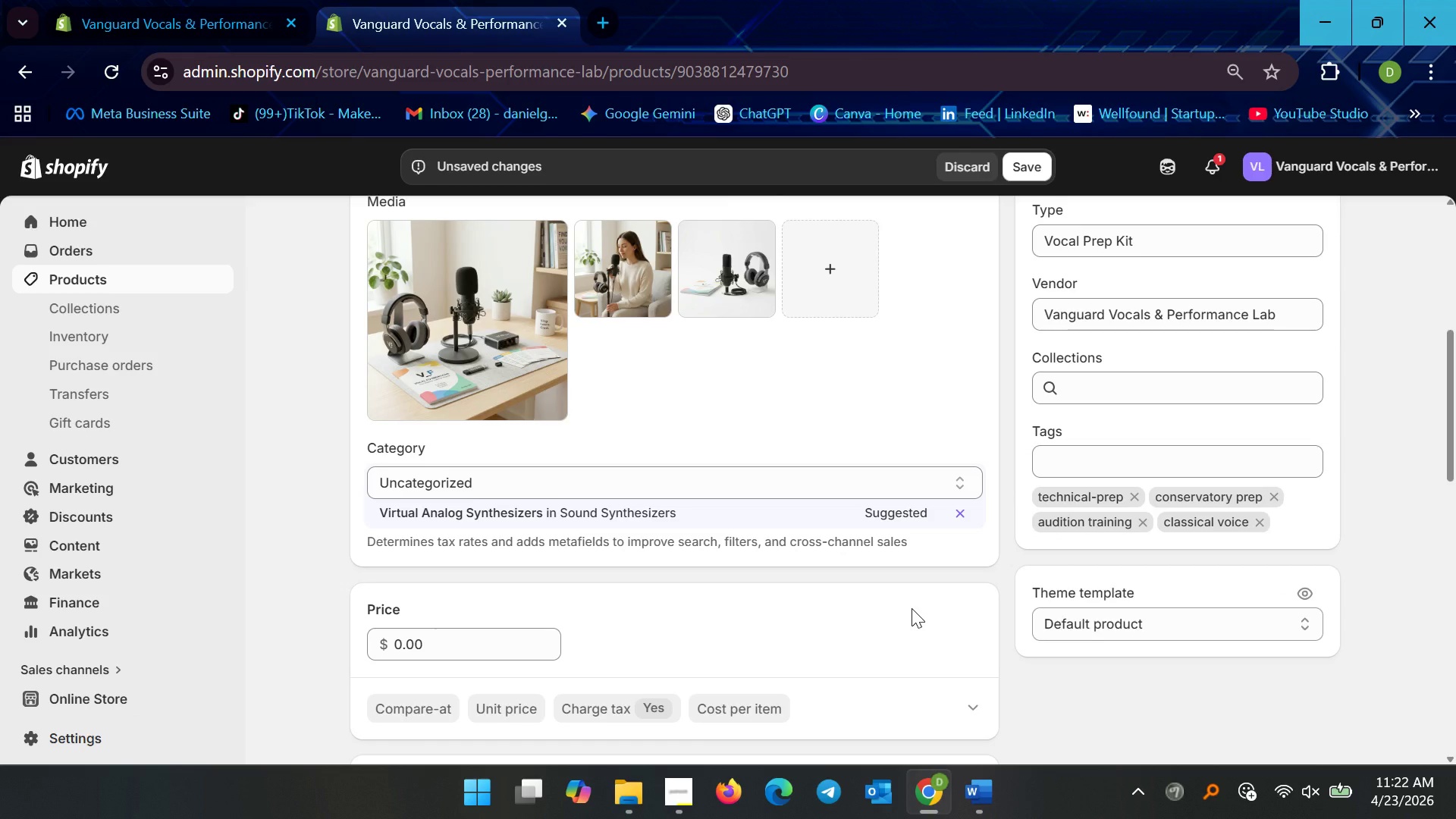 
wait(12.55)
 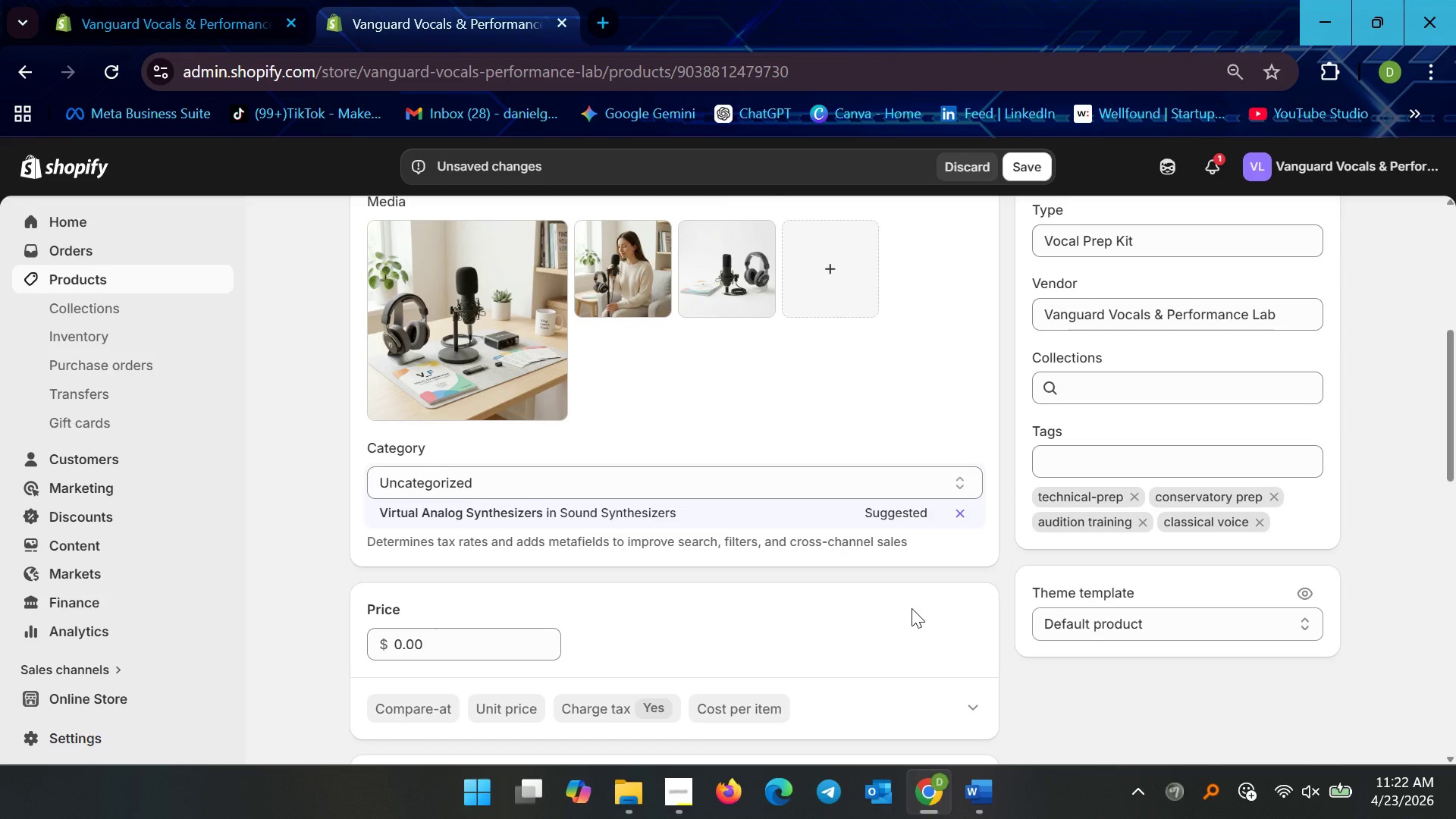 
left_click([1272, 499])
 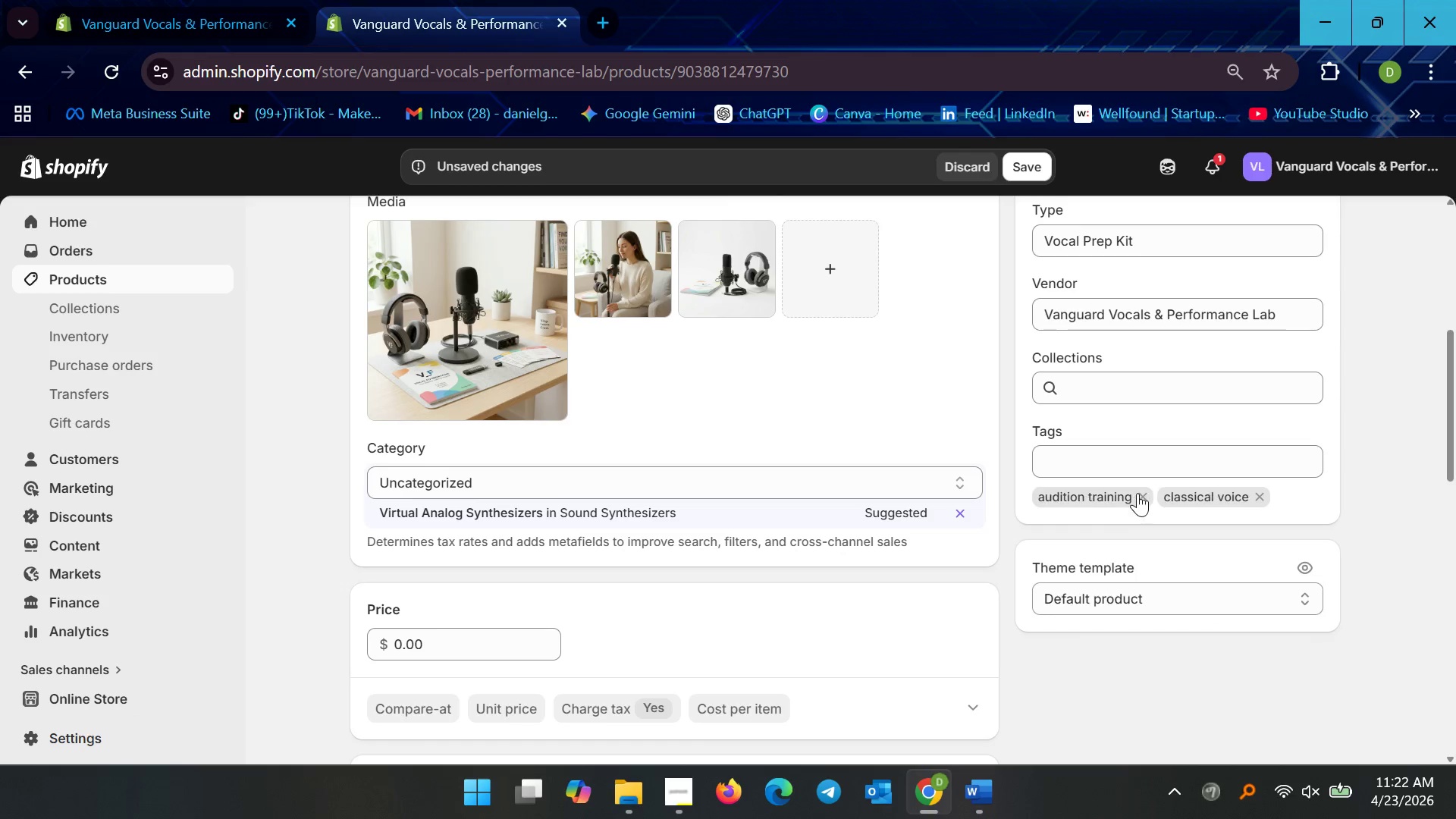 
left_click([1141, 493])
 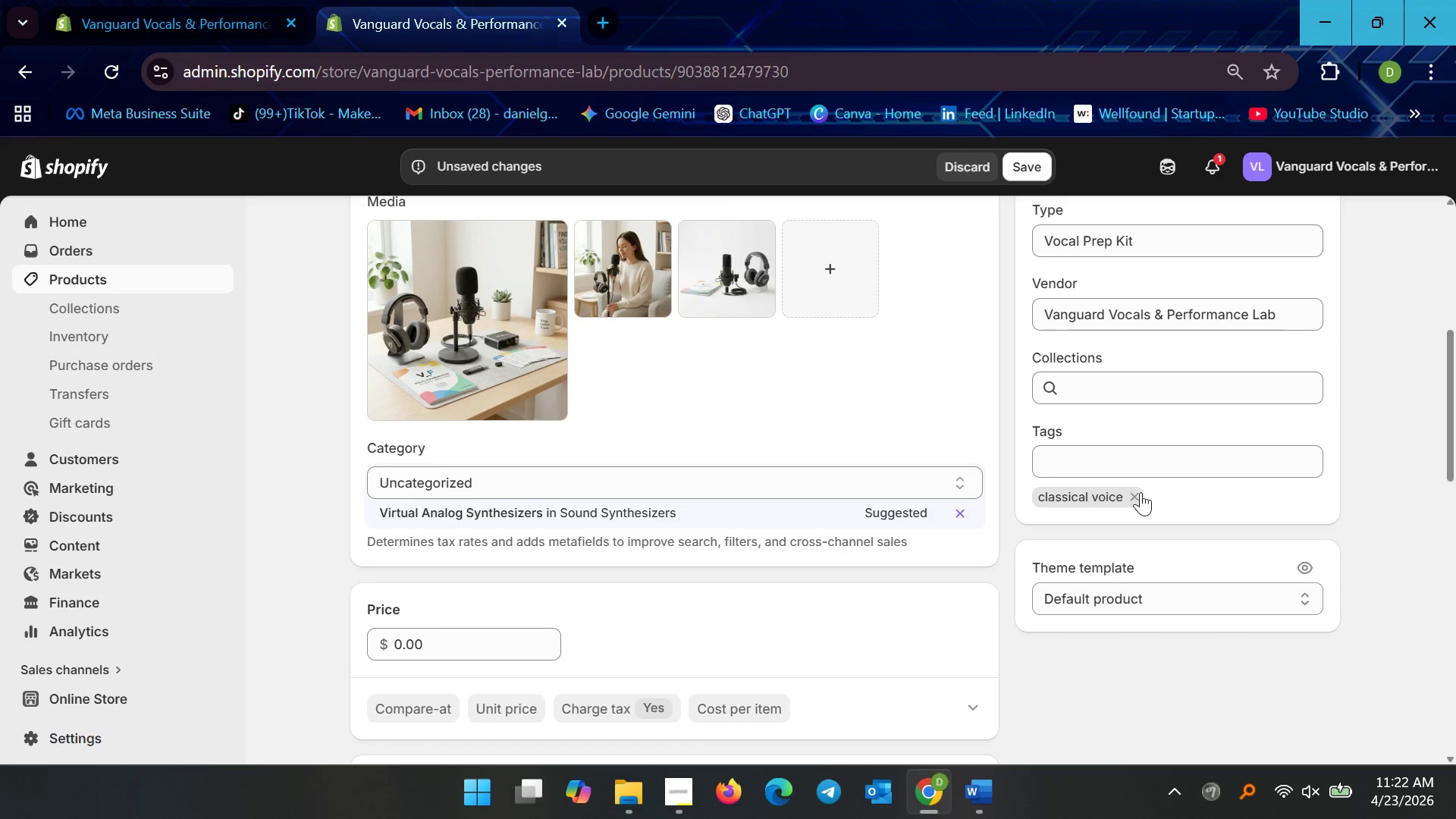 
left_click([1141, 492])
 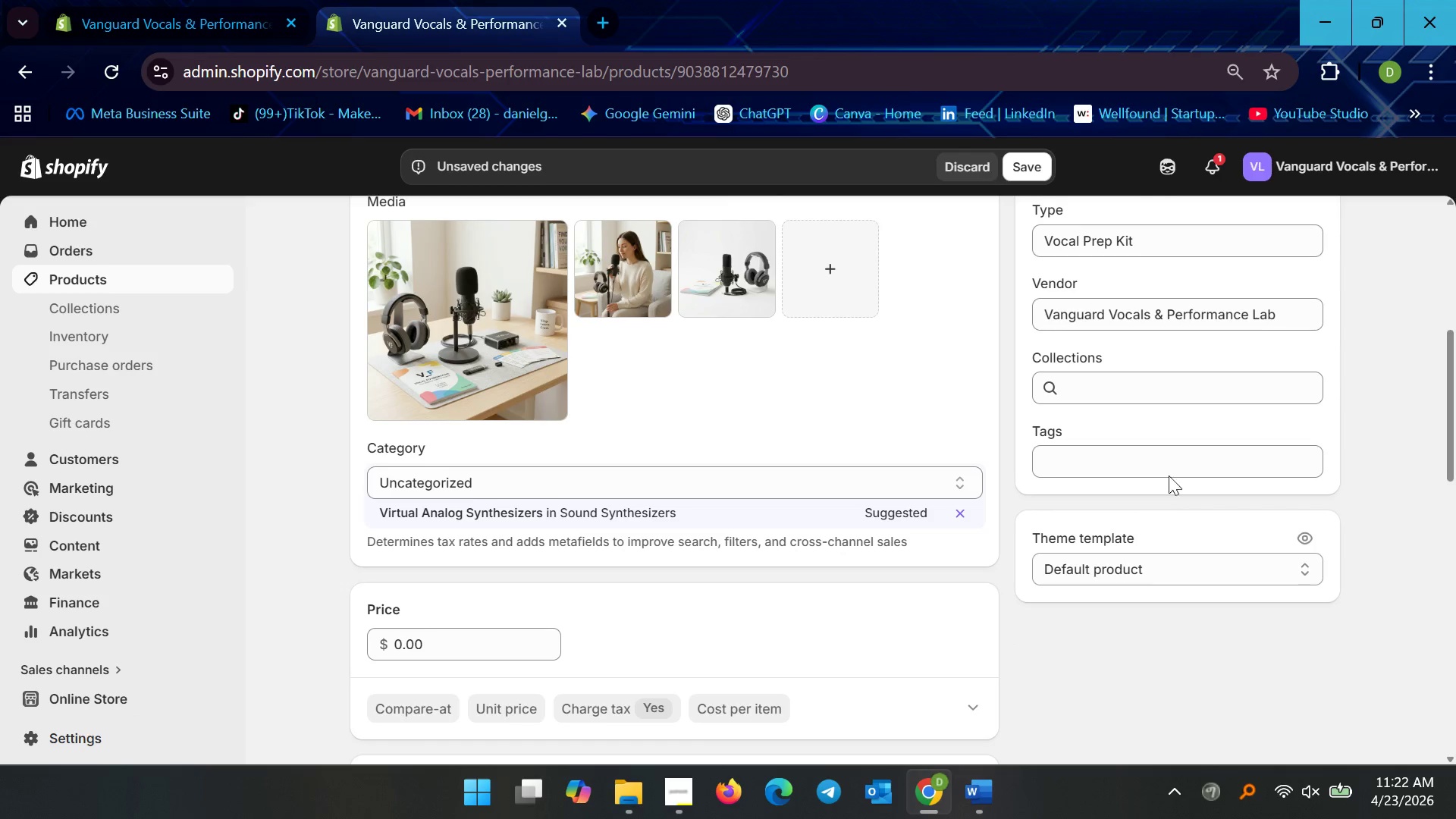 
scroll: coordinate [1181, 466], scroll_direction: up, amount: 2.0
 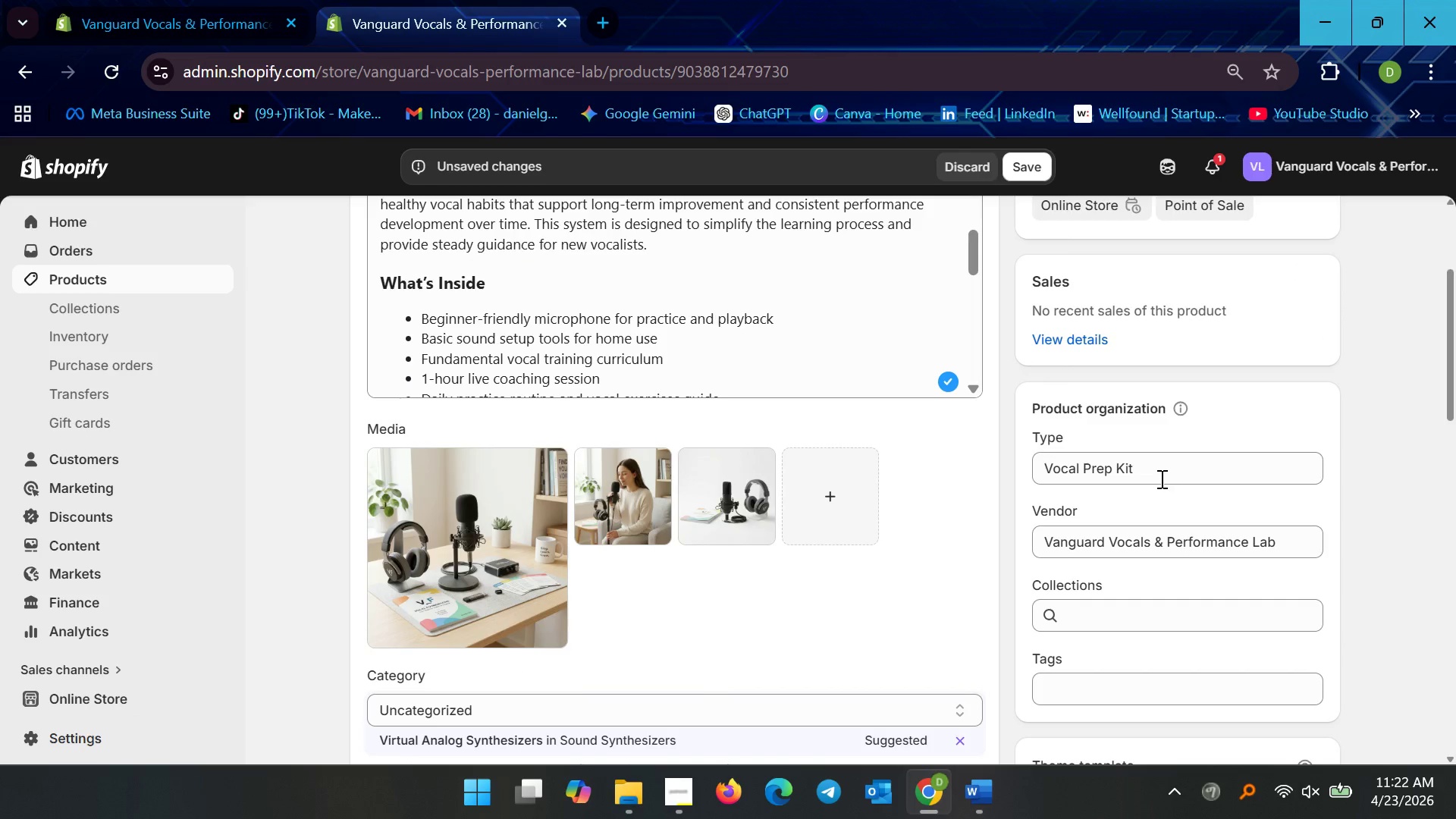 
left_click_drag(start_coordinate=[1160, 476], to_coordinate=[1030, 472])
 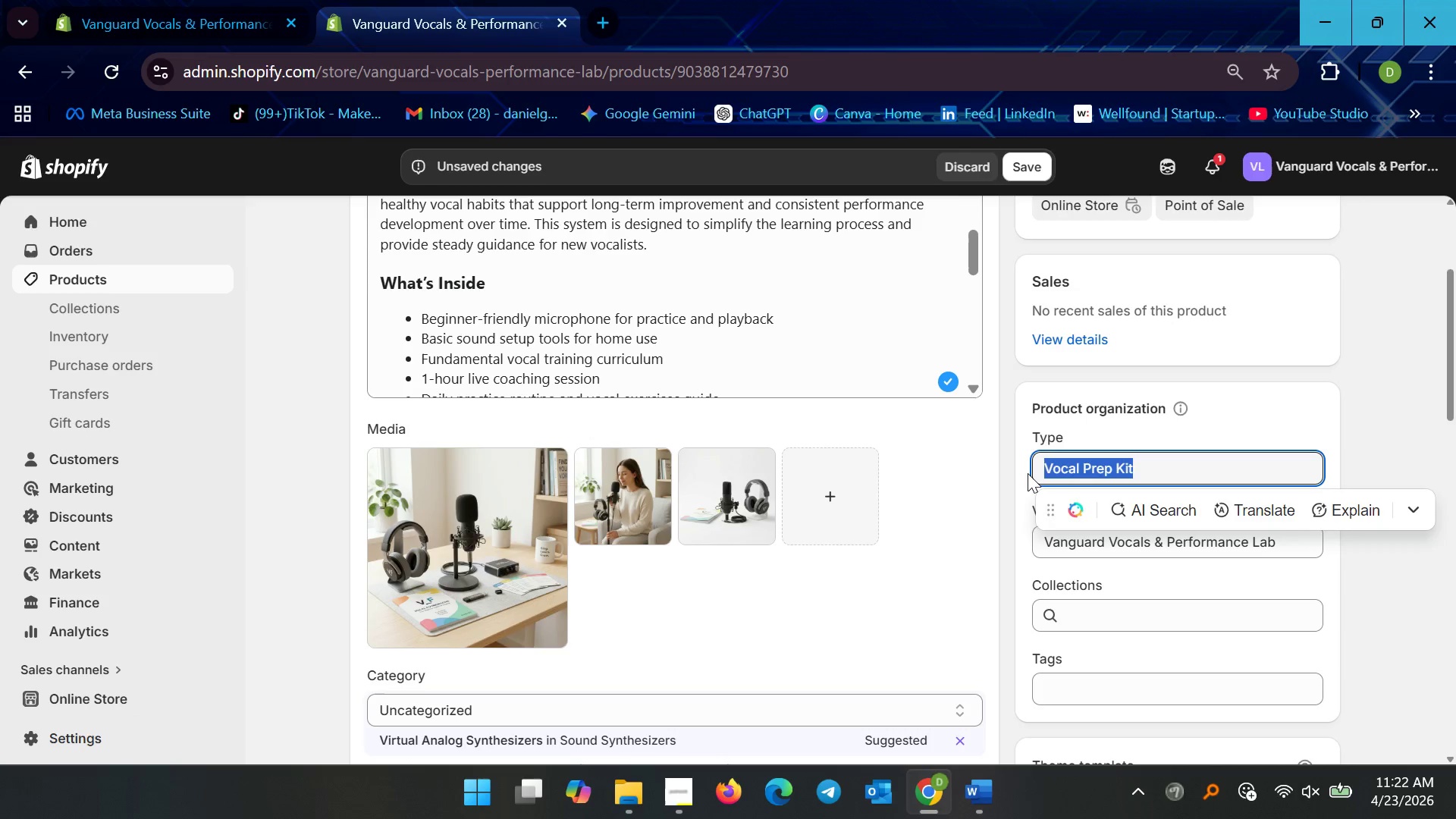 
type(Befi)
 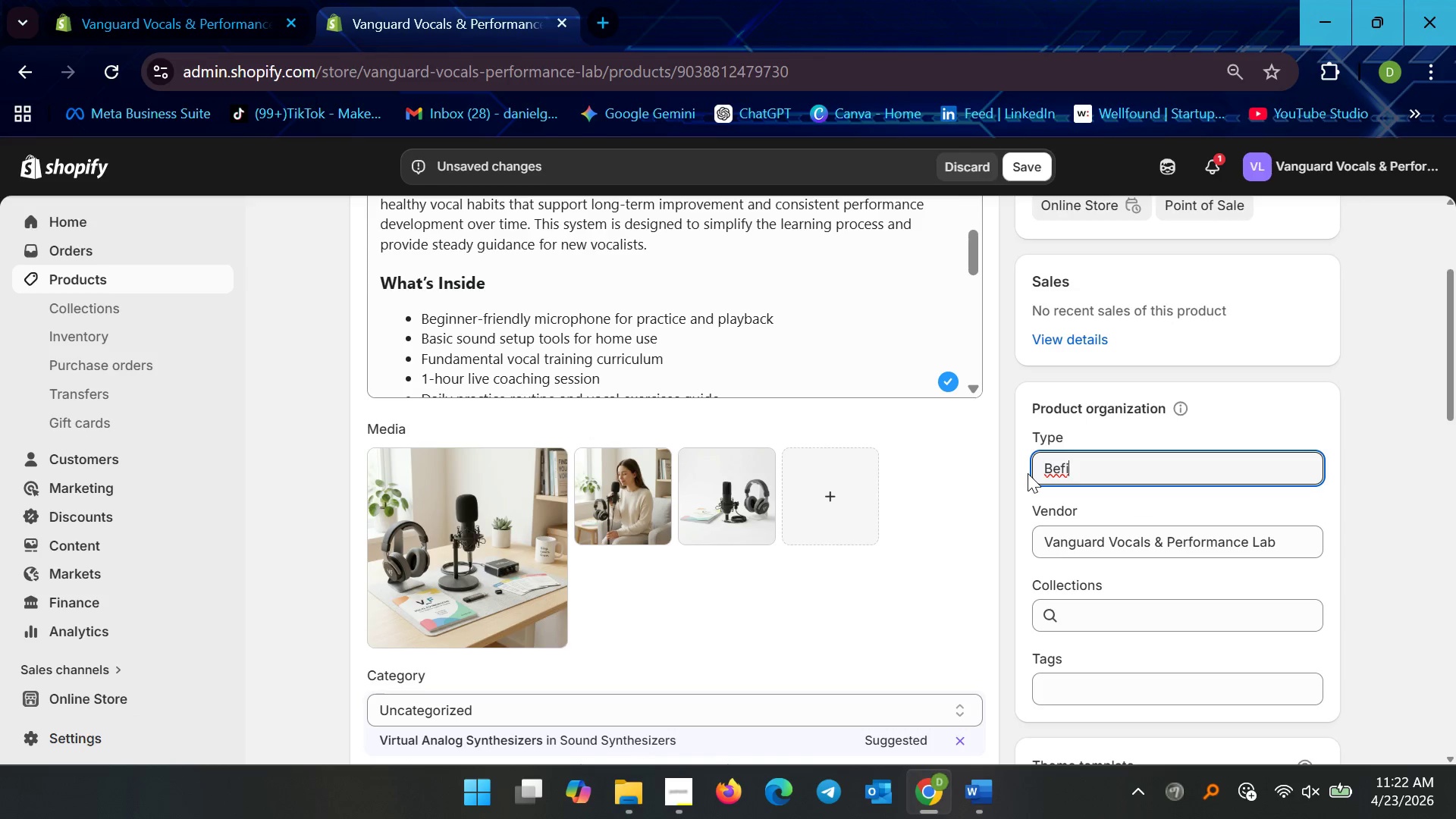 
type(nner Vocal L)
key(Backspace)
type(Kit)
 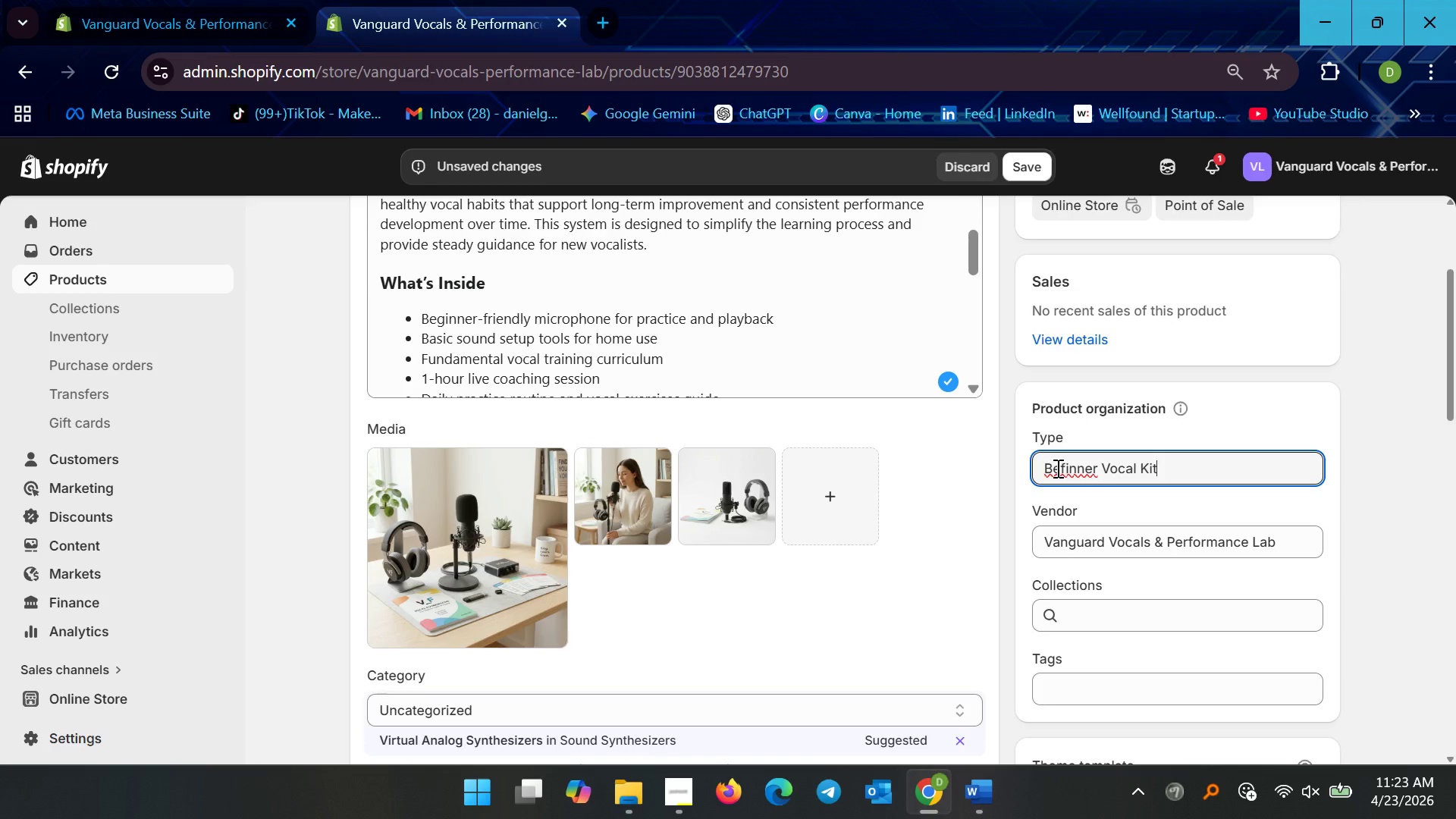 
left_click([1065, 468])
 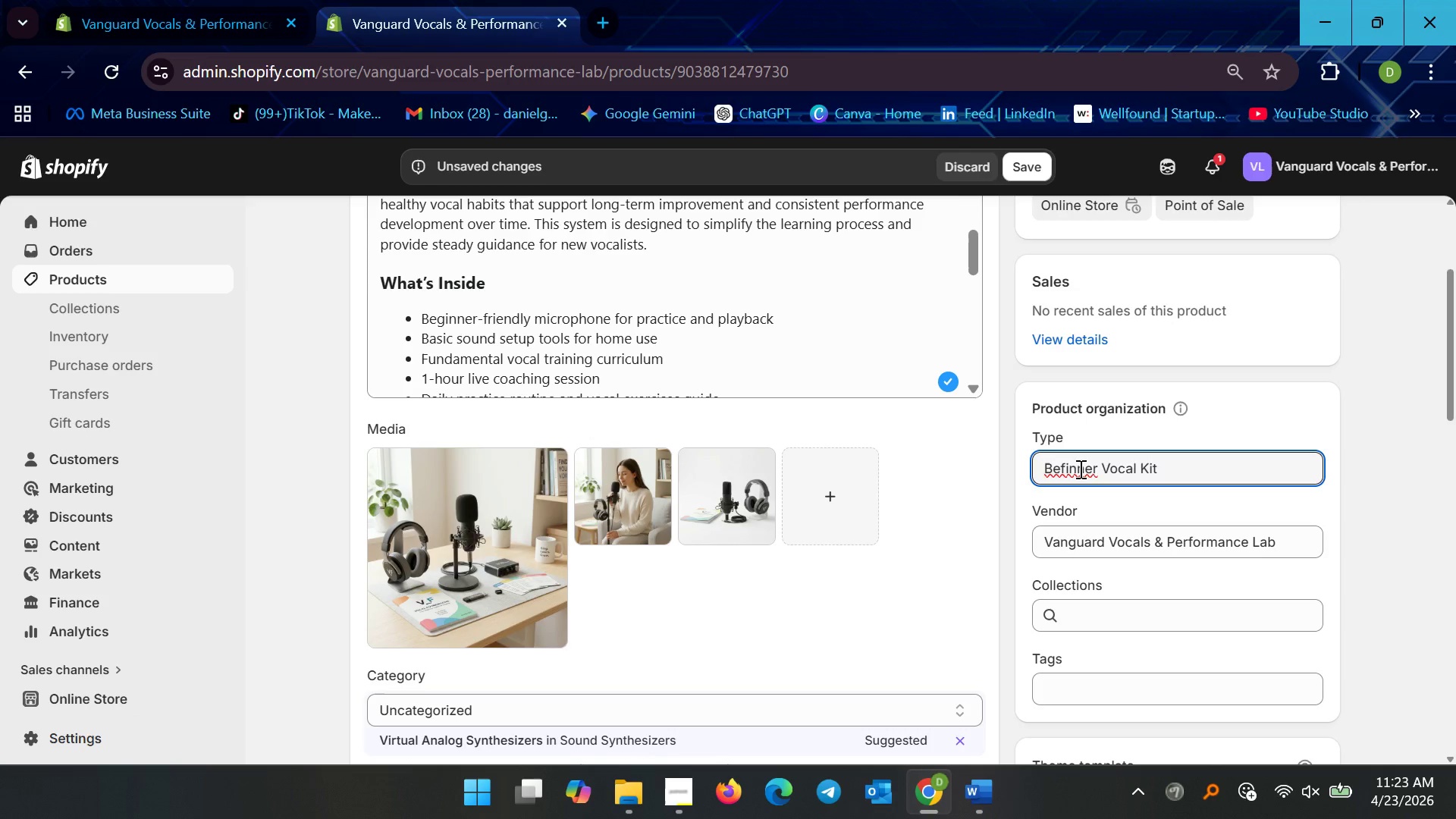 
key(Backspace)
 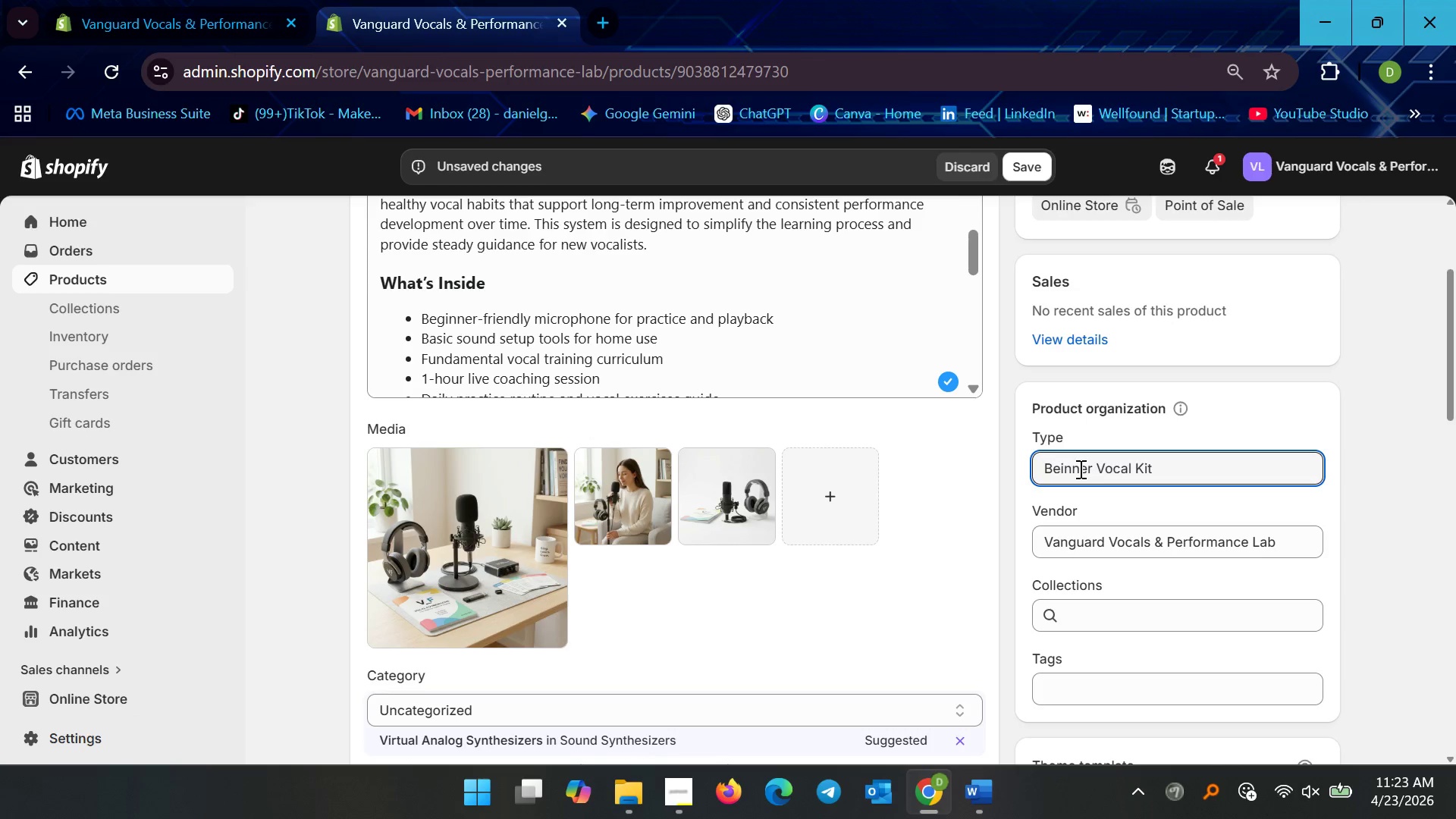 
key(G)
 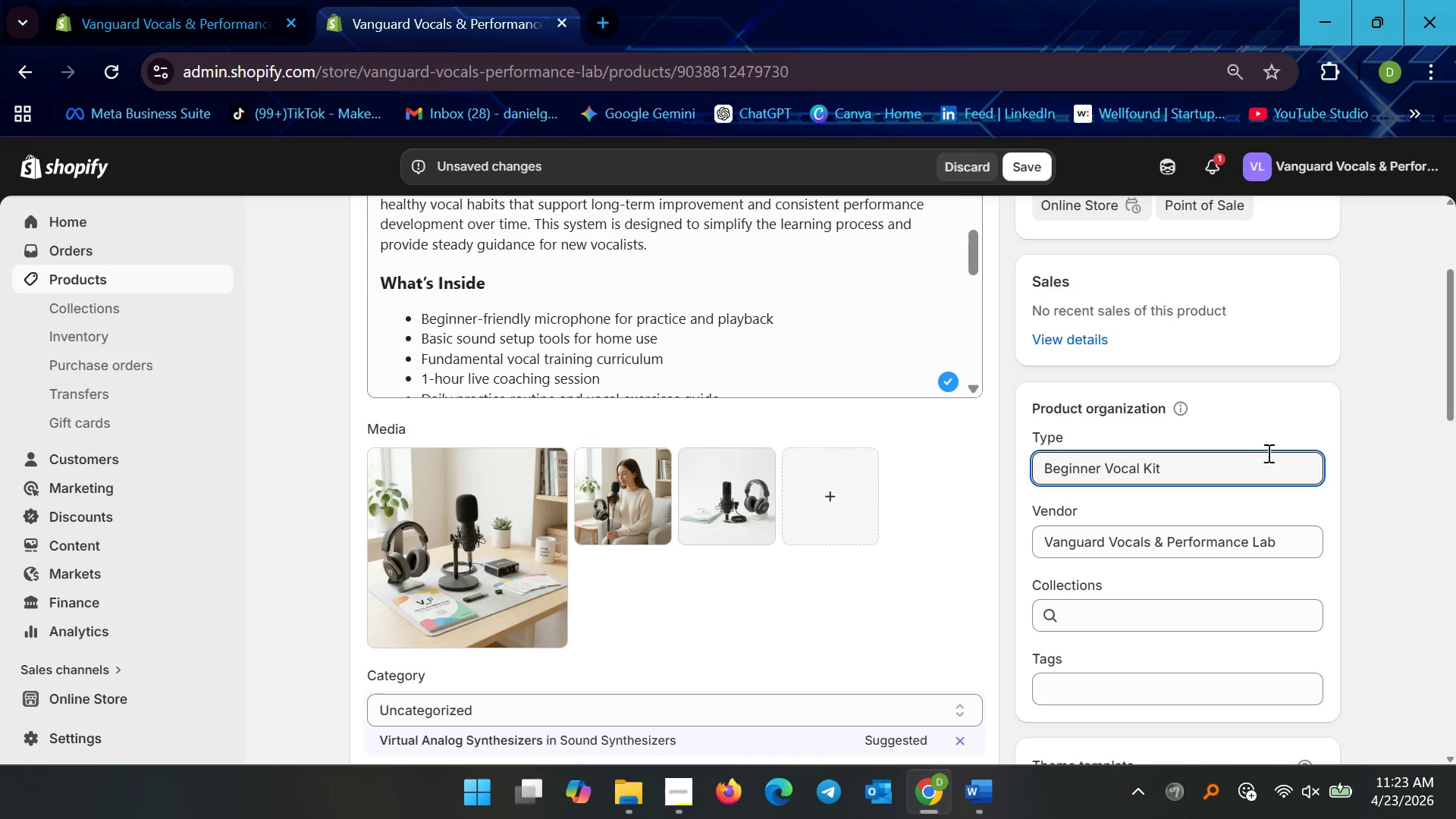 
left_click([1272, 436])
 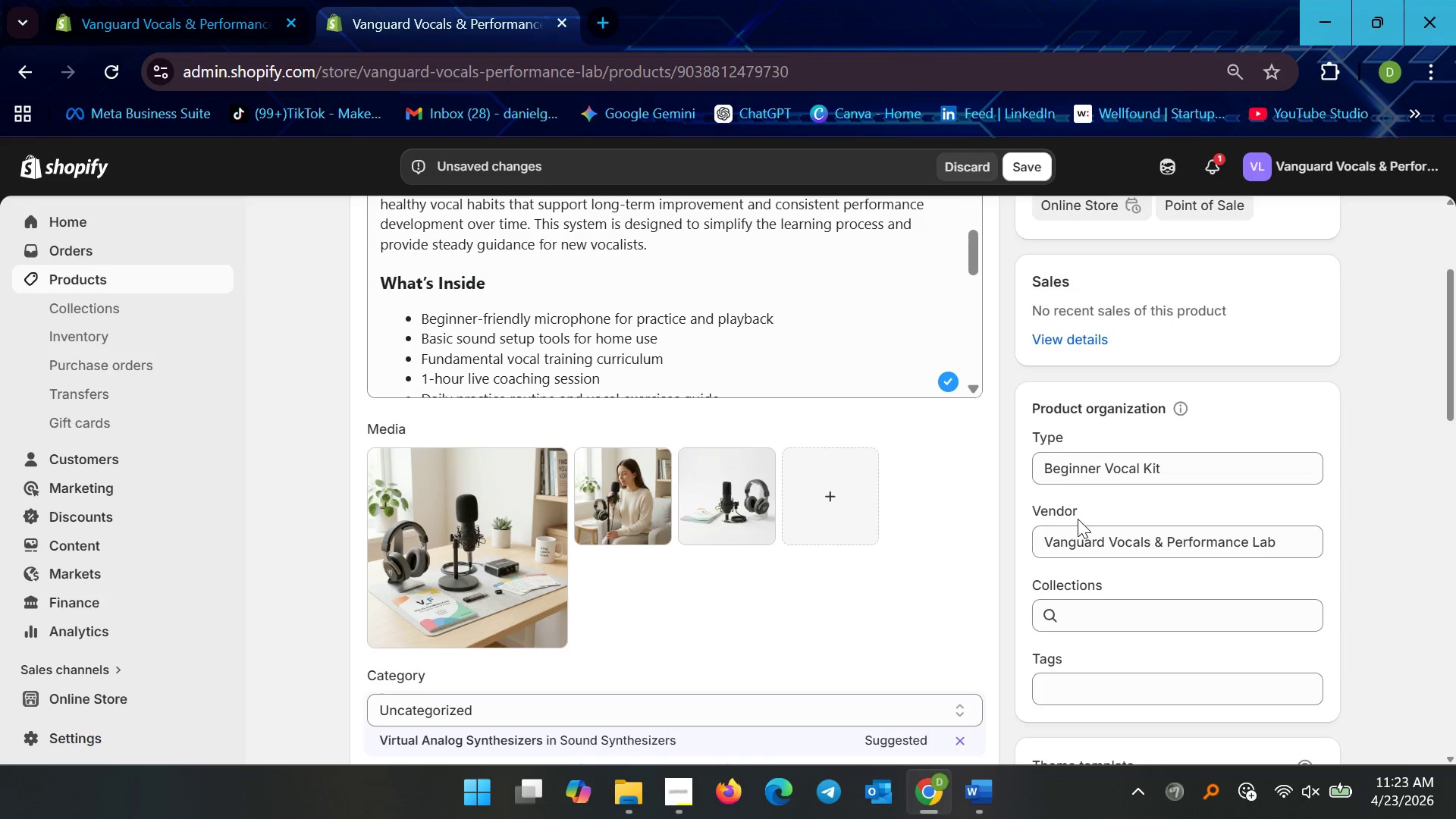 
scroll: coordinate [1105, 598], scroll_direction: none, amount: 0.0
 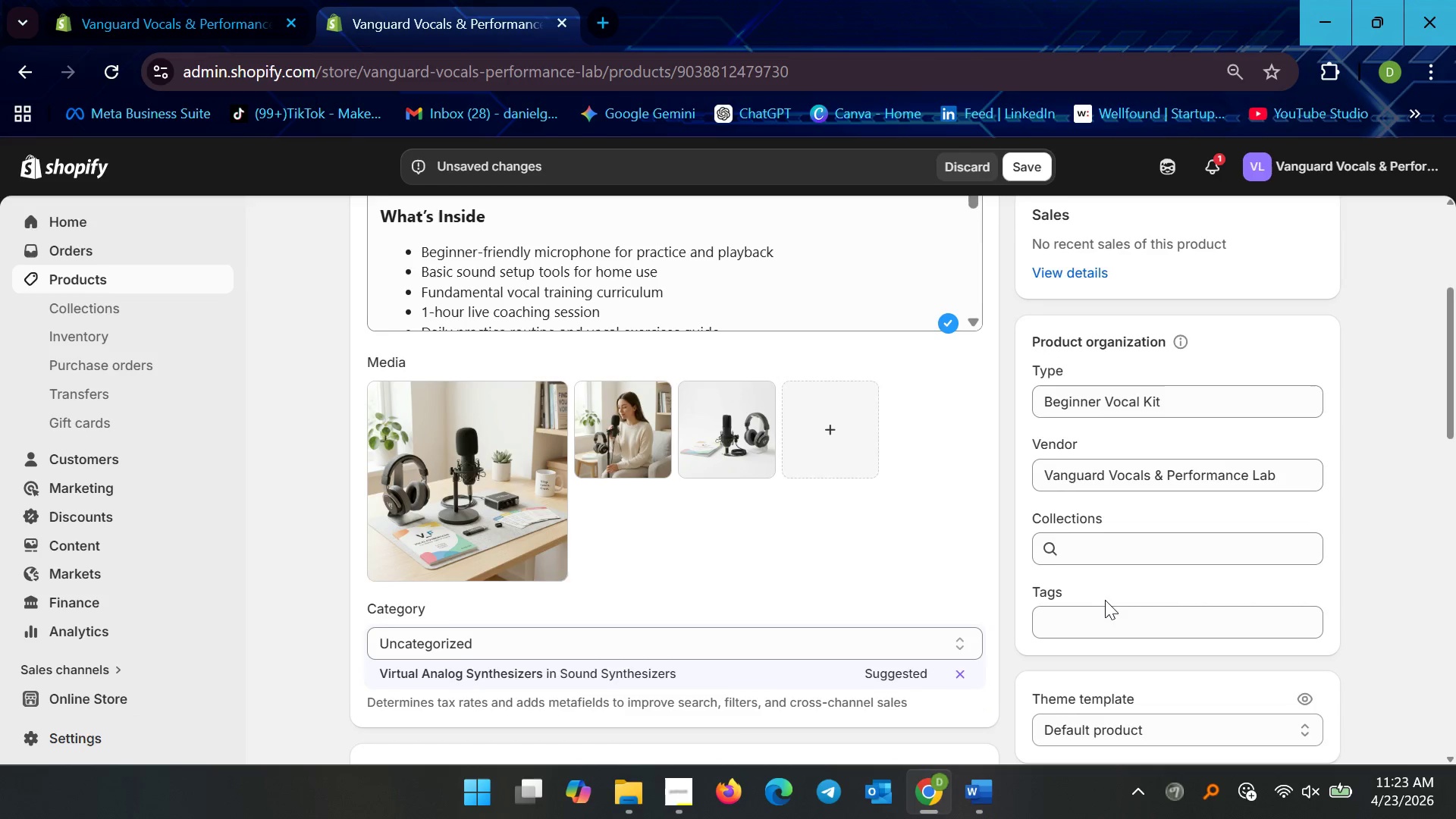 
mouse_move([1200, 605])
 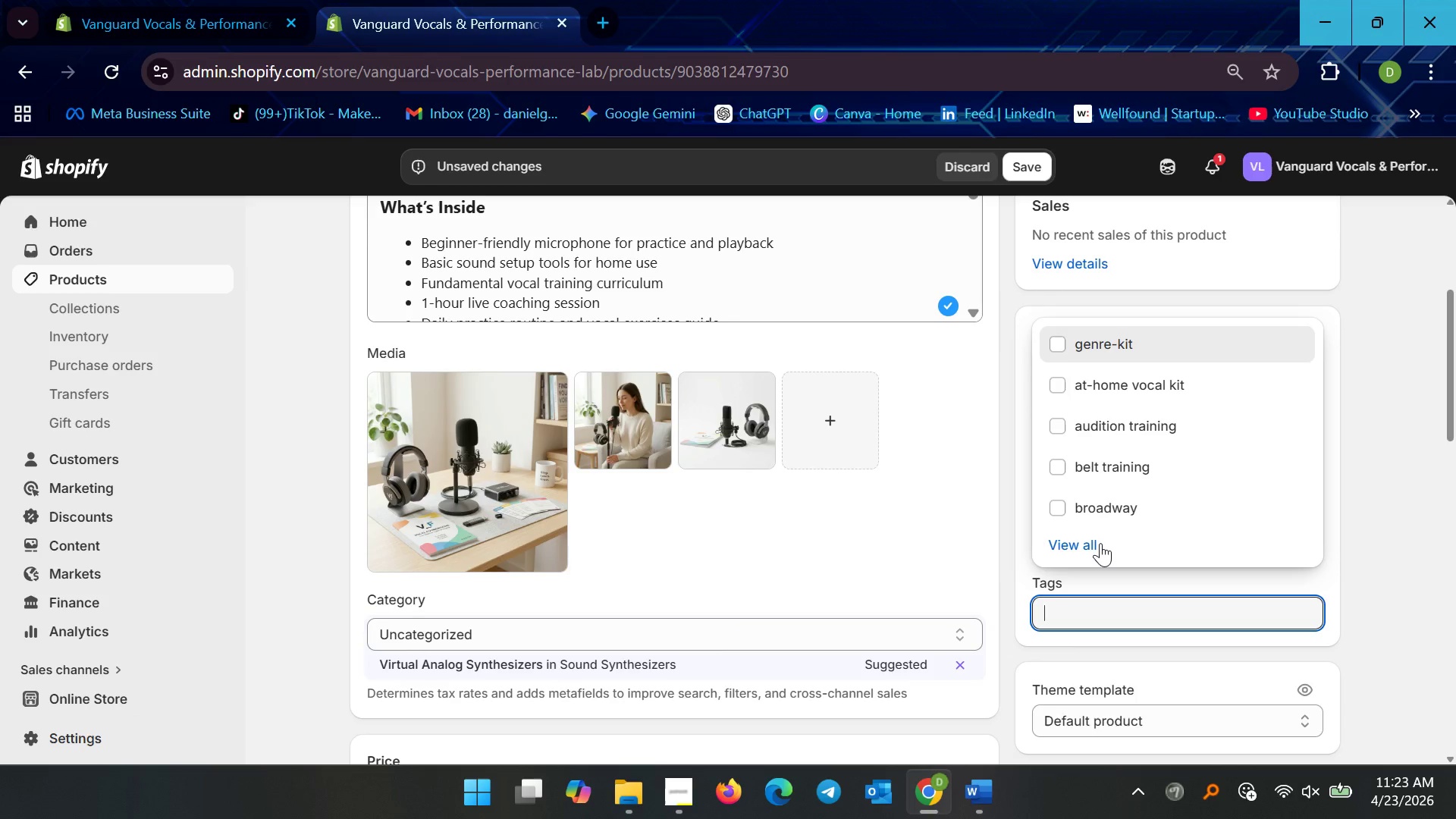 
type(tech)
 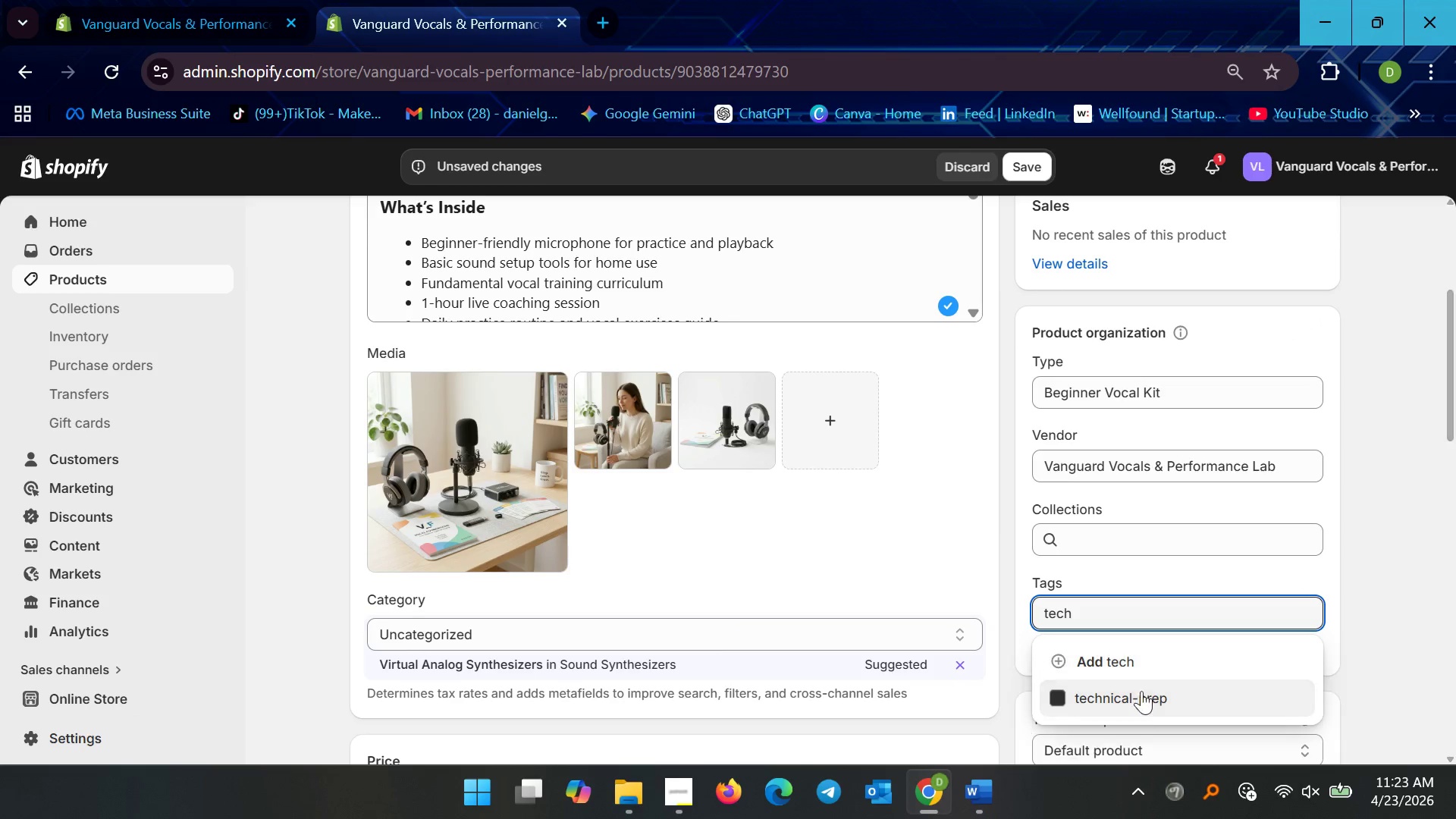 
left_click_drag(start_coordinate=[1096, 612], to_coordinate=[1024, 615])
 